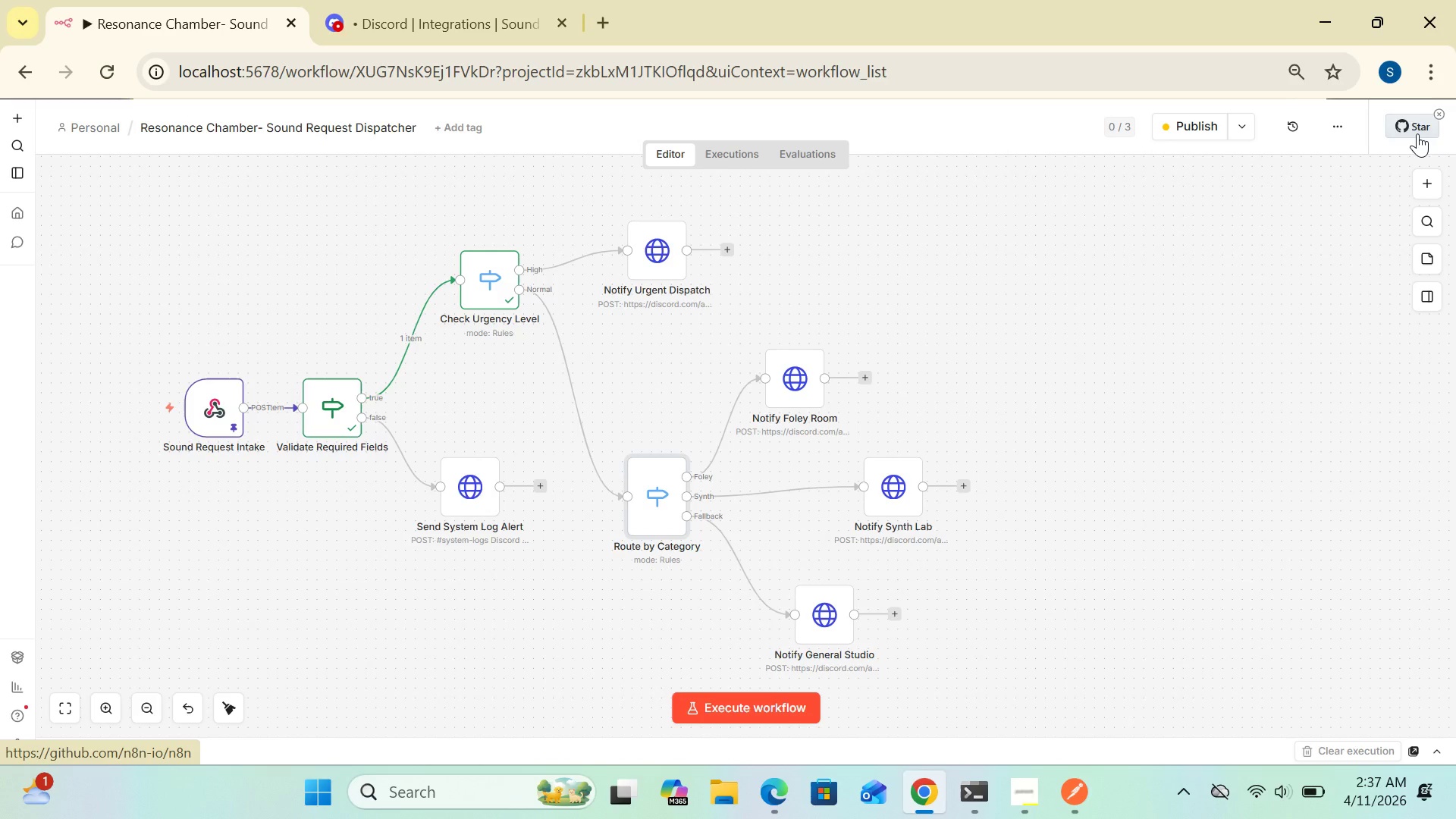 
double_click([660, 513])
 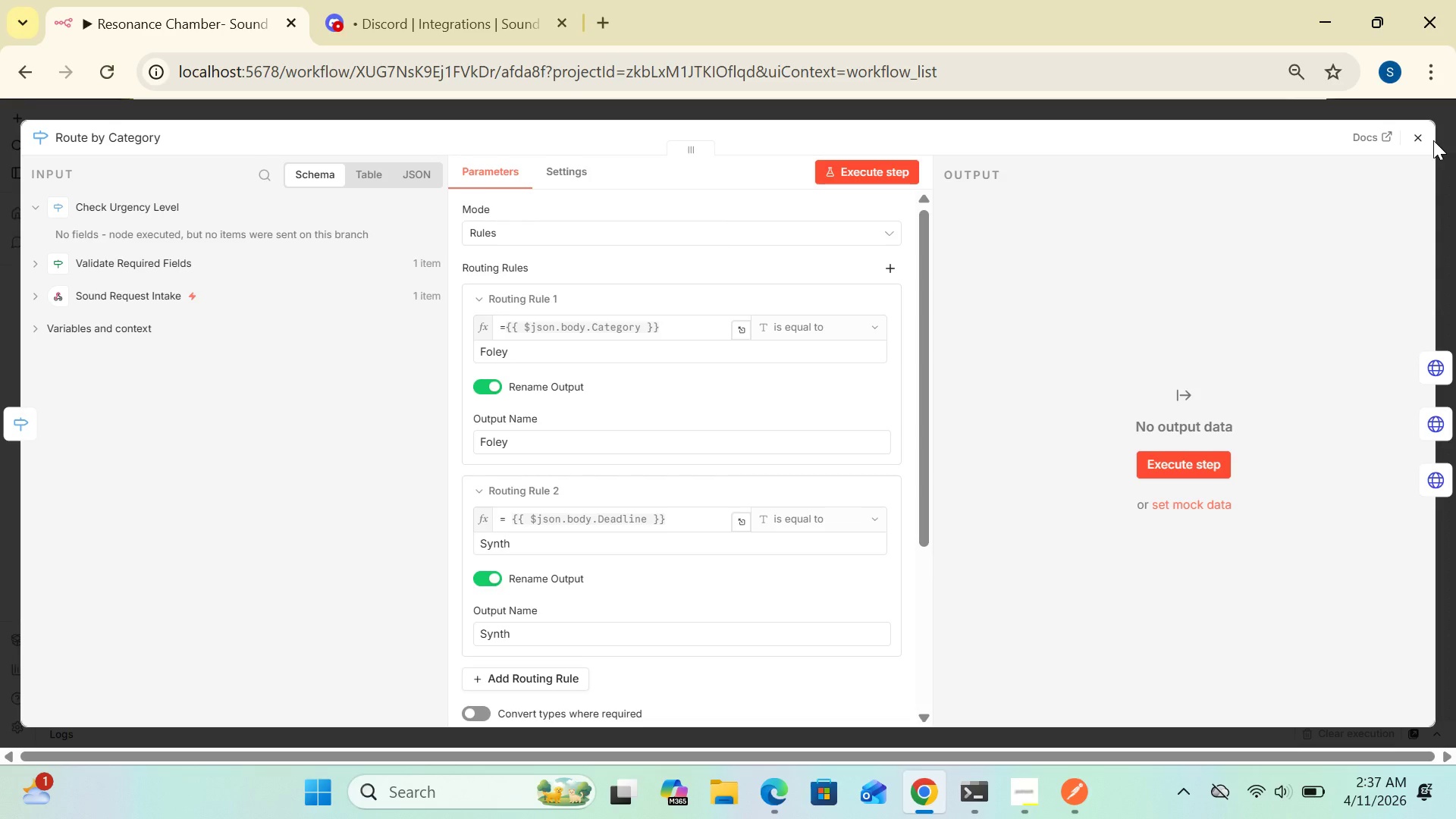 
wait(12.1)
 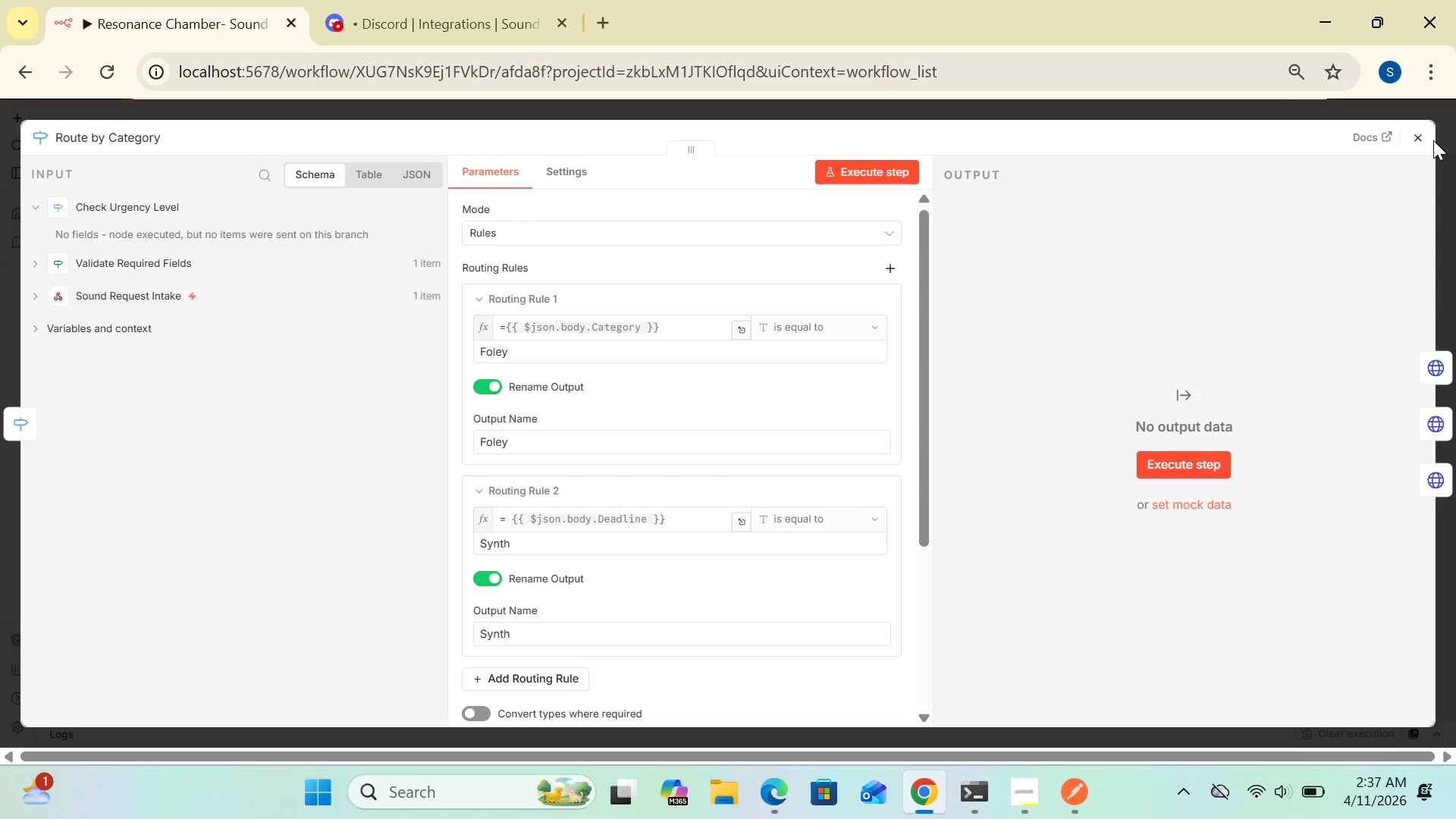 
mouse_move([749, 387])
 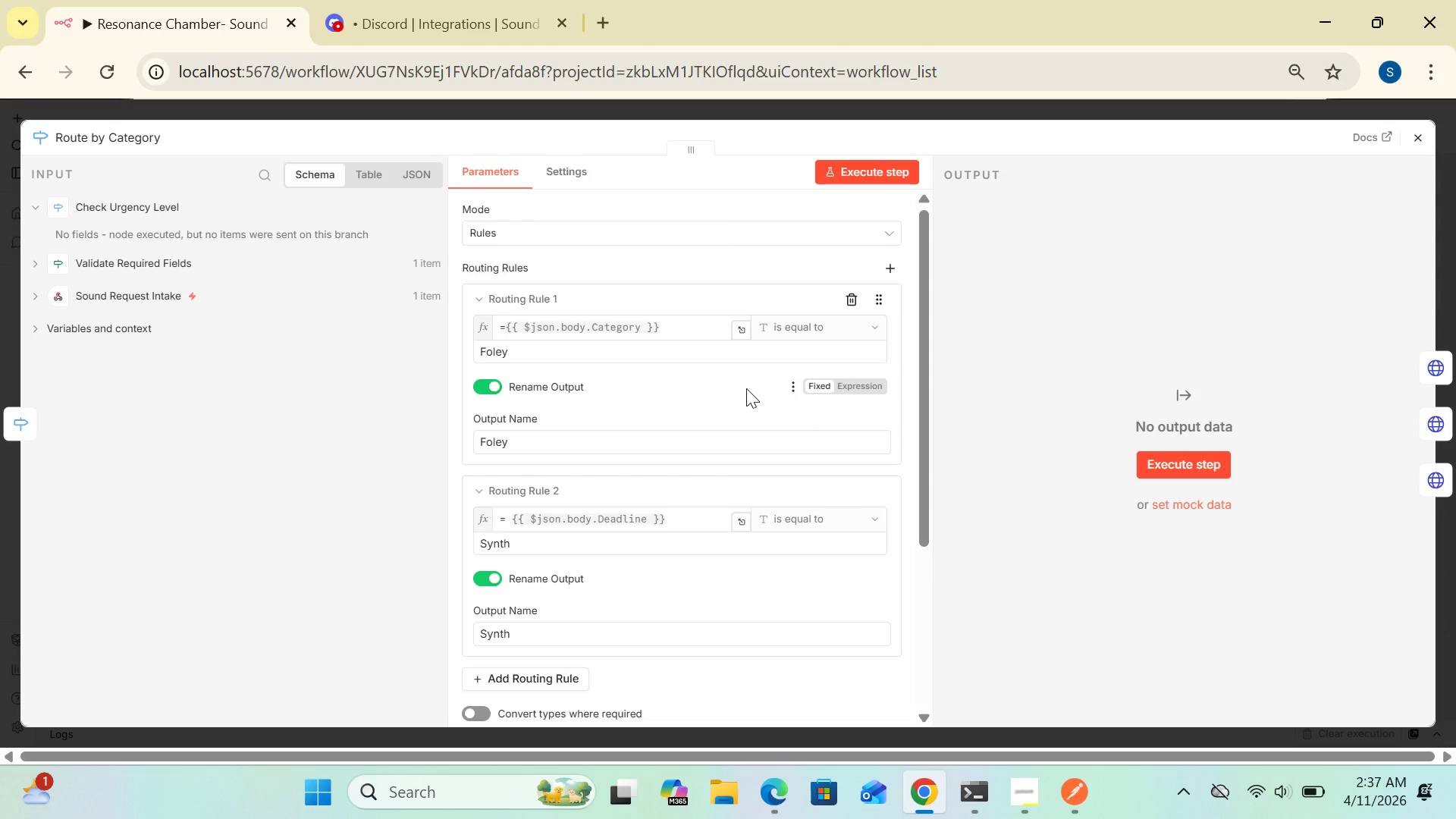 
mouse_move([745, 371])
 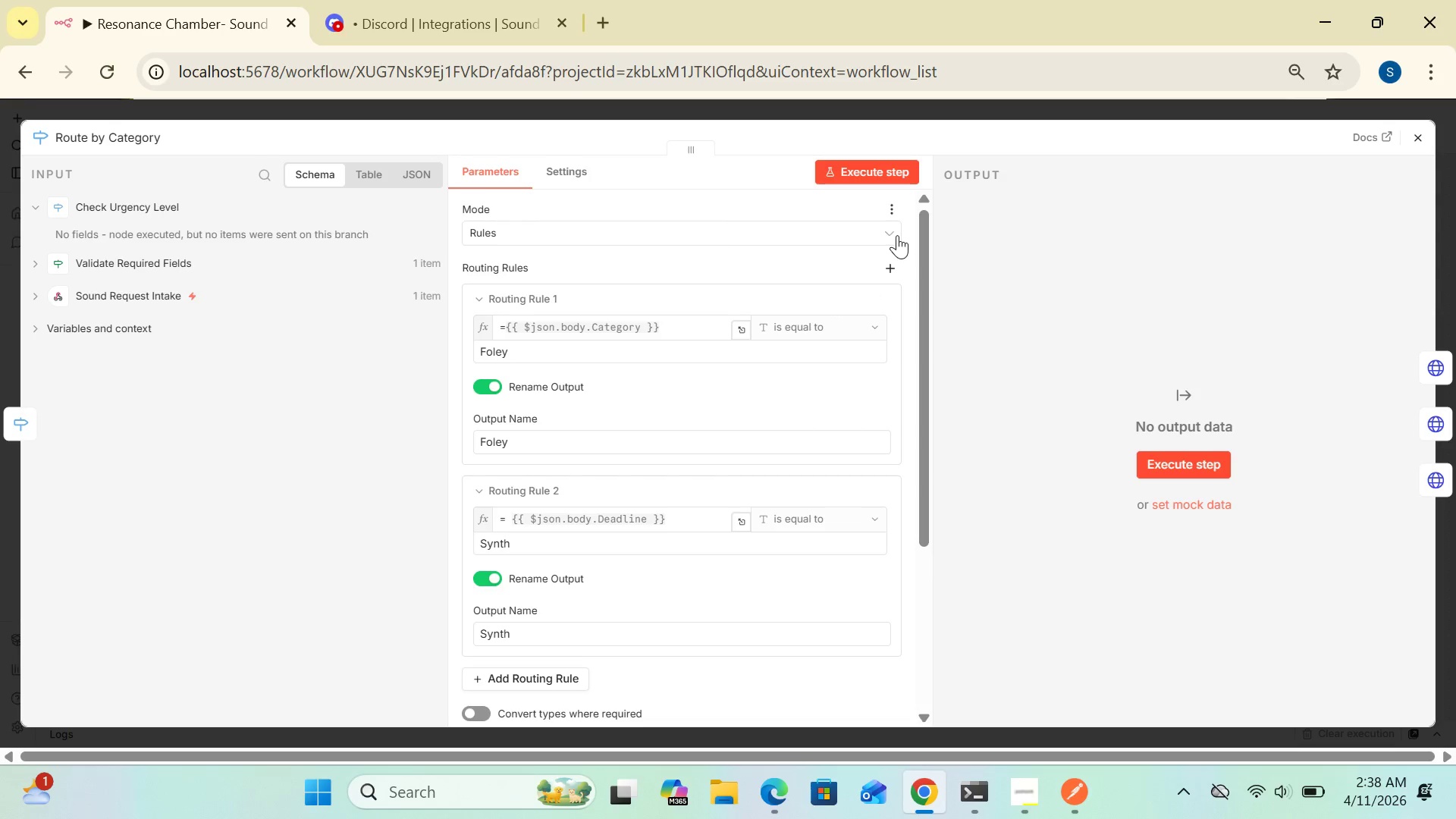 
left_click([897, 235])
 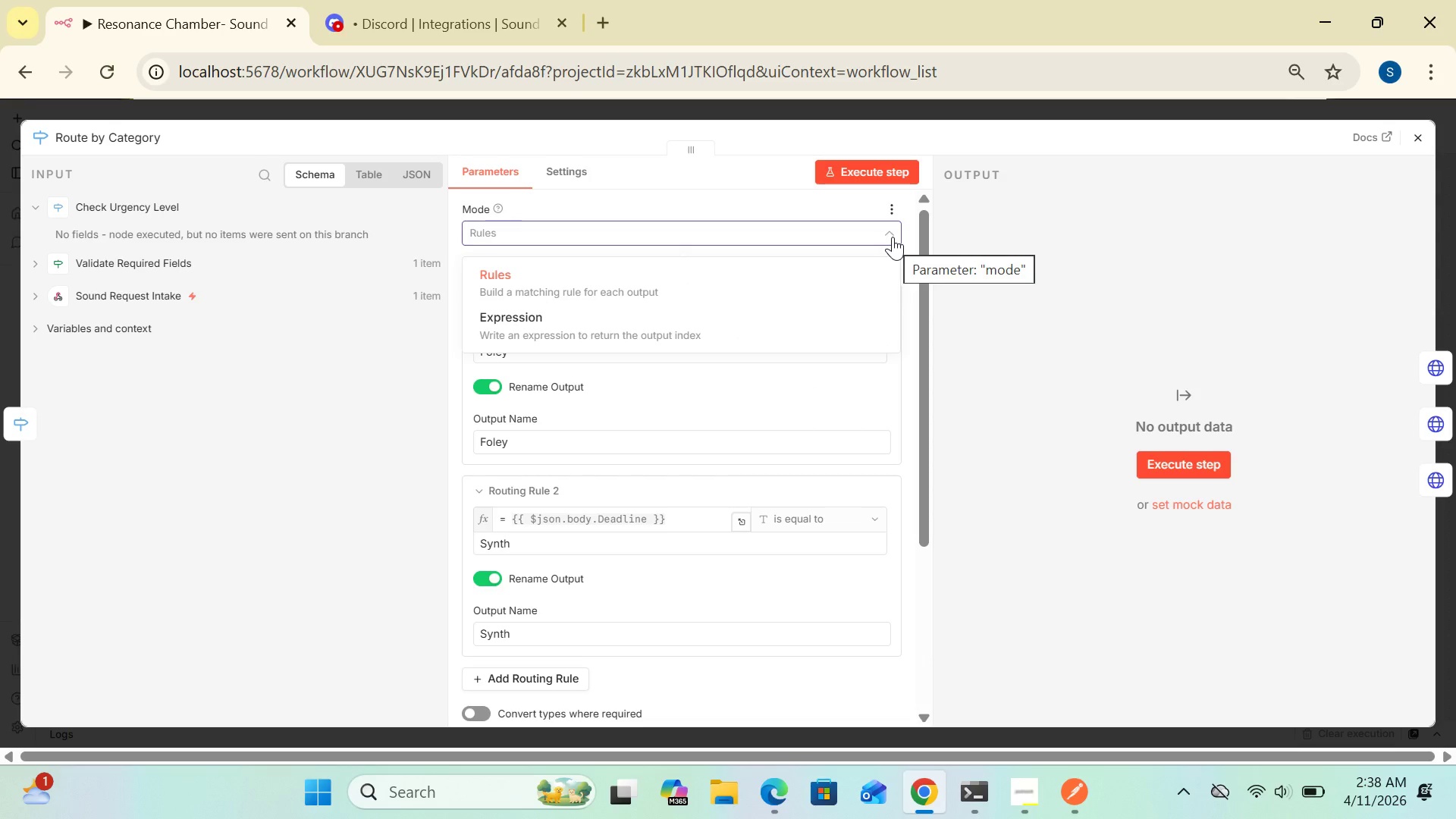 
wait(5.25)
 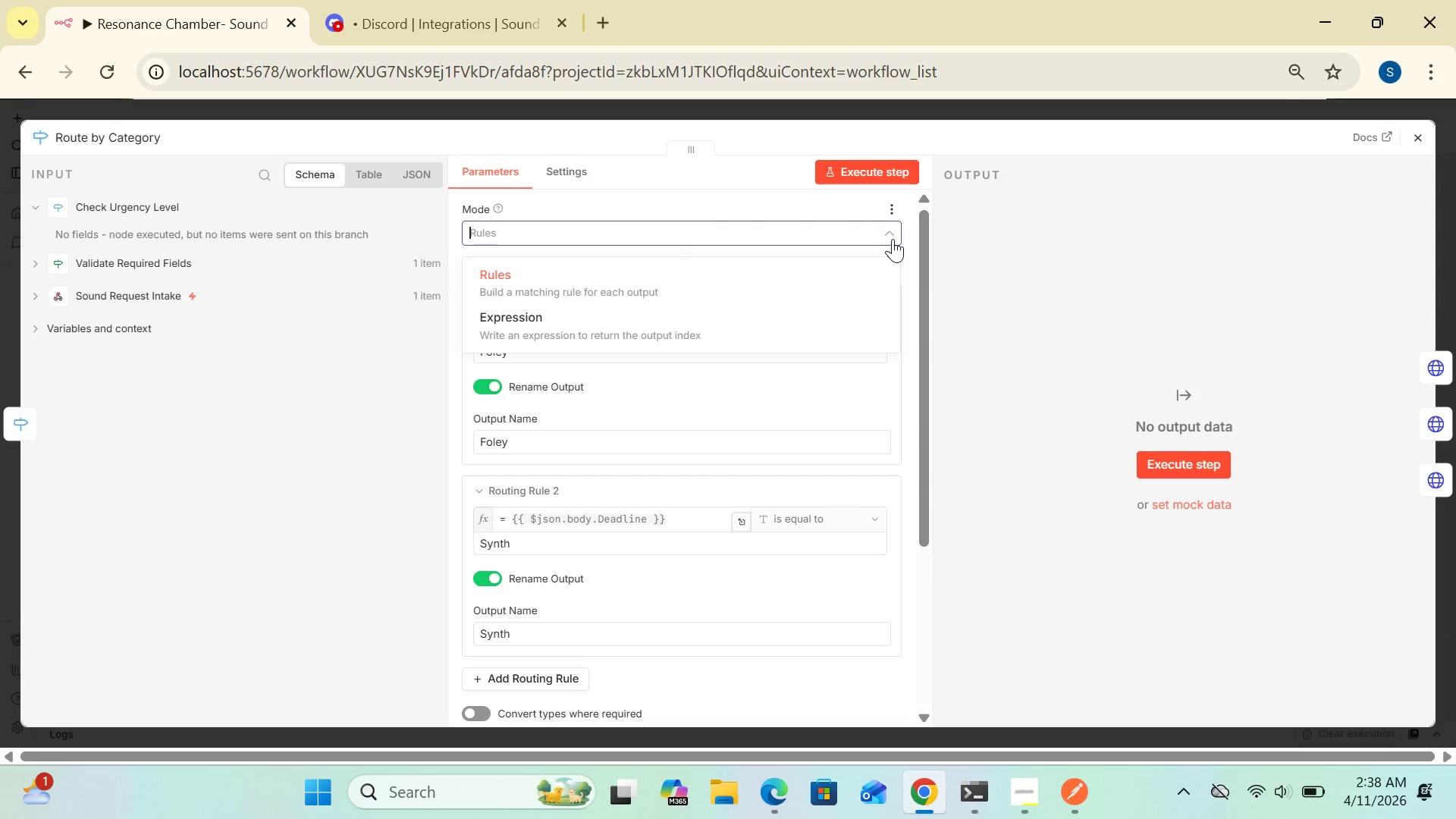 
left_click([799, 301])
 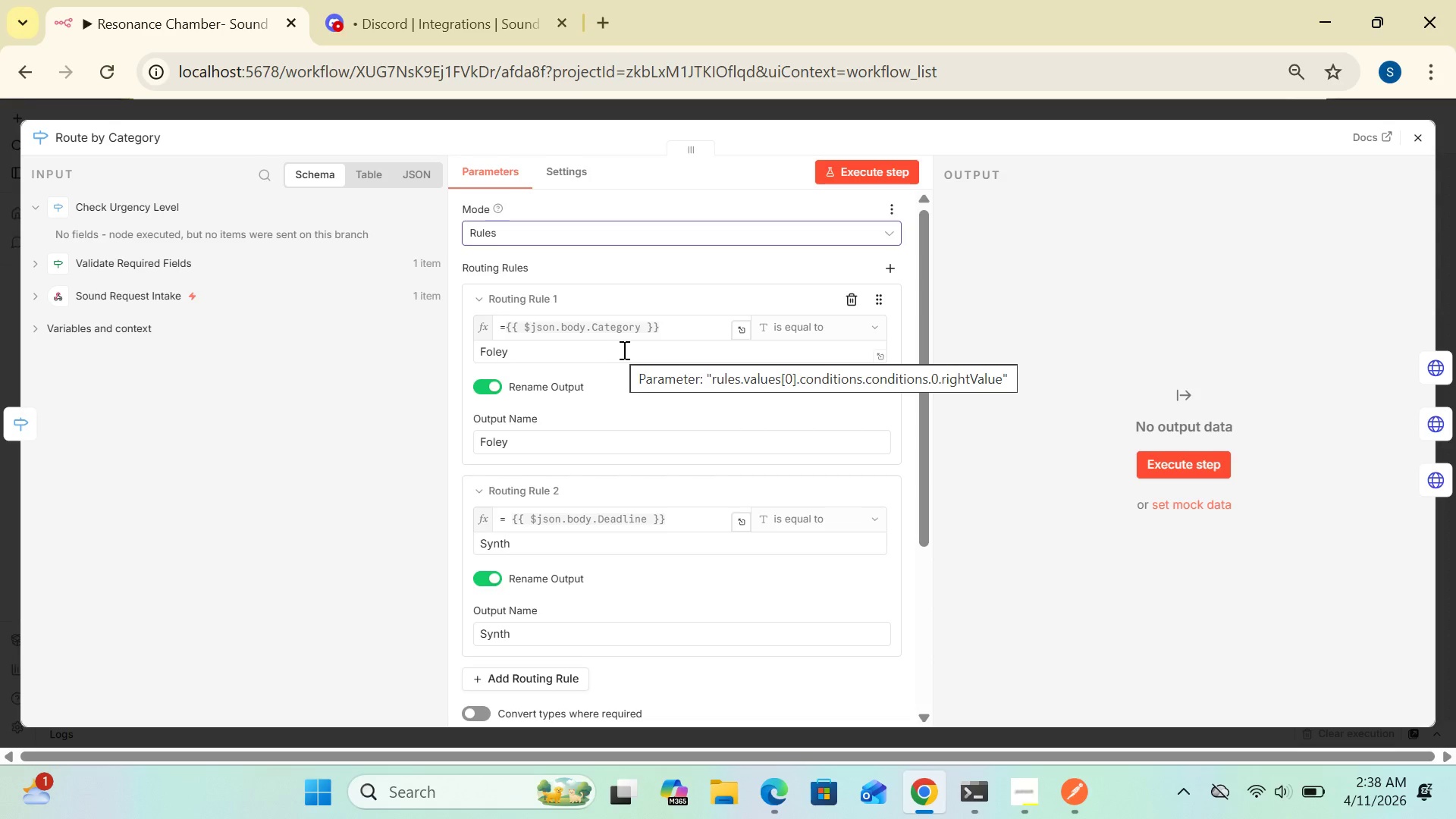 
wait(20.59)
 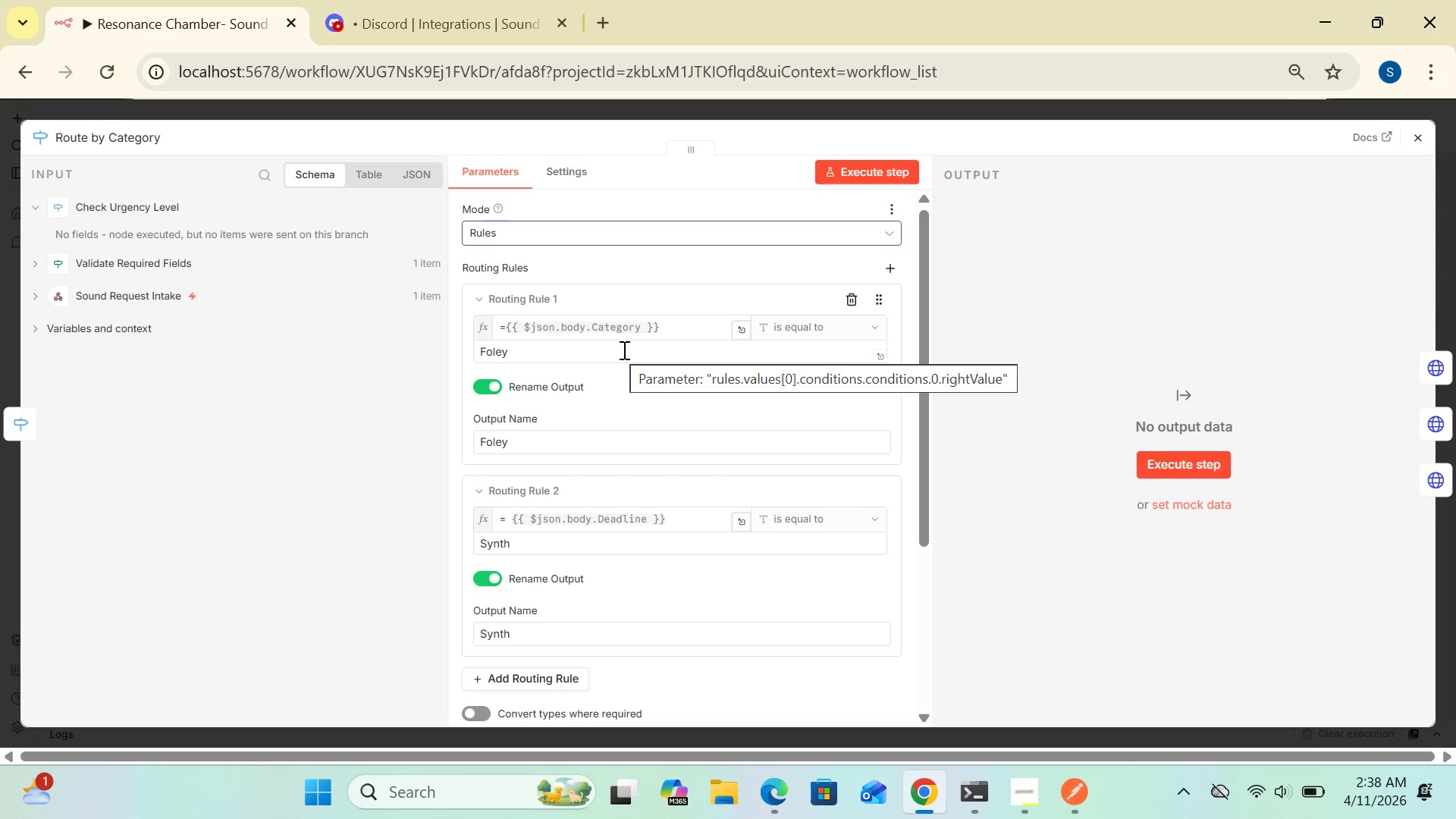 
left_click_drag(start_coordinate=[920, 425], to_coordinate=[924, 463])
 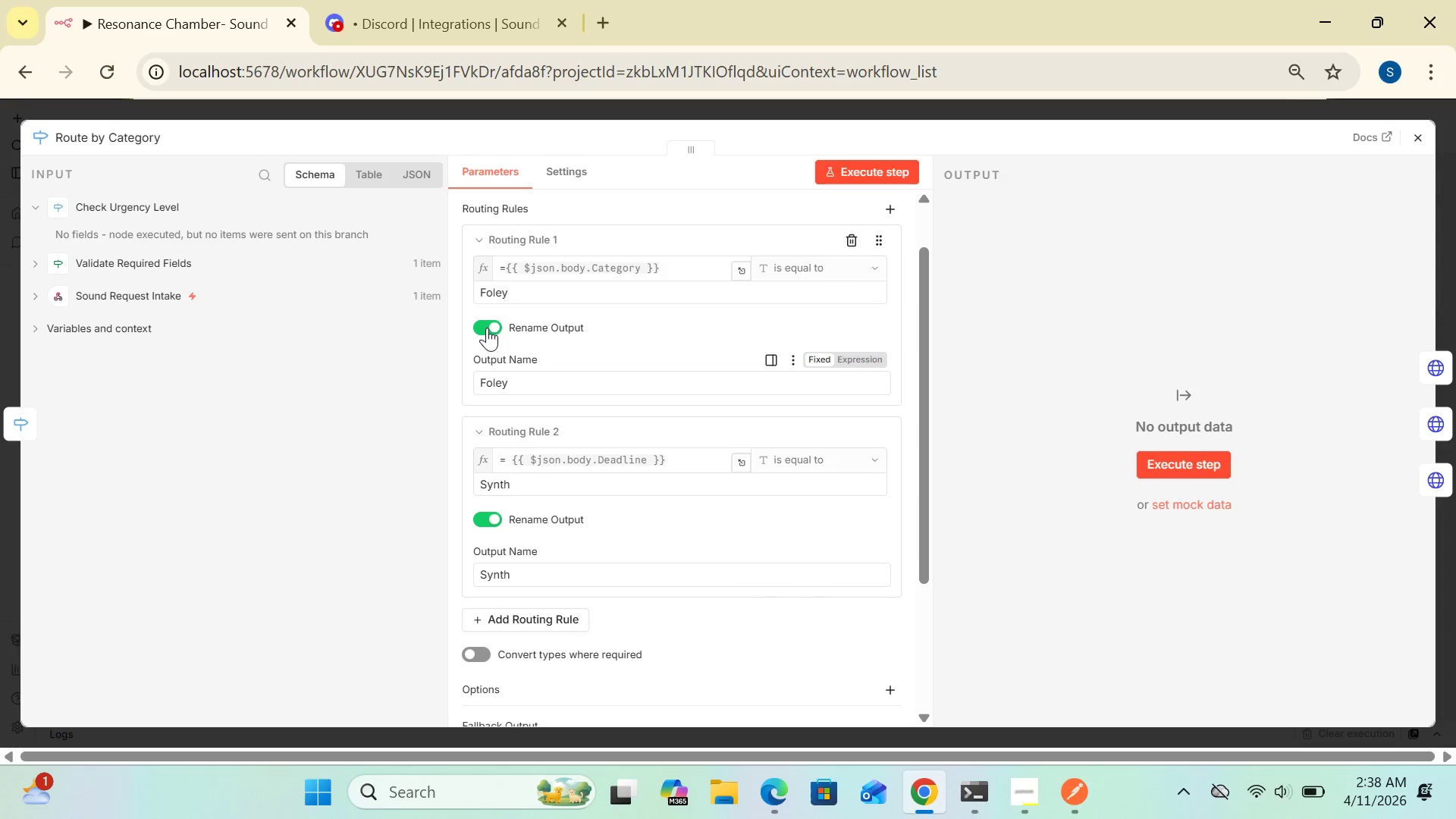 
left_click([492, 320])
 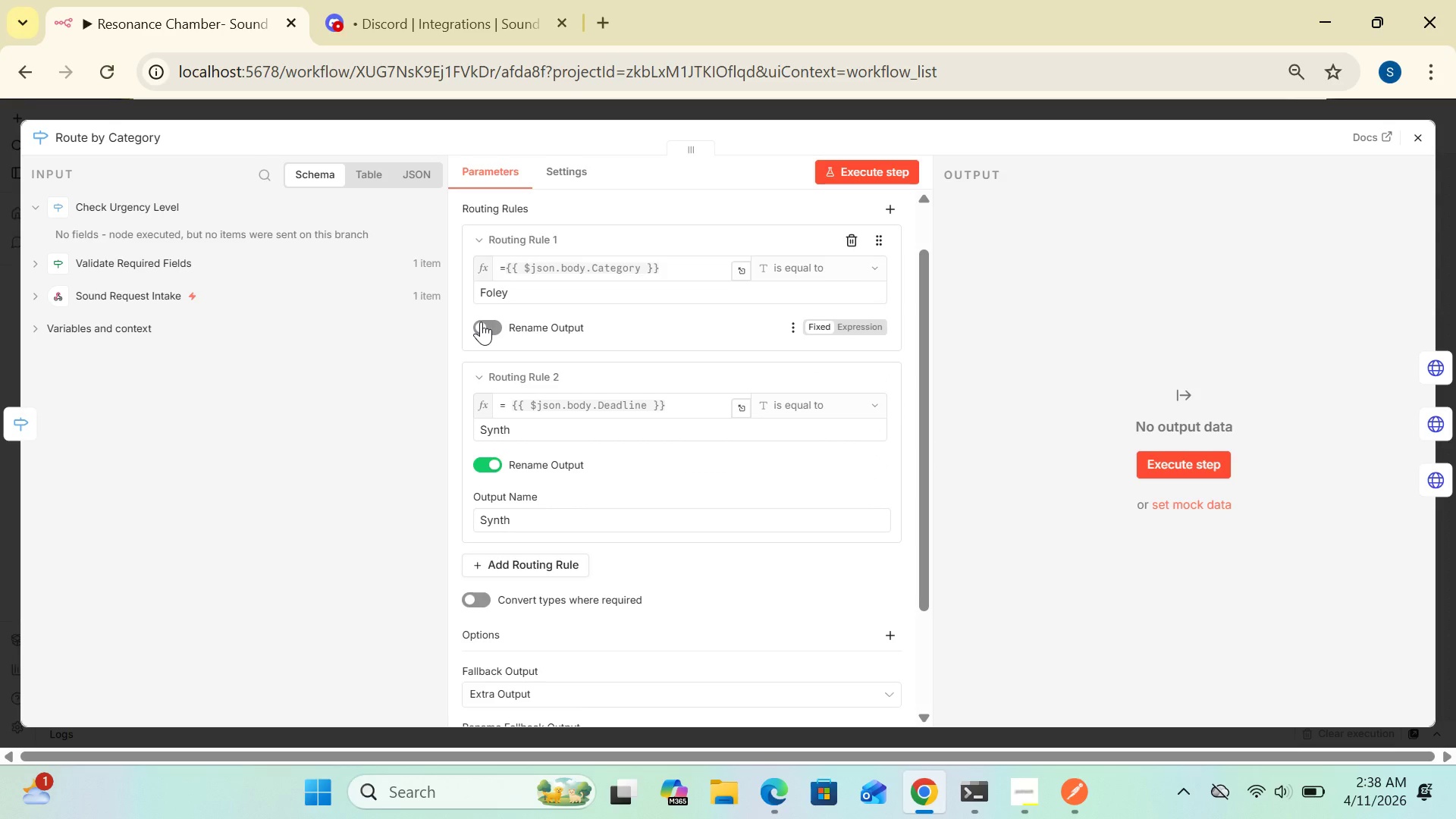 
left_click([481, 322])
 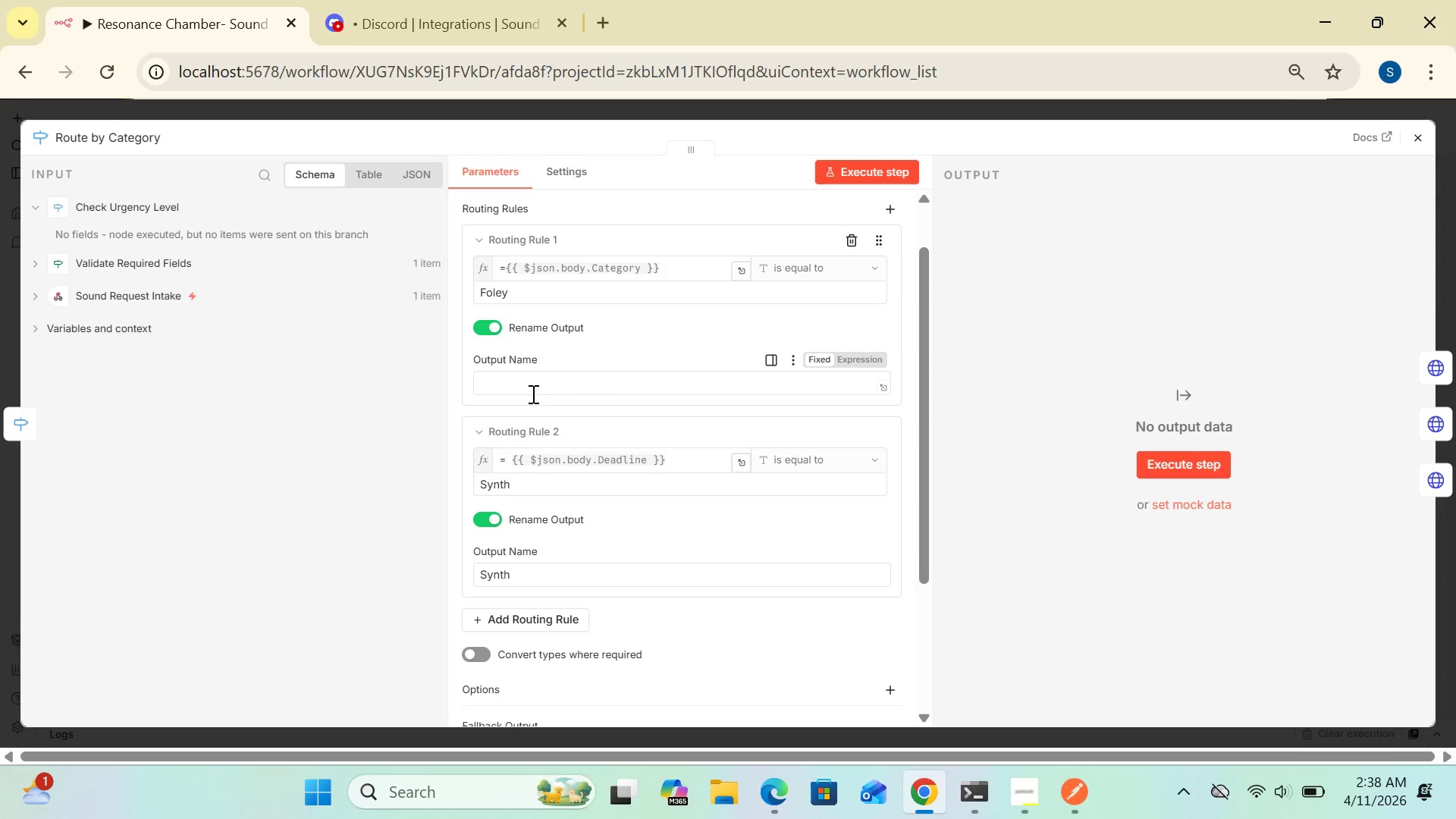 
left_click([531, 381])
 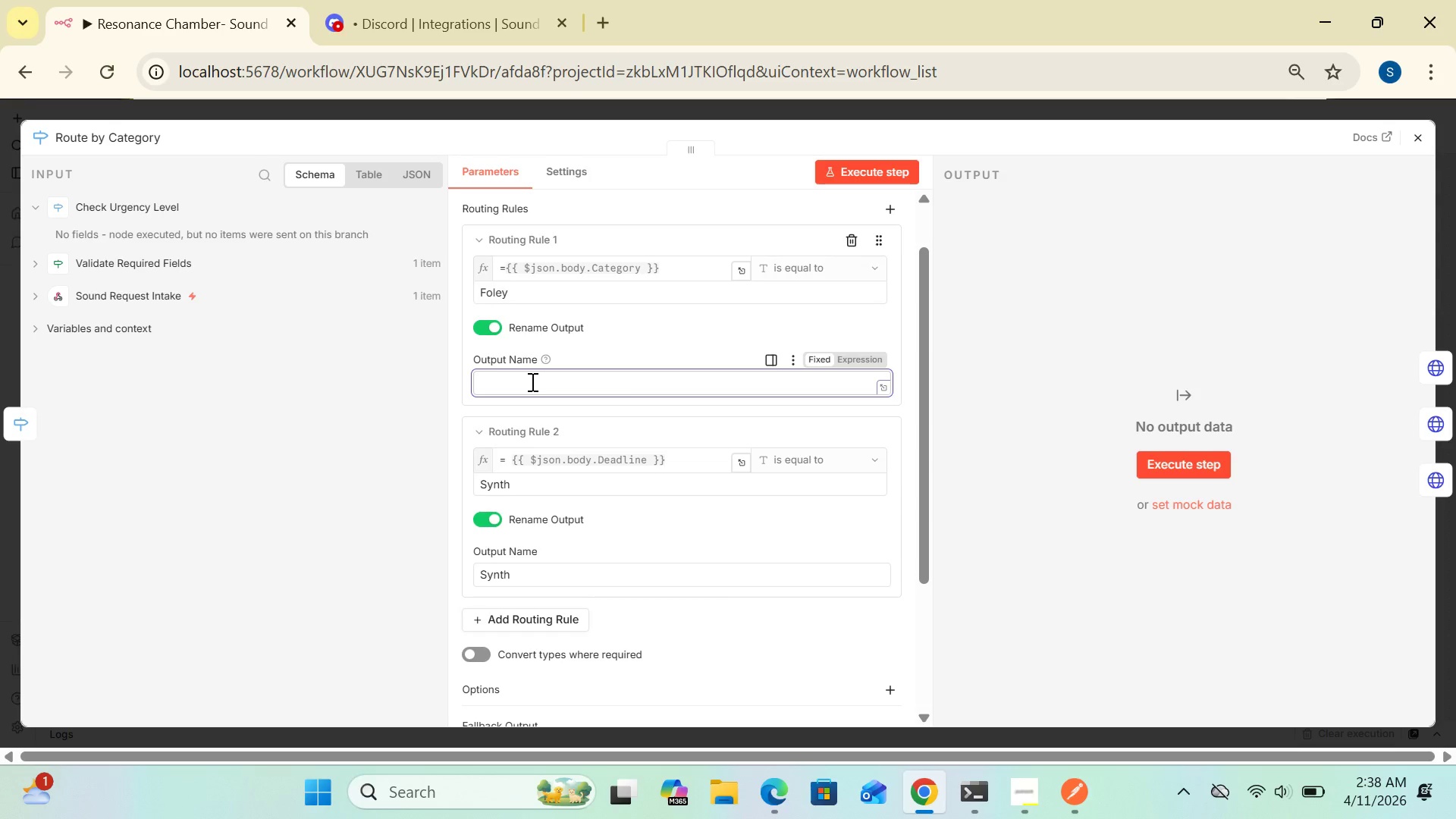 
hold_key(key=CapsLock, duration=0.53)
 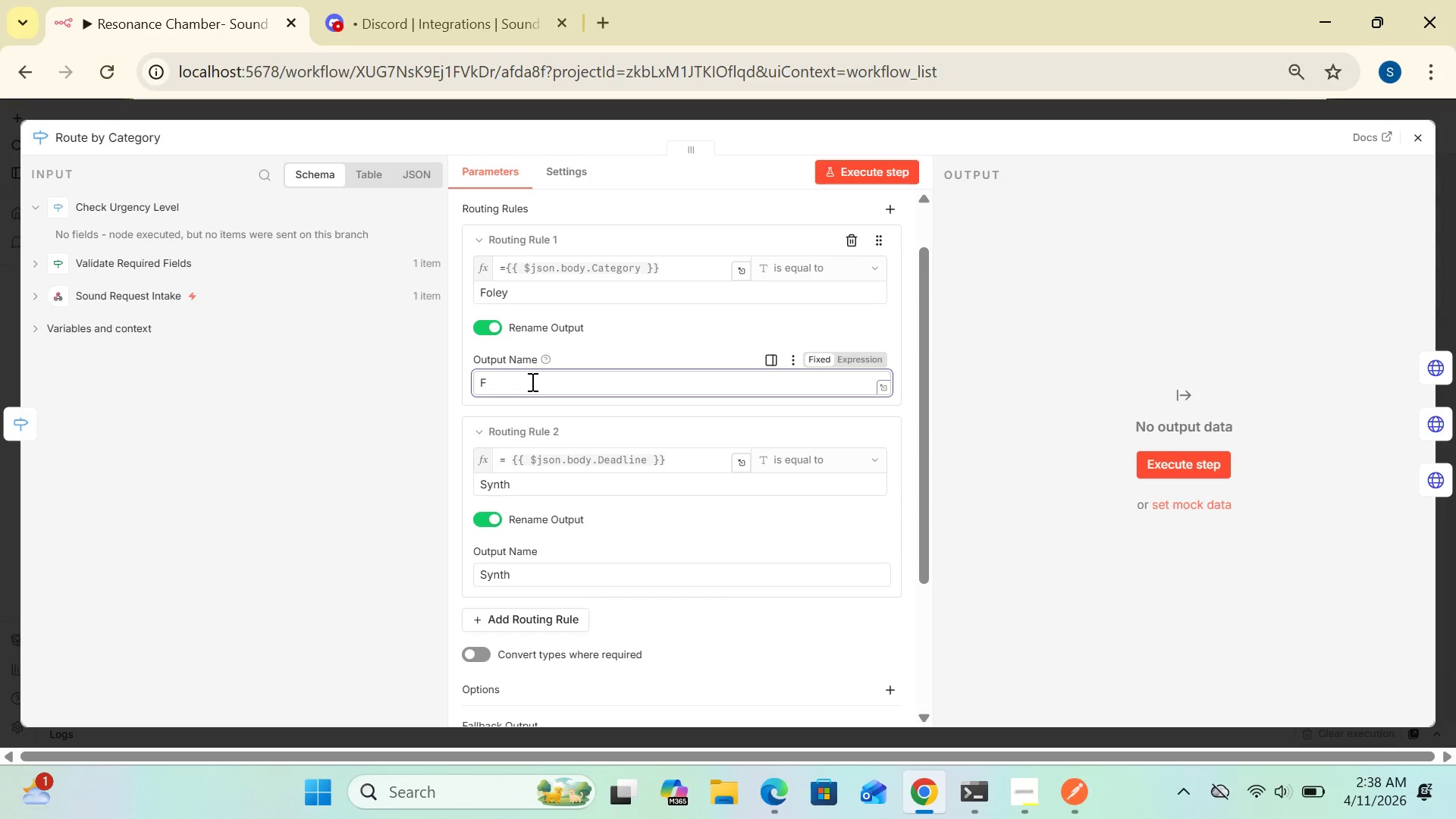 
type(FOLEY)
key(Backspace)
key(Backspace)
key(Backspace)
key(Backspace)
type(oley)
 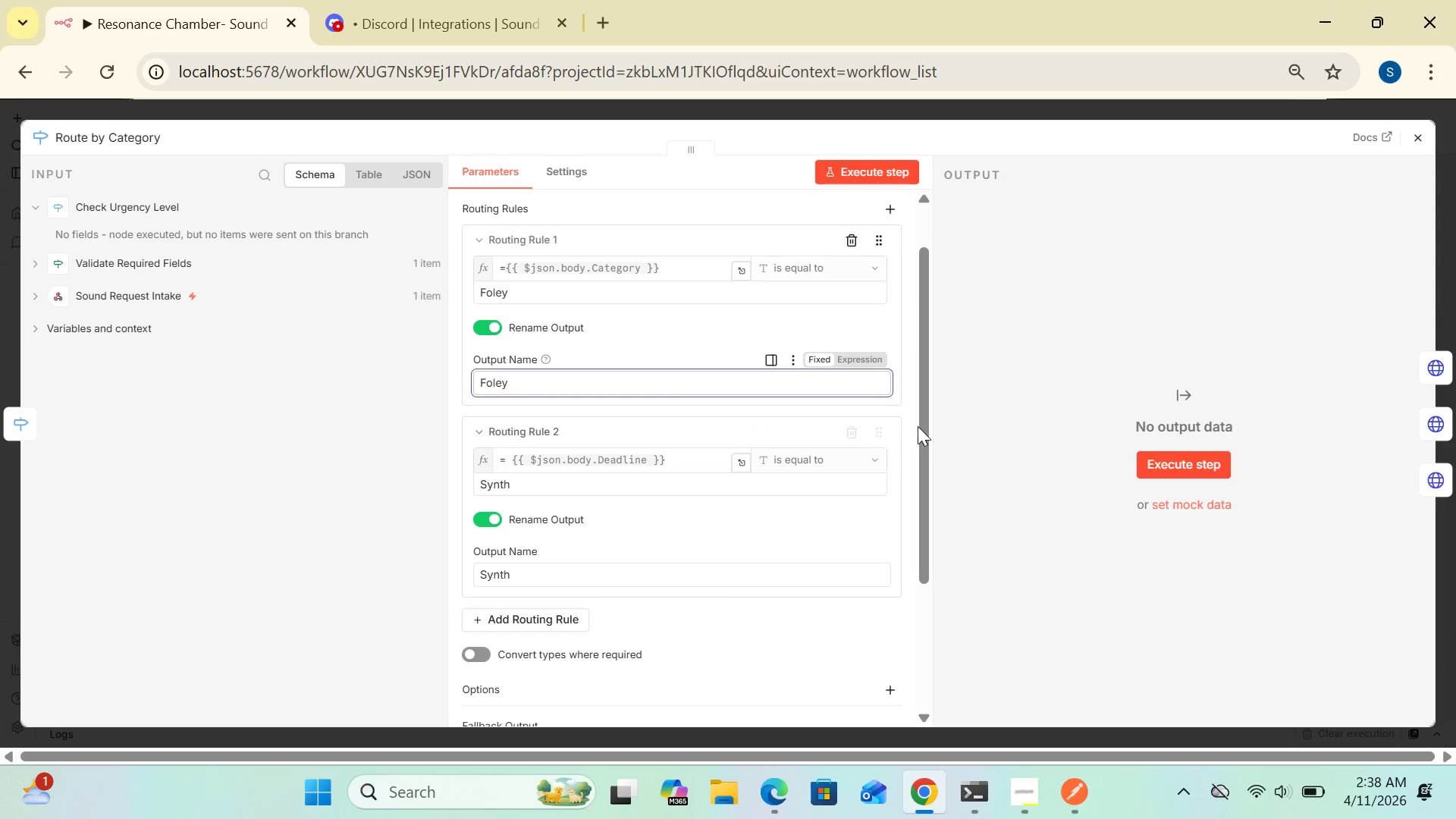 
left_click_drag(start_coordinate=[923, 427], to_coordinate=[926, 480])
 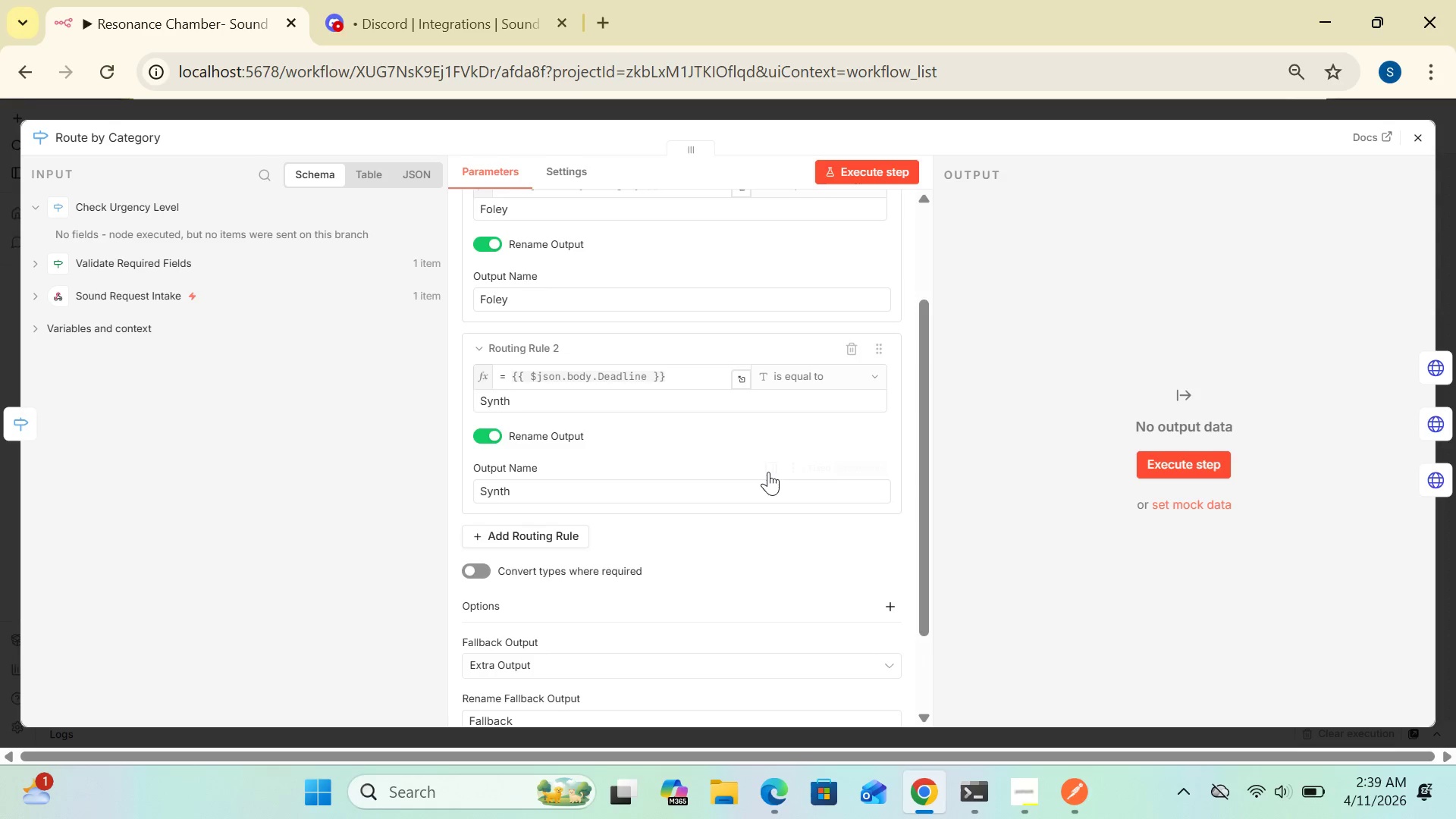 
mouse_move([752, 479])
 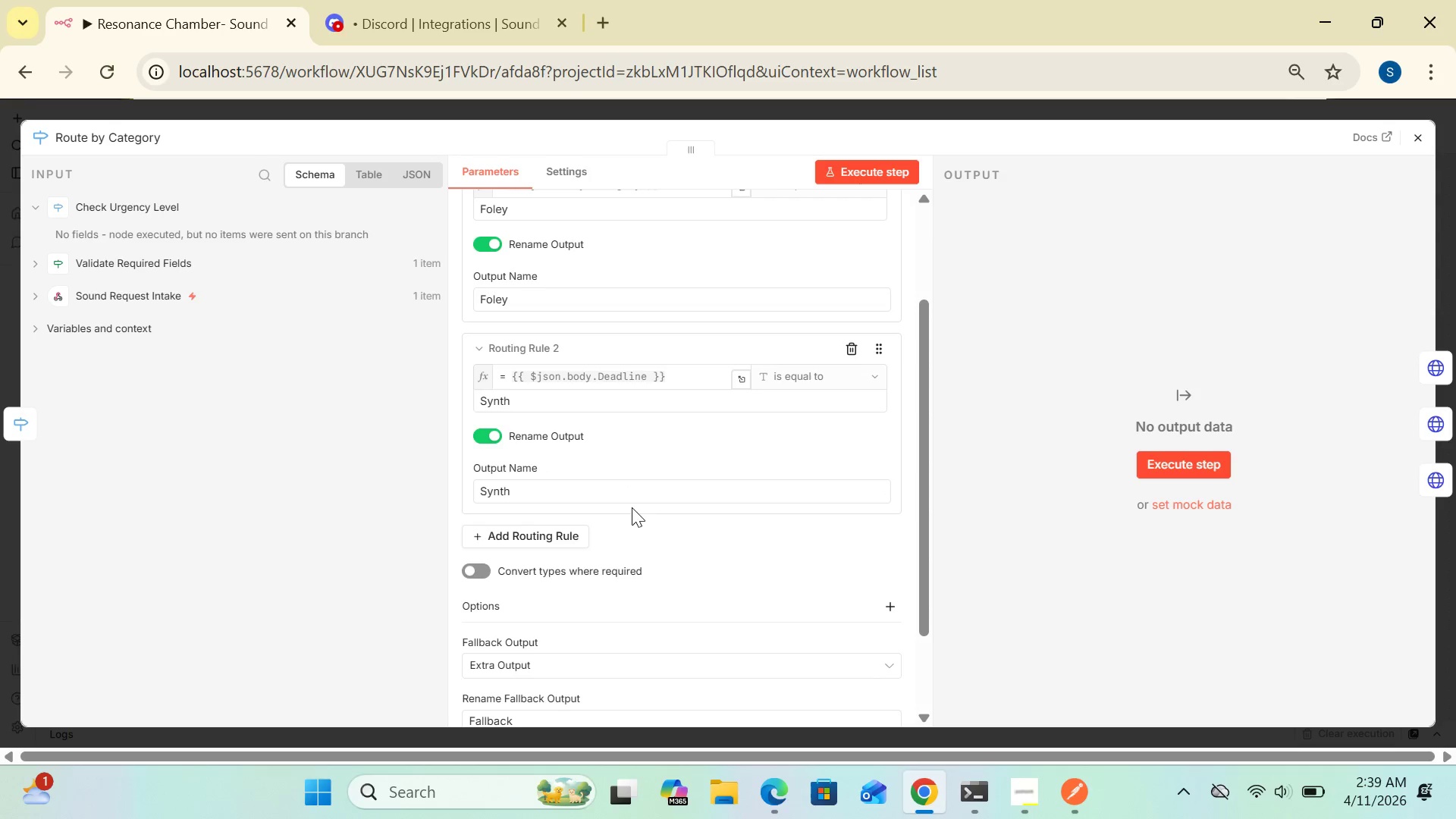 
wait(22.57)
 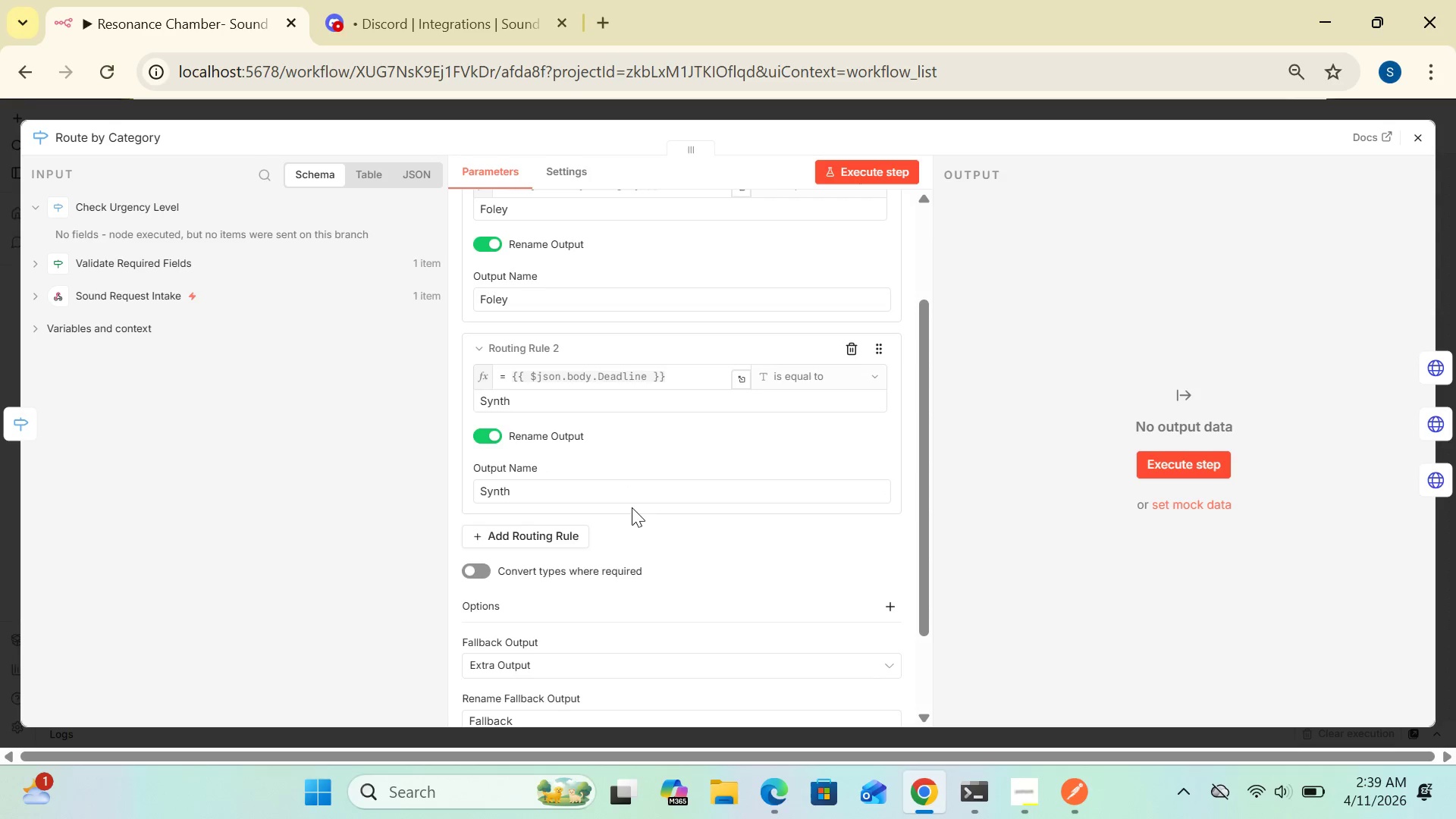 
left_click_drag(start_coordinate=[926, 485], to_coordinate=[924, 438])
 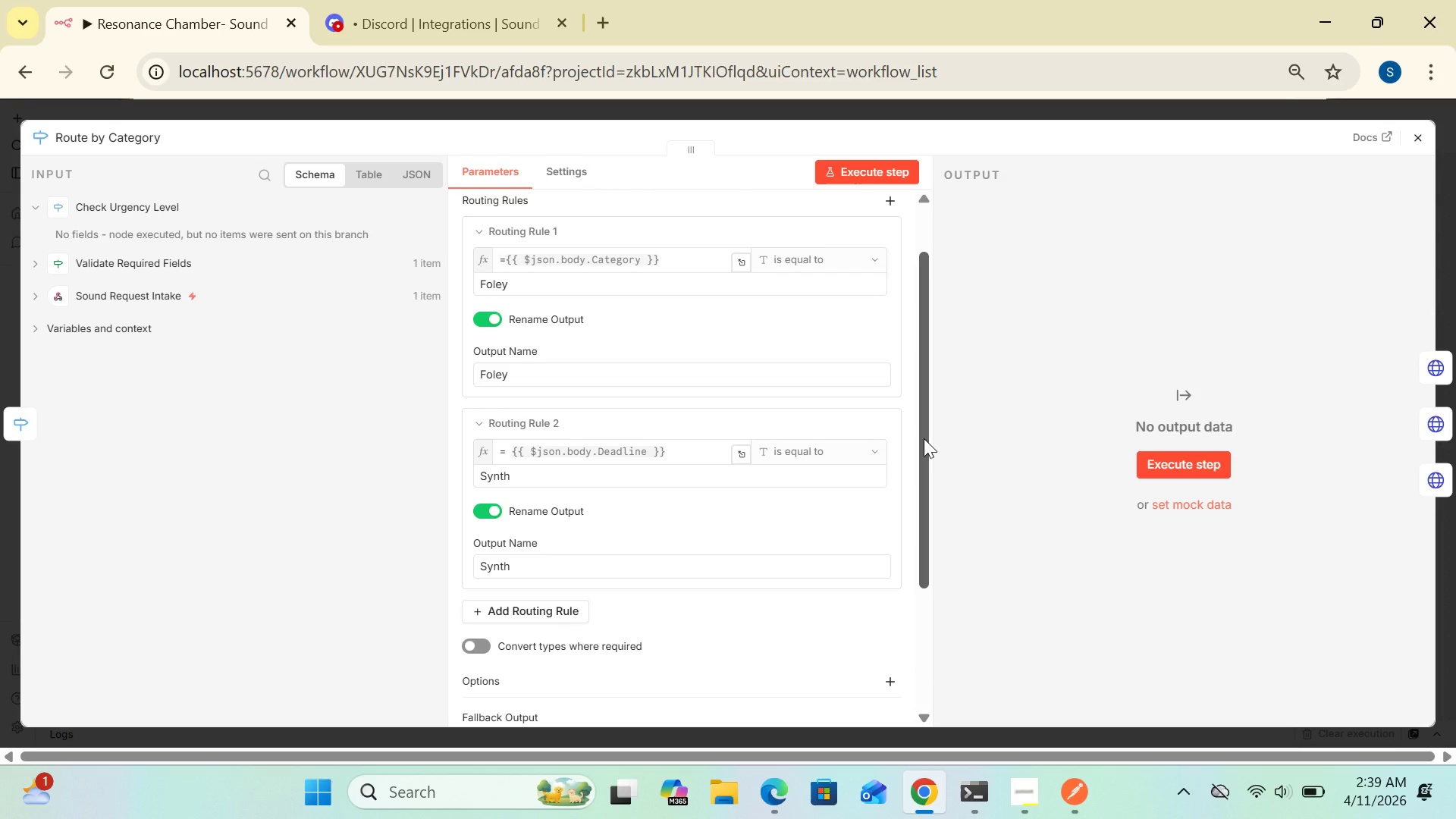 
wait(5.2)
 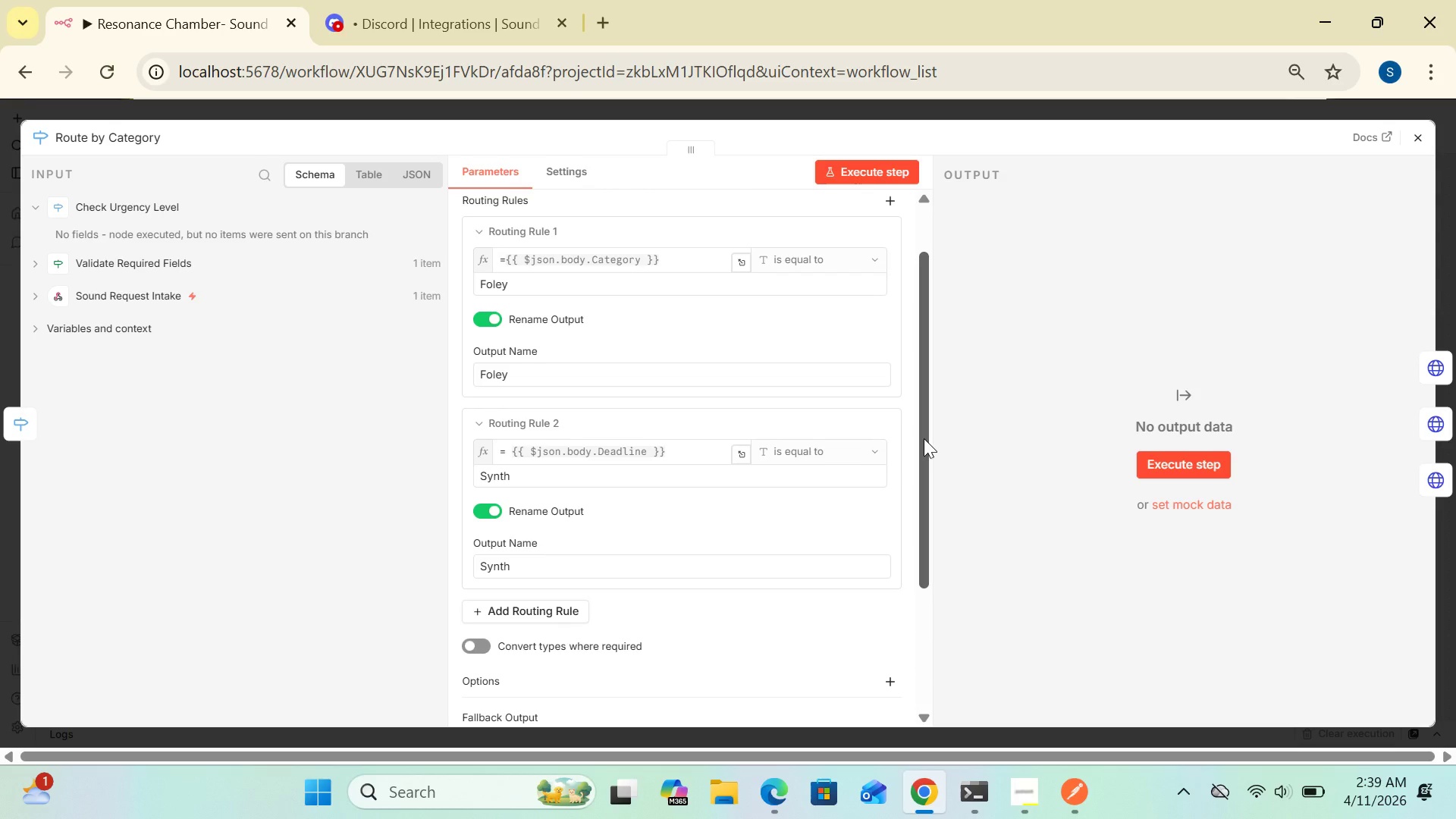 
left_click_drag(start_coordinate=[921, 447], to_coordinate=[932, 539])
 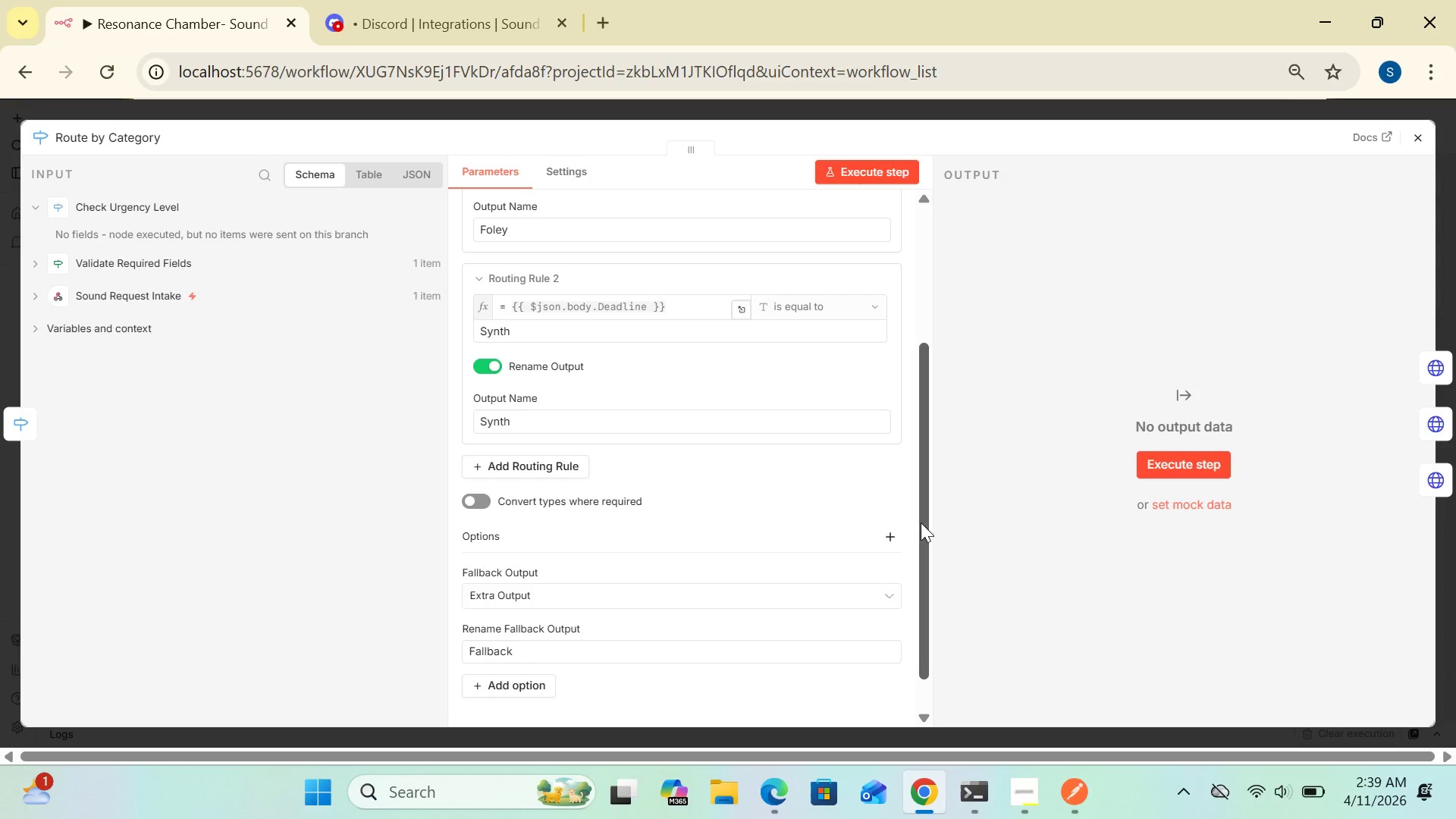 
wait(10.78)
 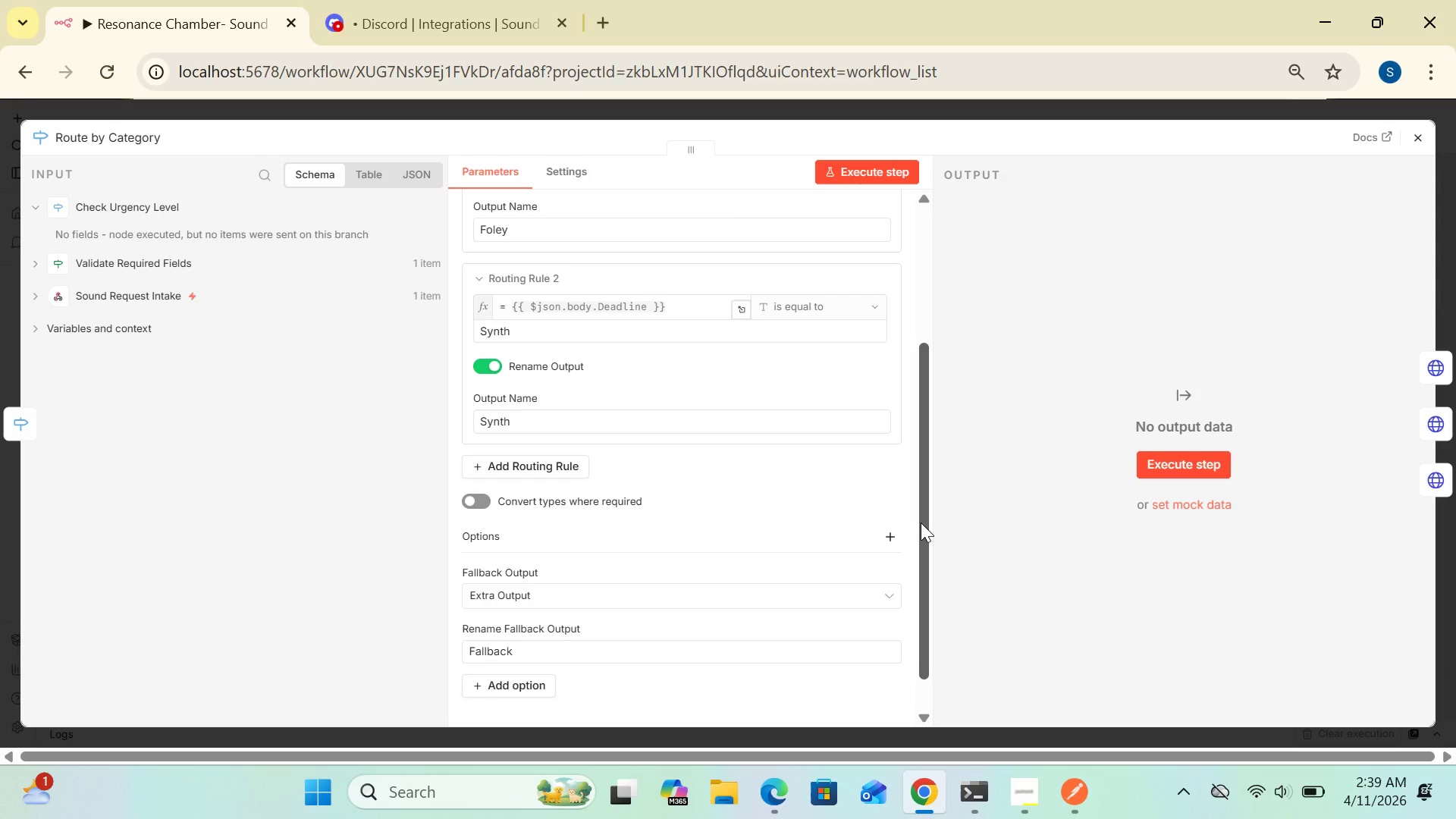 
left_click_drag(start_coordinate=[921, 522], to_coordinate=[924, 475])
 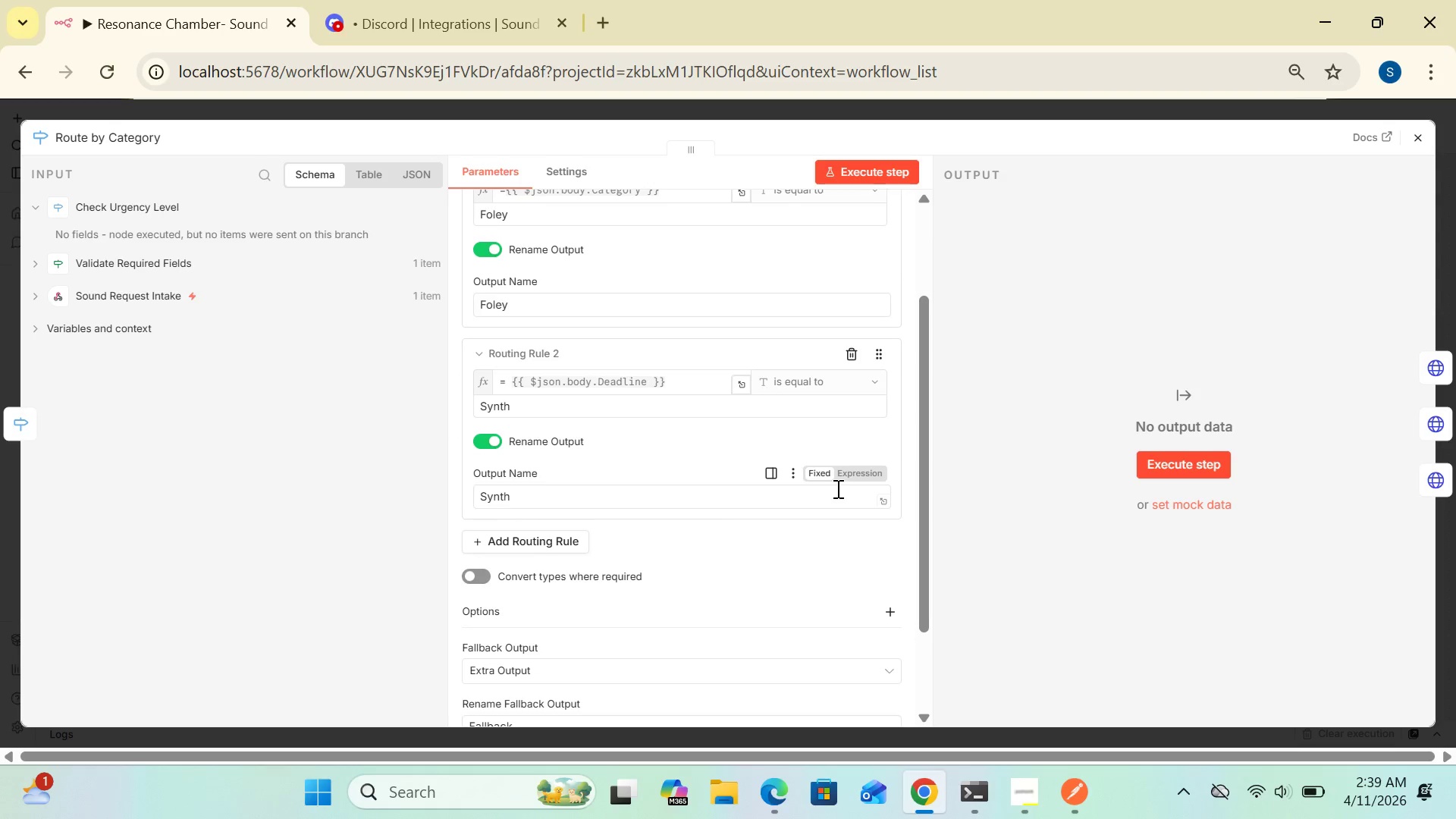 
left_click_drag(start_coordinate=[928, 447], to_coordinate=[921, 413])
 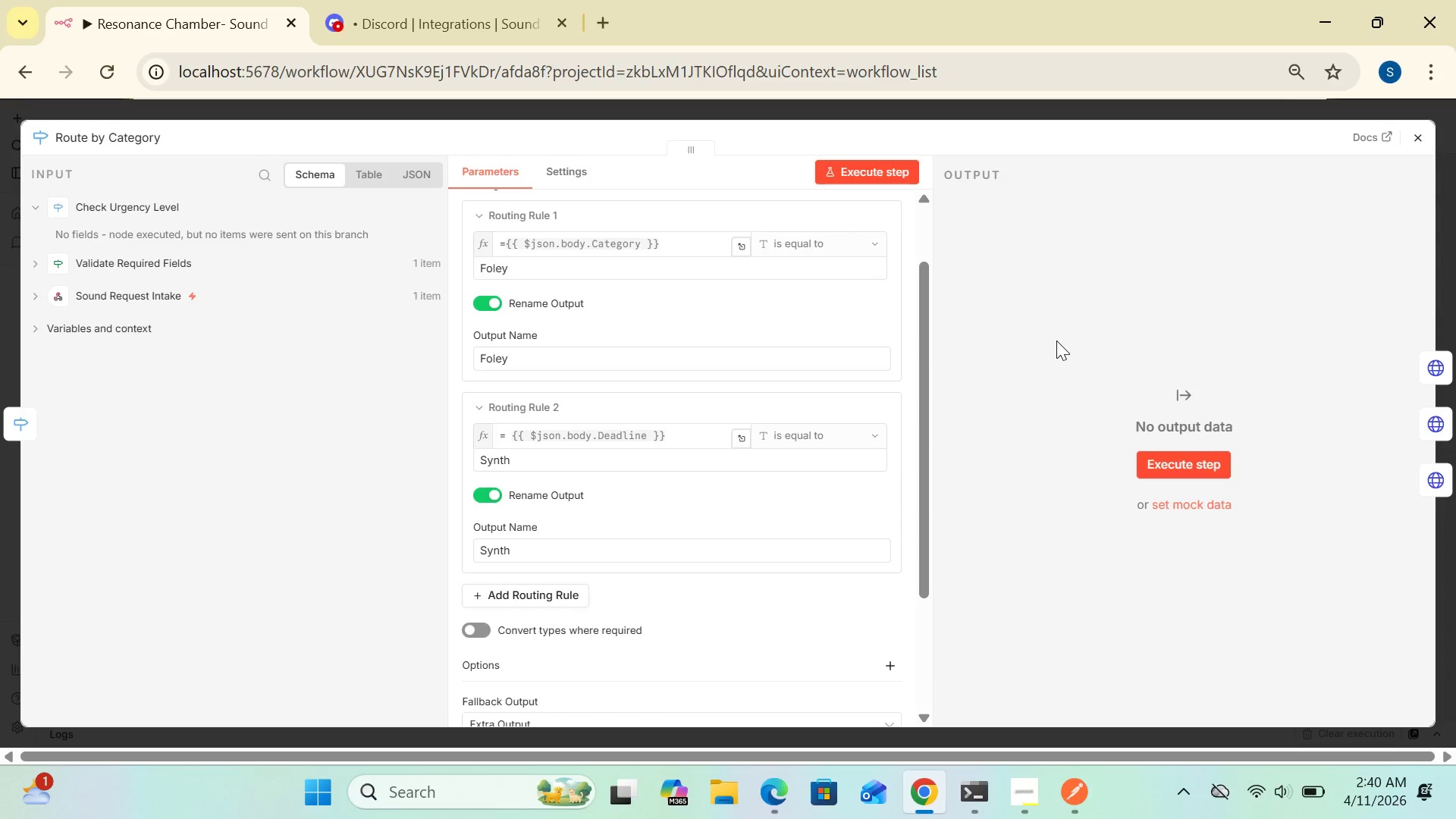 
wait(27.91)
 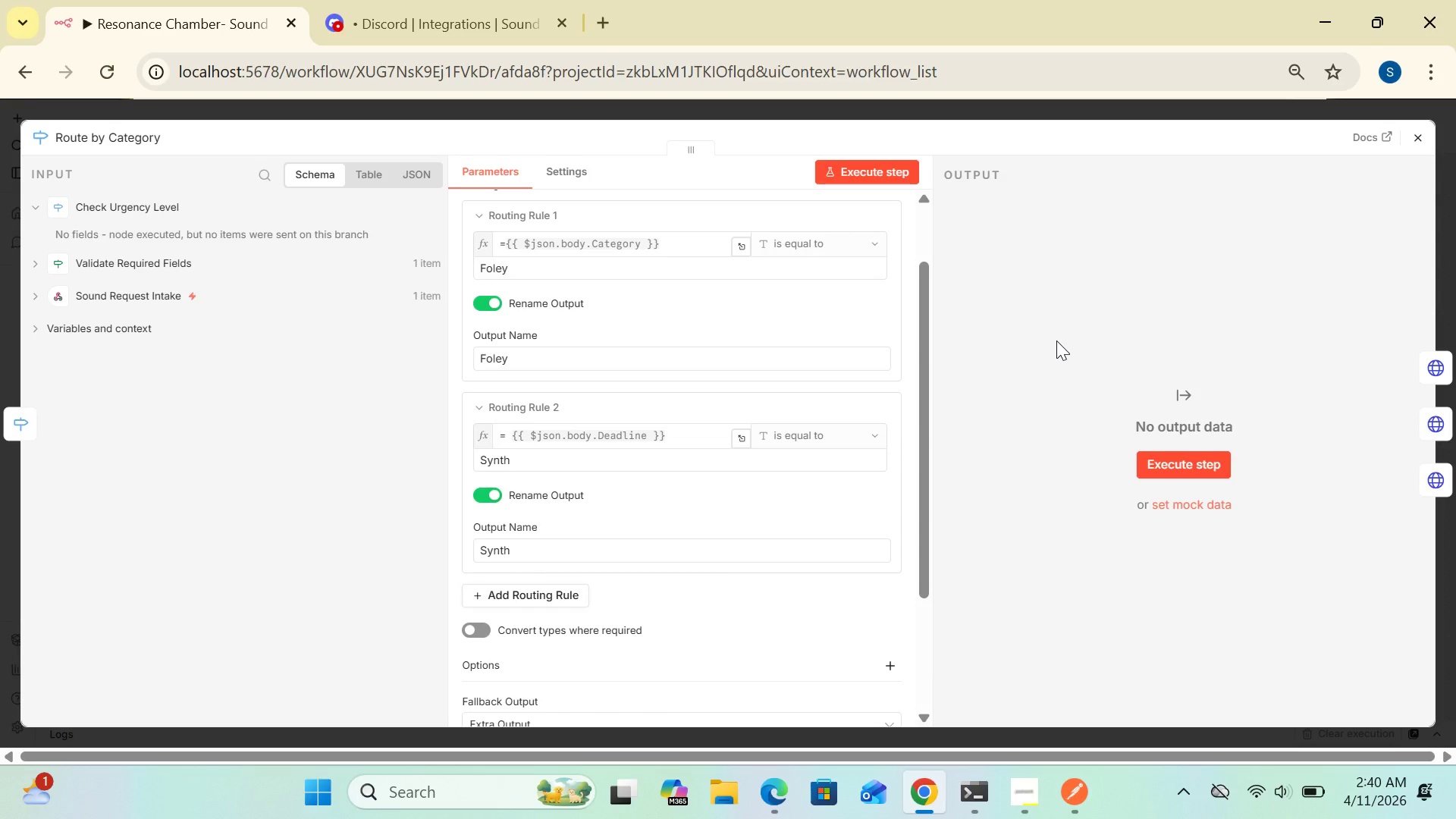 
left_click_drag(start_coordinate=[964, 175], to_coordinate=[948, 179])
 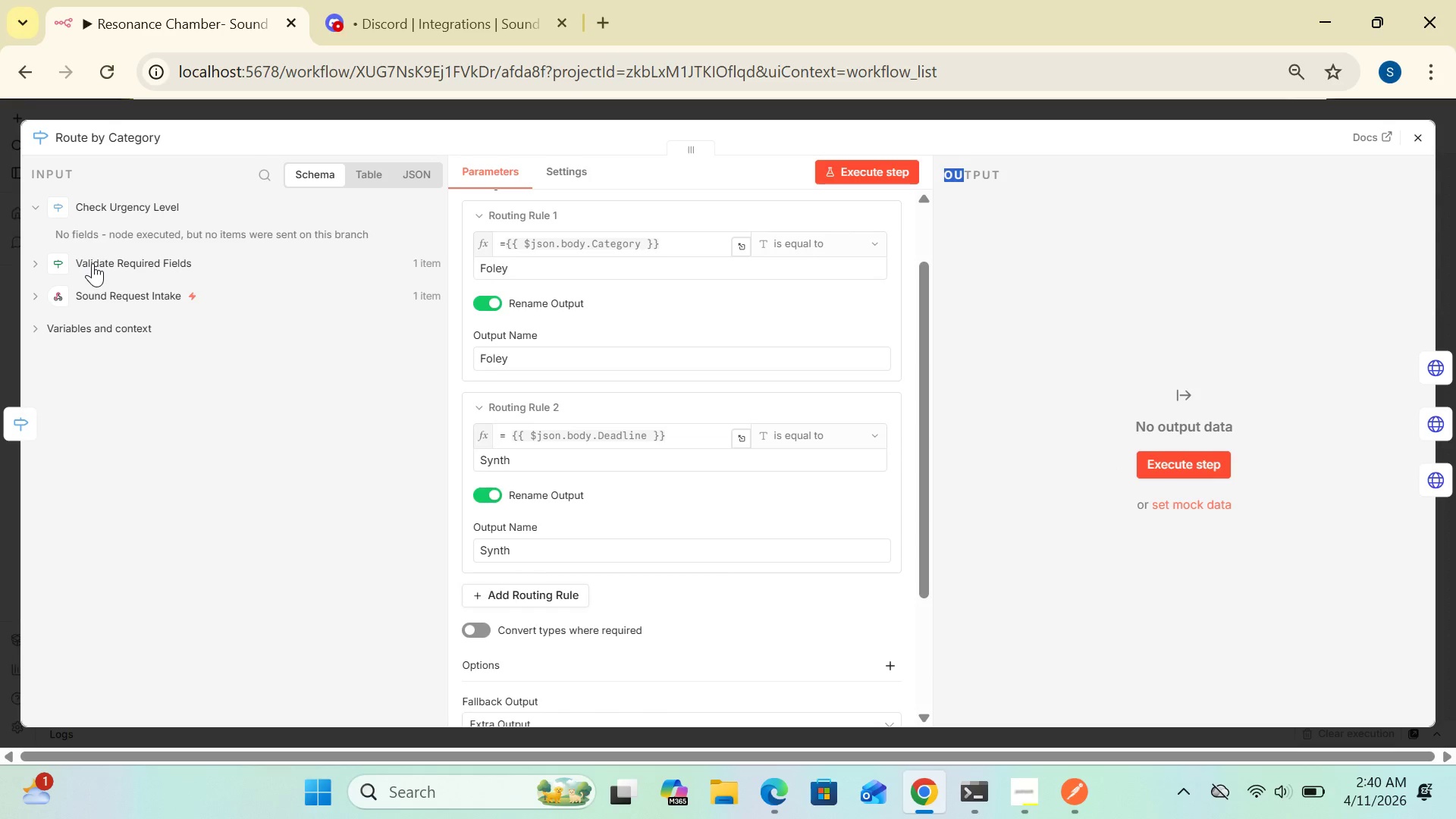 
left_click([62, 257])
 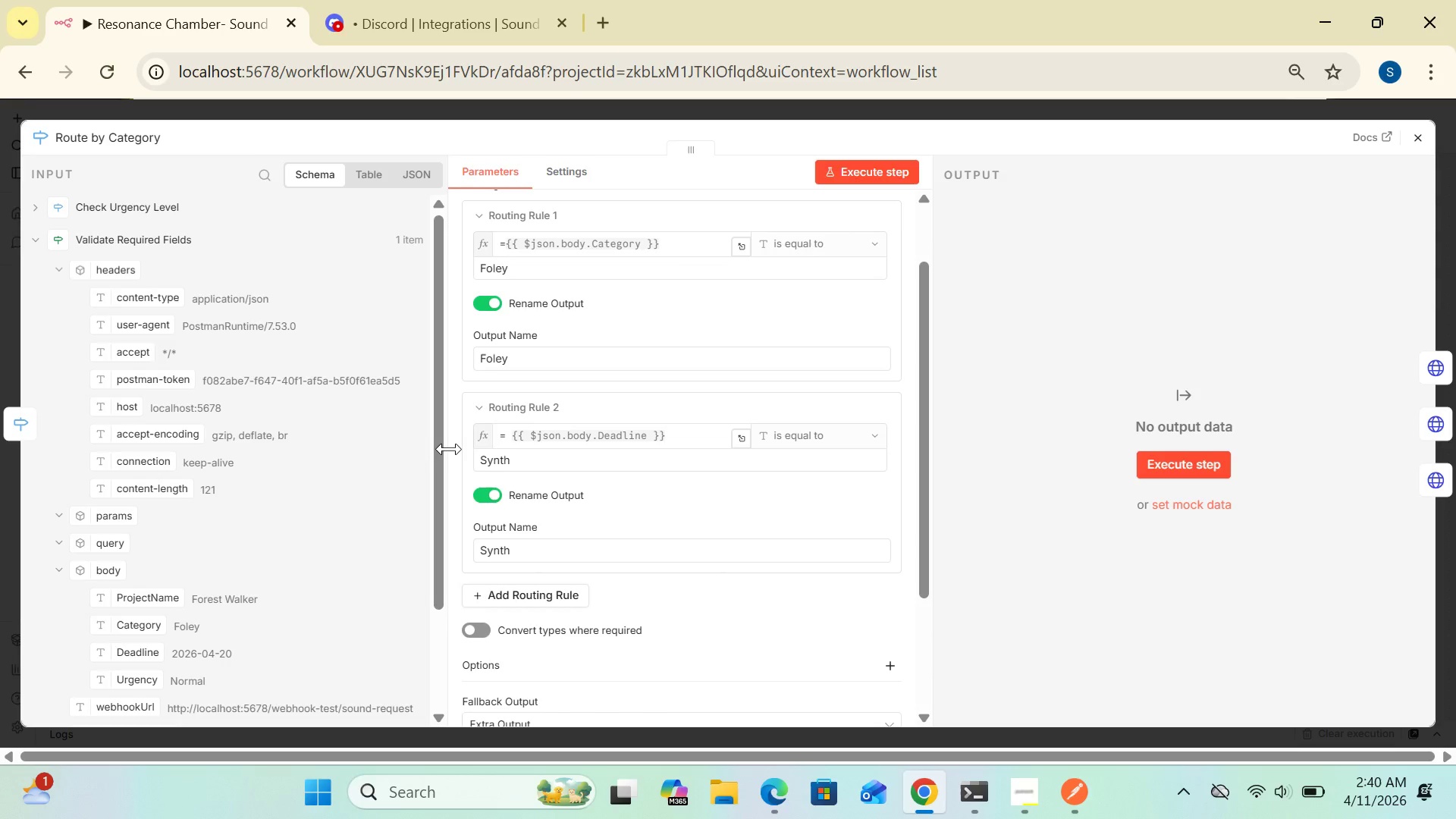 
wait(31.39)
 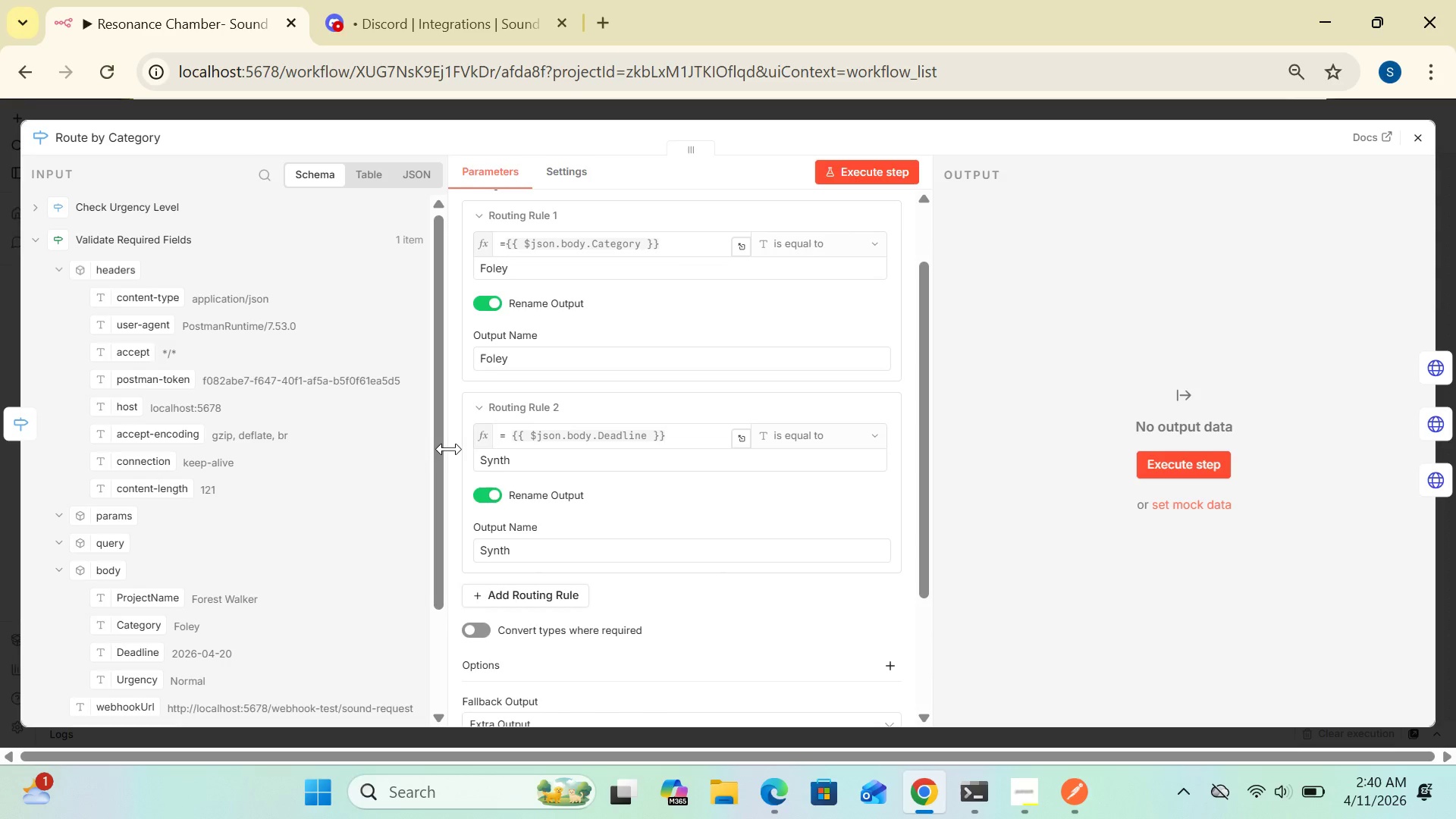 
left_click([648, 435])
 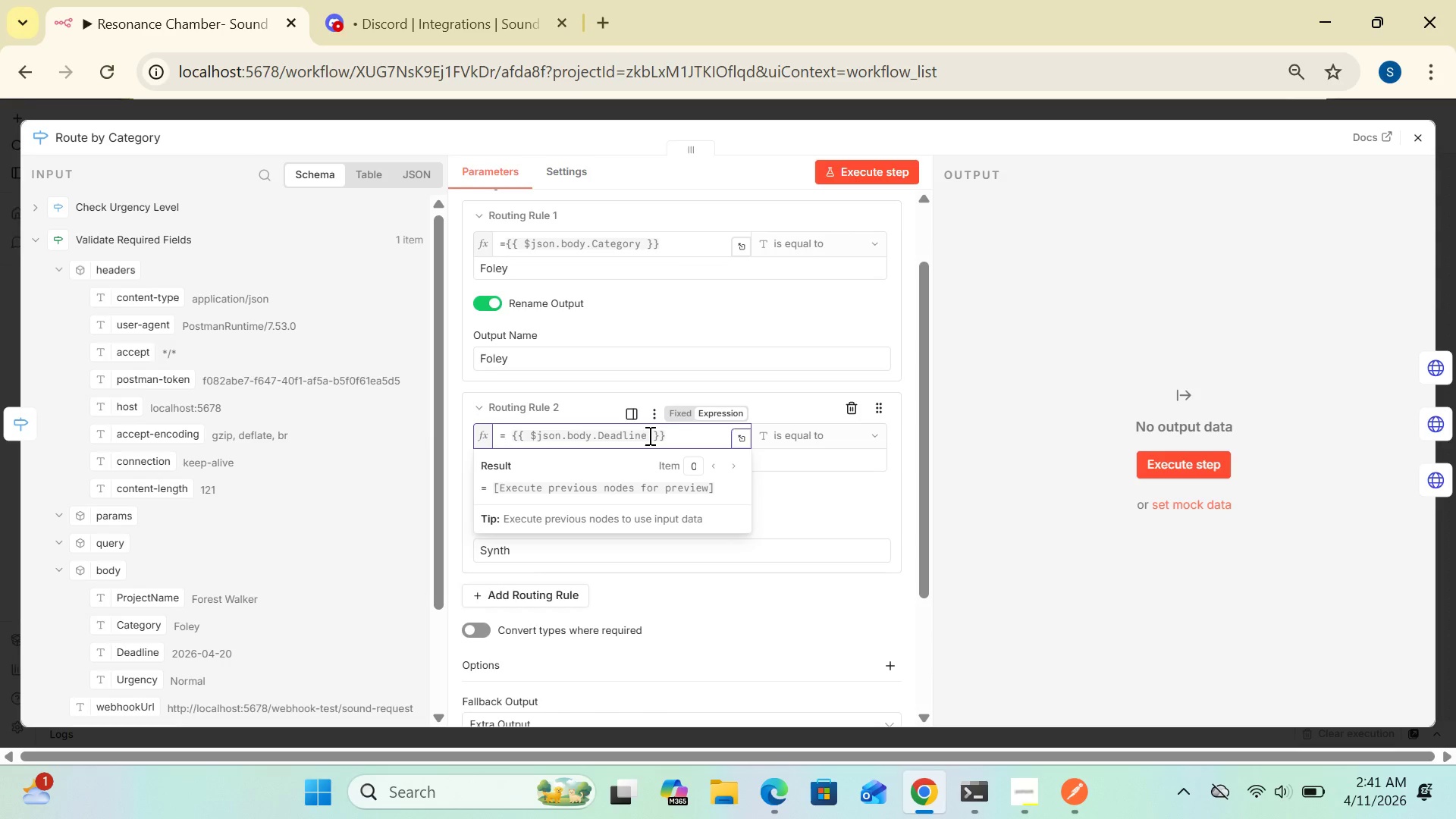 
key(Backspace)
key(Backspace)
key(Backspace)
key(Backspace)
key(Backspace)
key(Backspace)
key(Backspace)
key(Backspace)
type(category)
 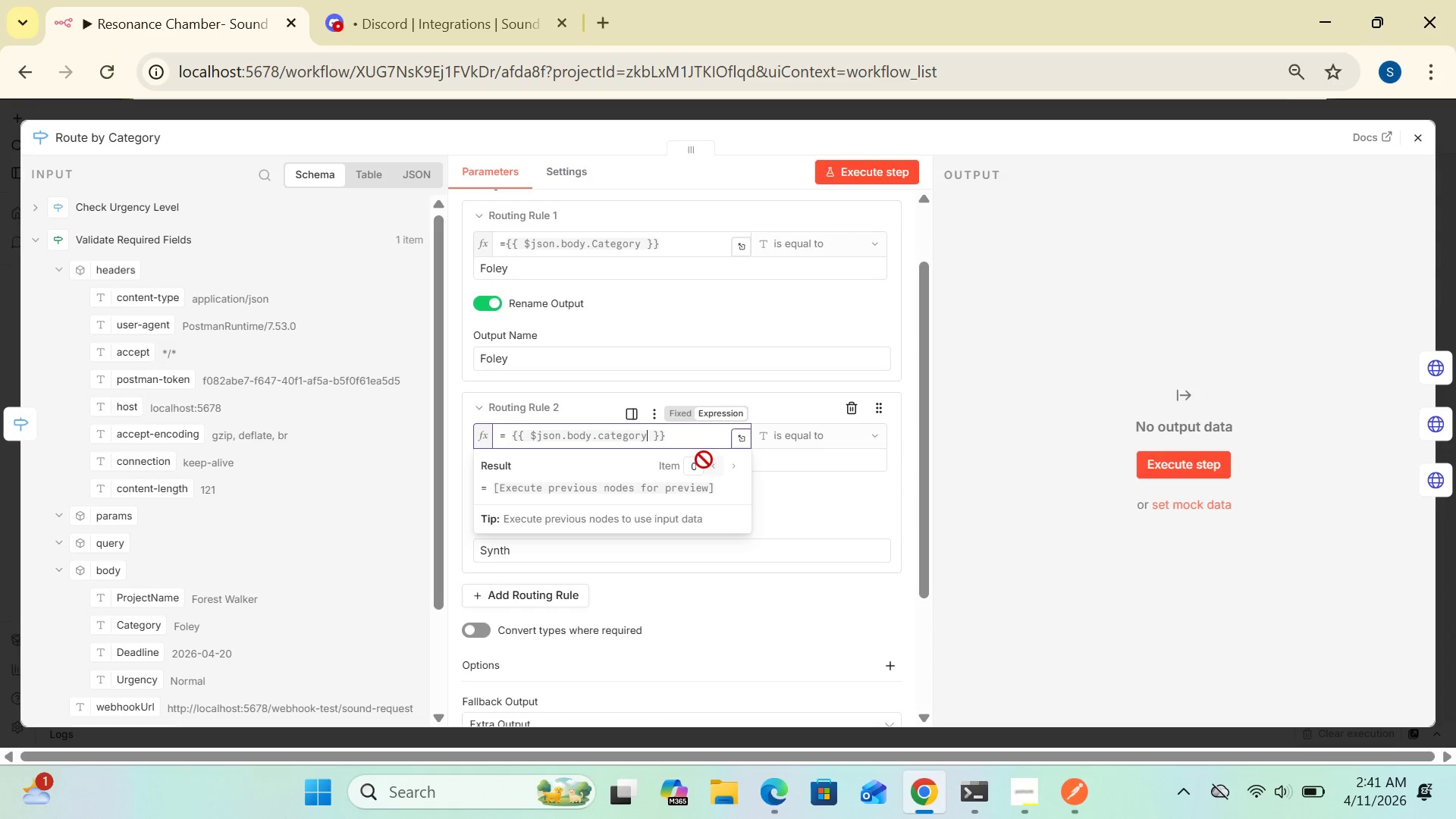 
key(Enter)
 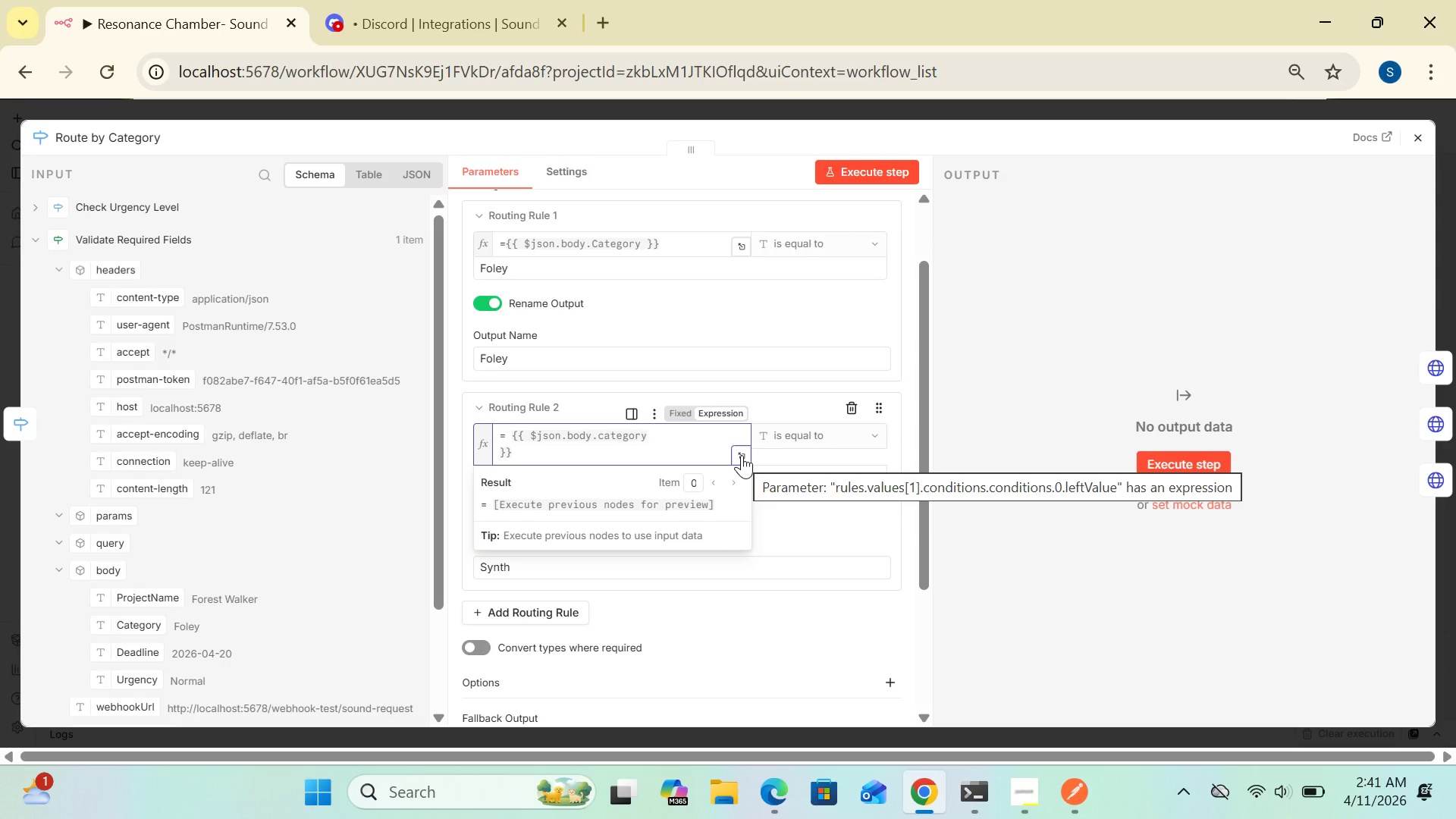 
key(Backspace)
 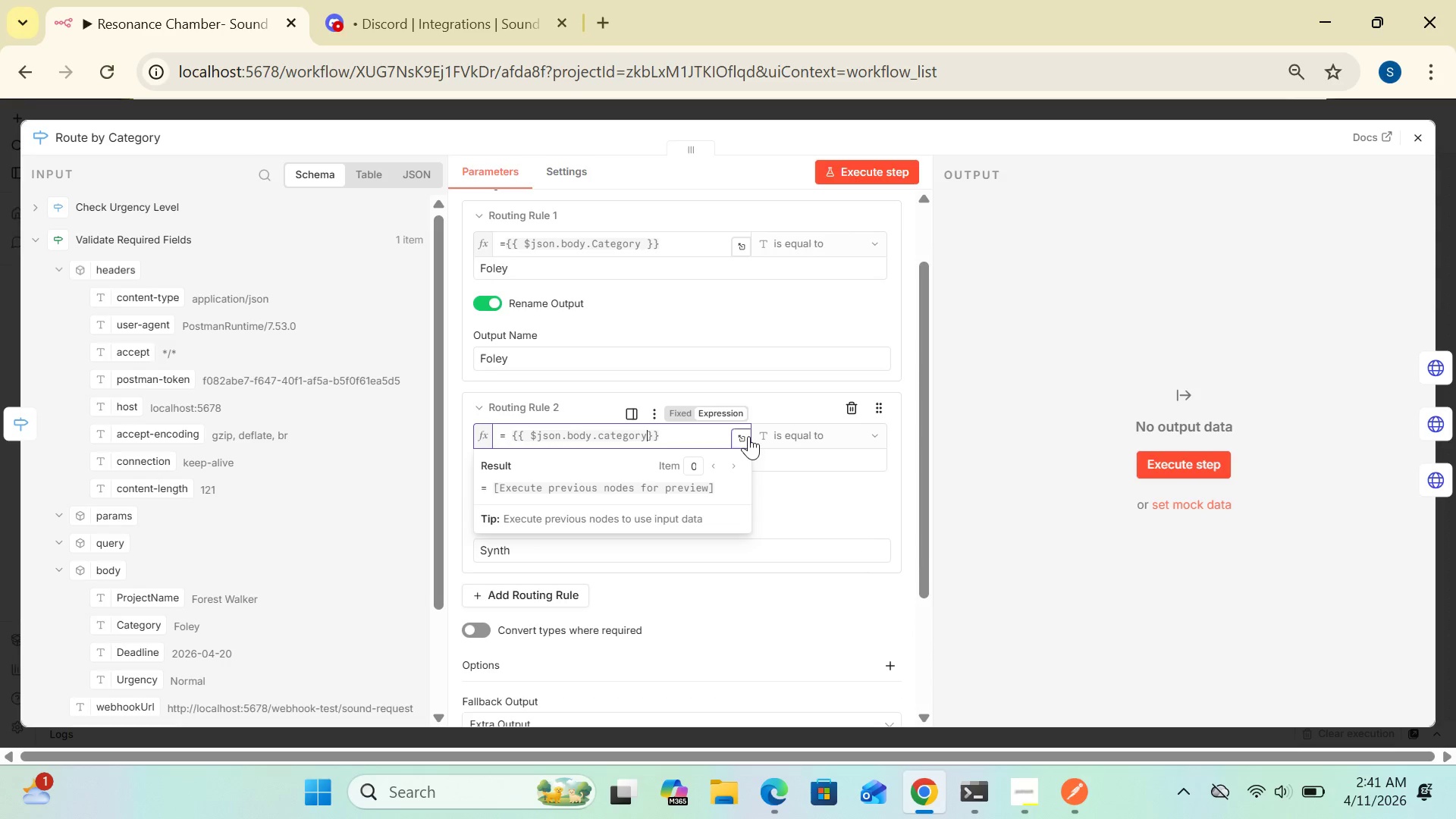 
left_click([746, 436])
 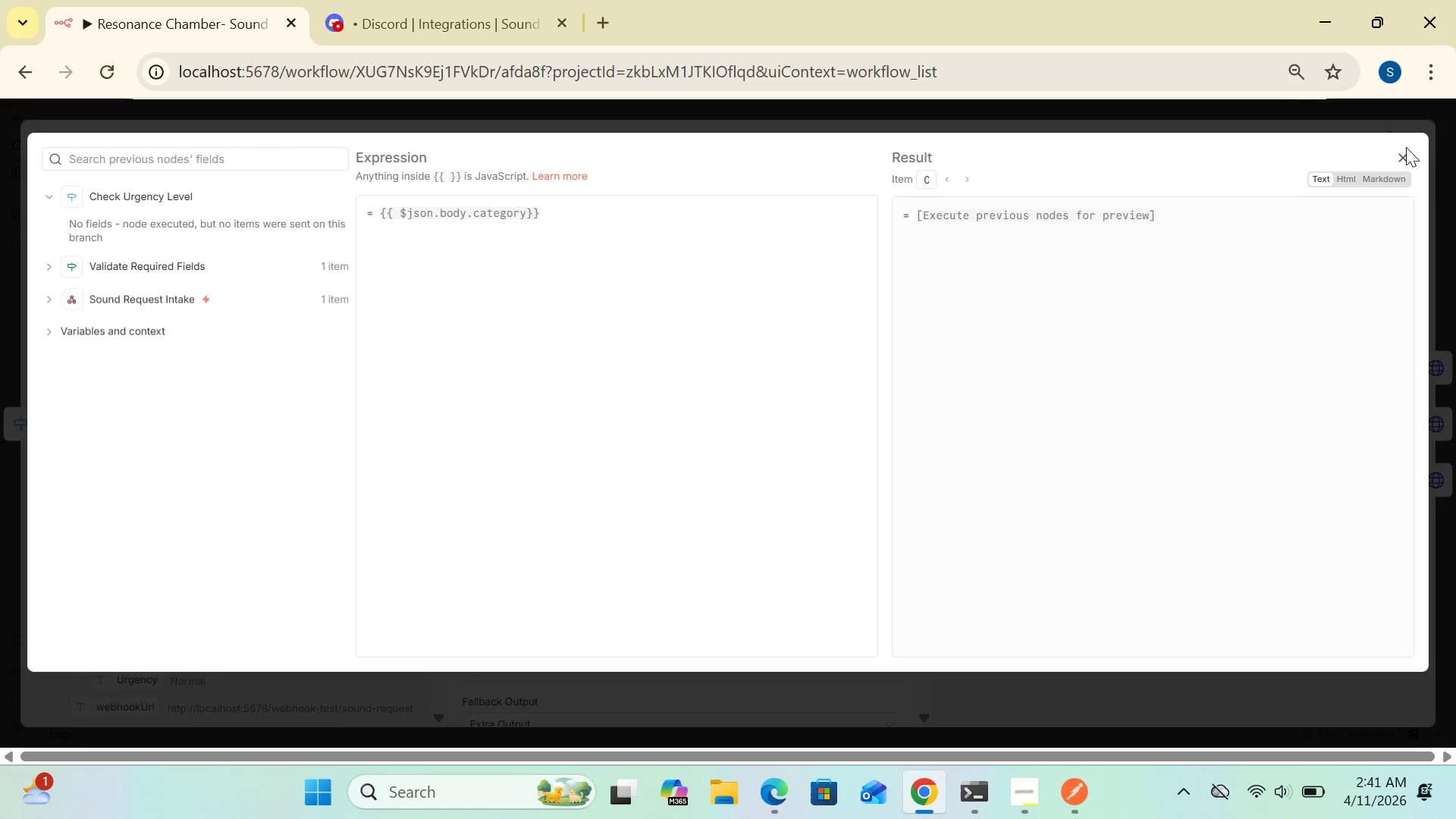 
left_click([1401, 149])
 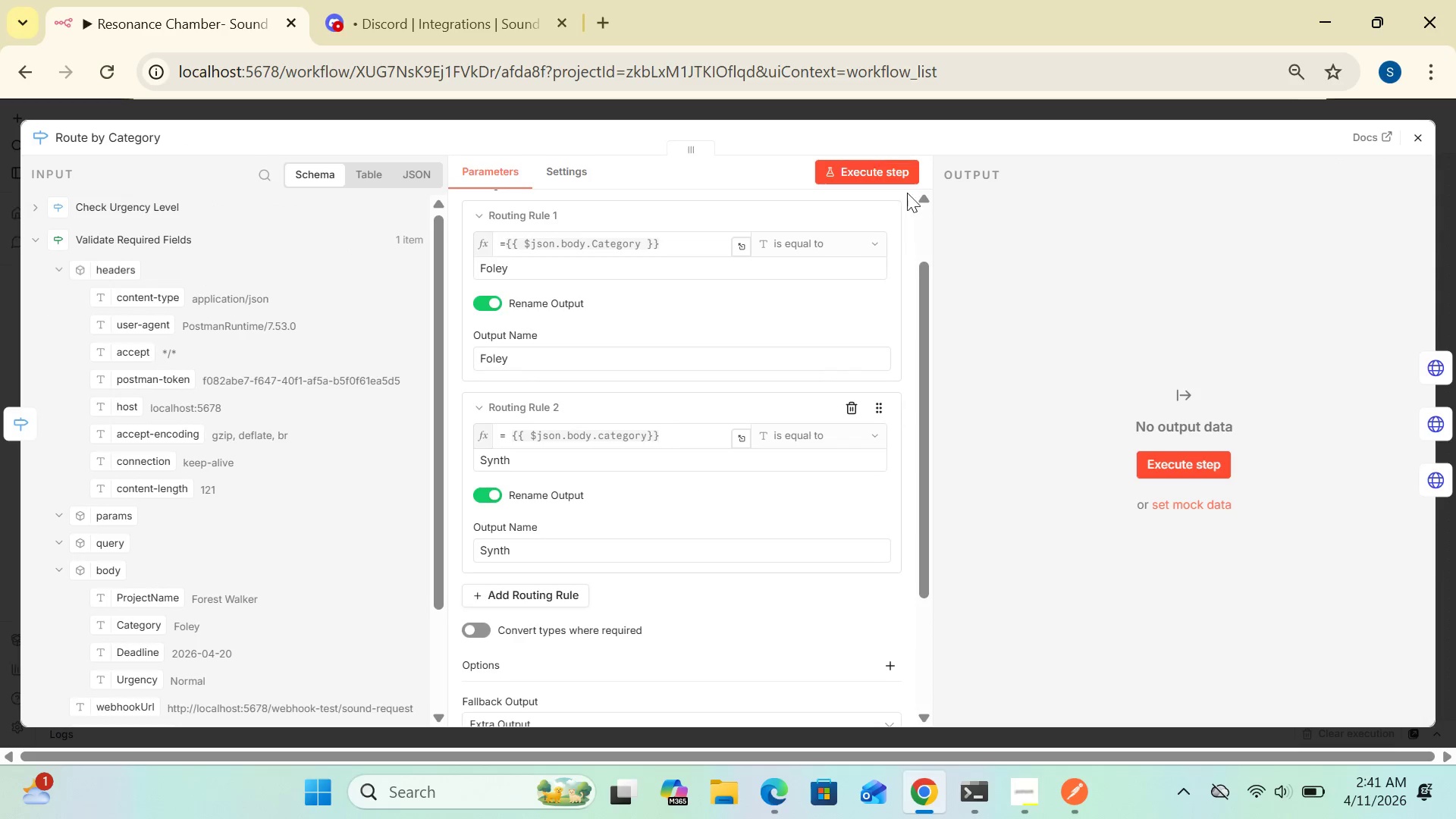 
left_click([886, 169])
 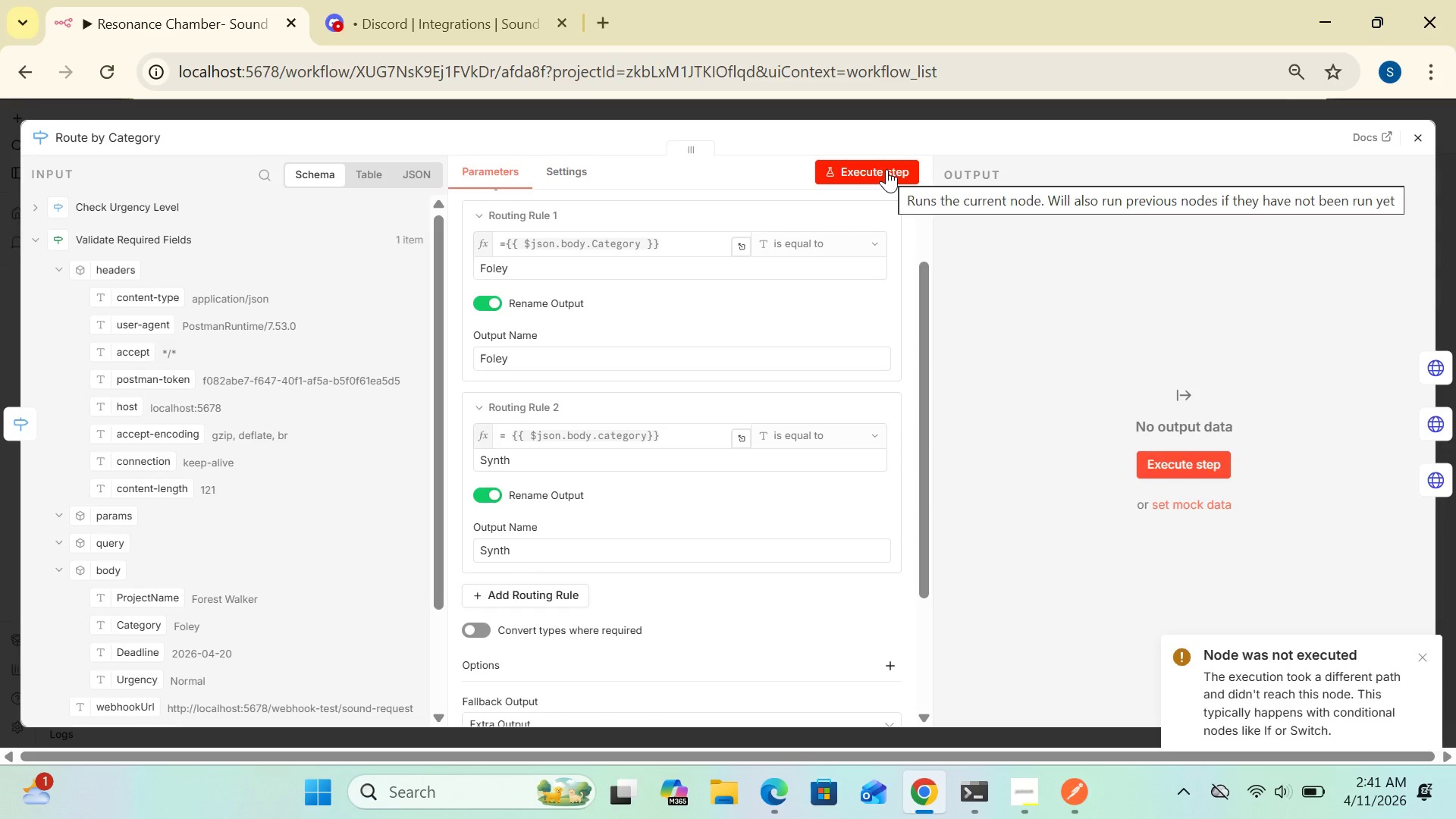 
left_click([921, 351])
 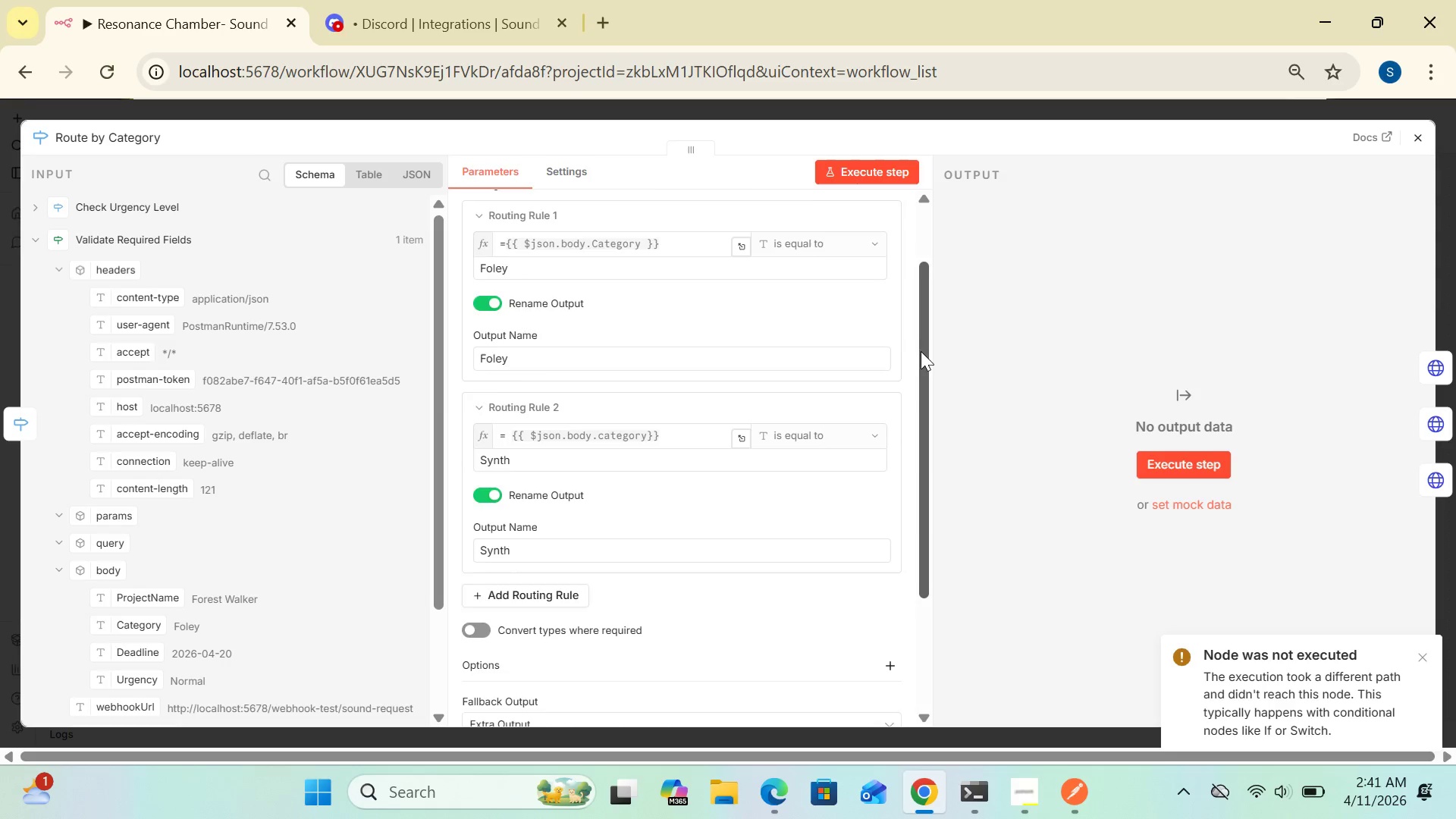 
left_click_drag(start_coordinate=[921, 351], to_coordinate=[937, 479])
 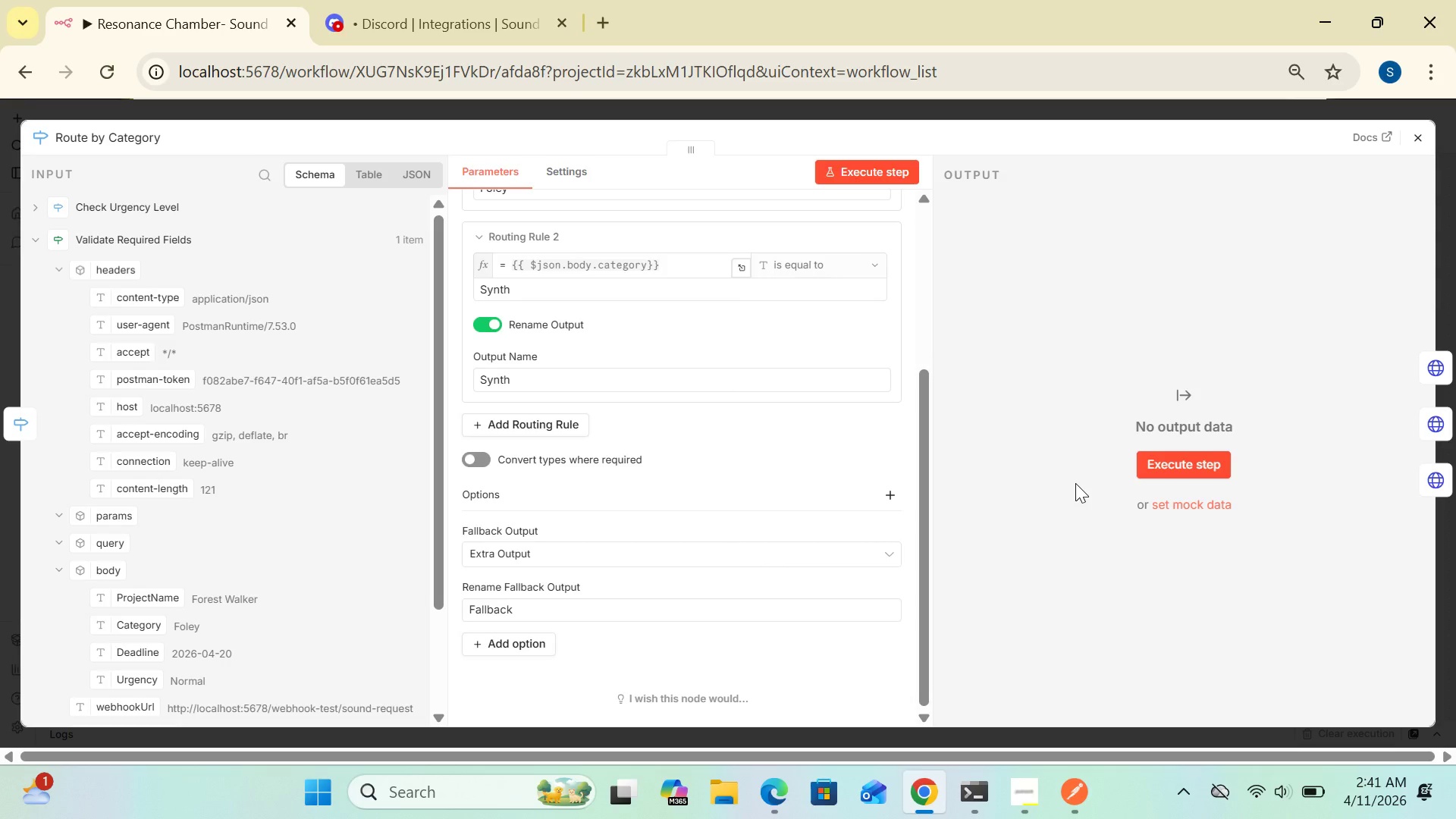 
wait(26.95)
 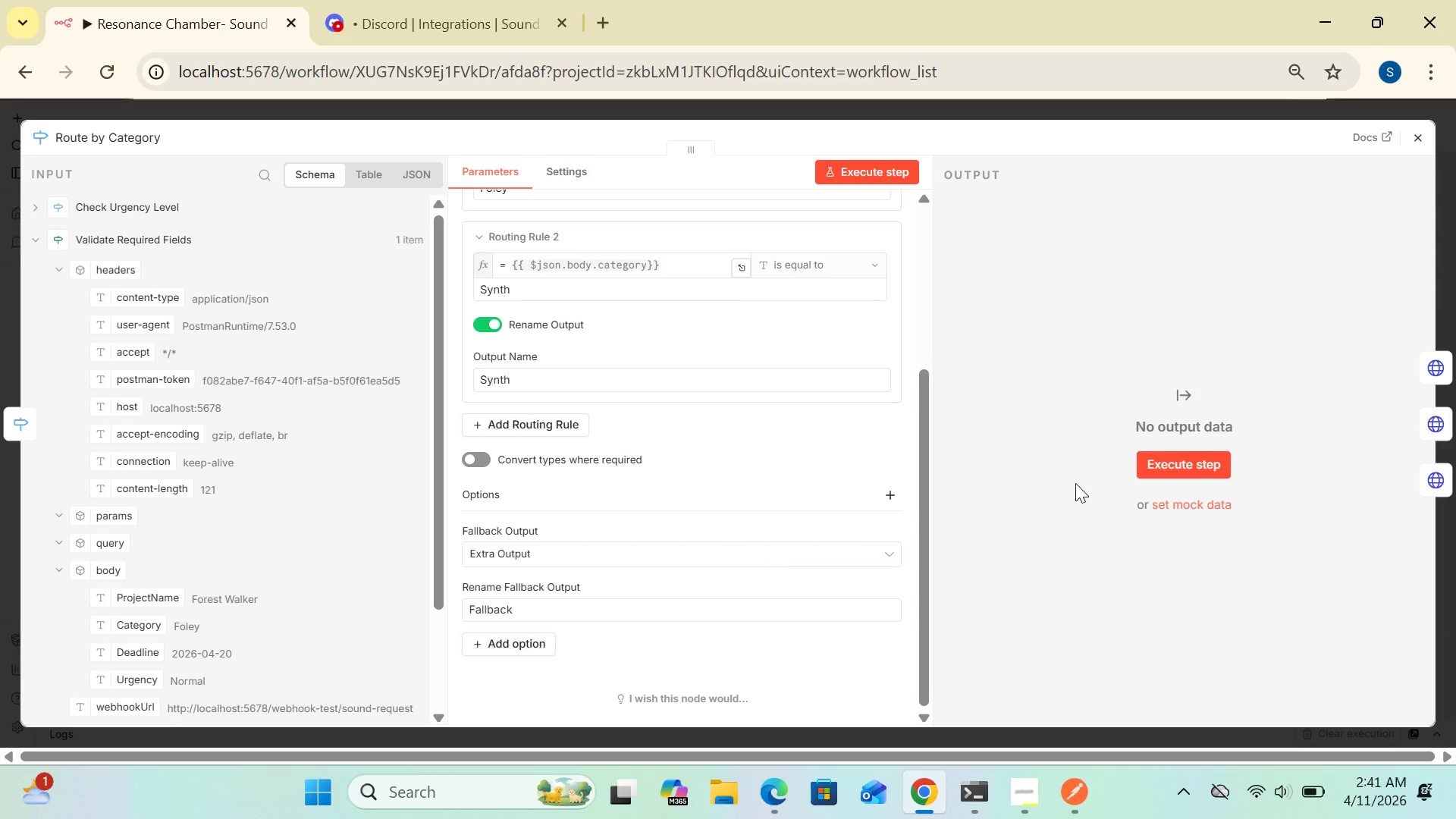 
left_click([1420, 141])
 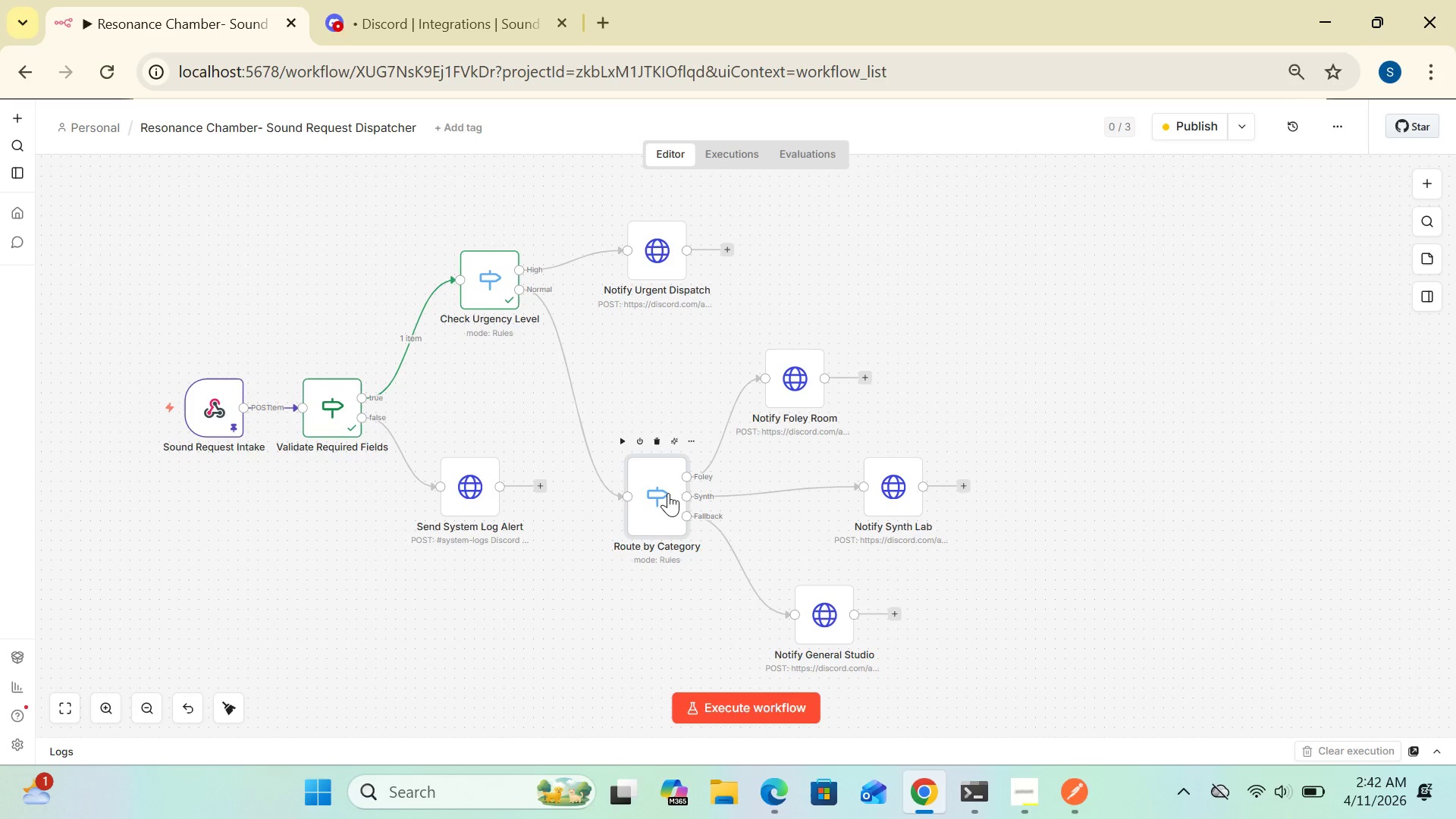 
double_click([668, 493])
 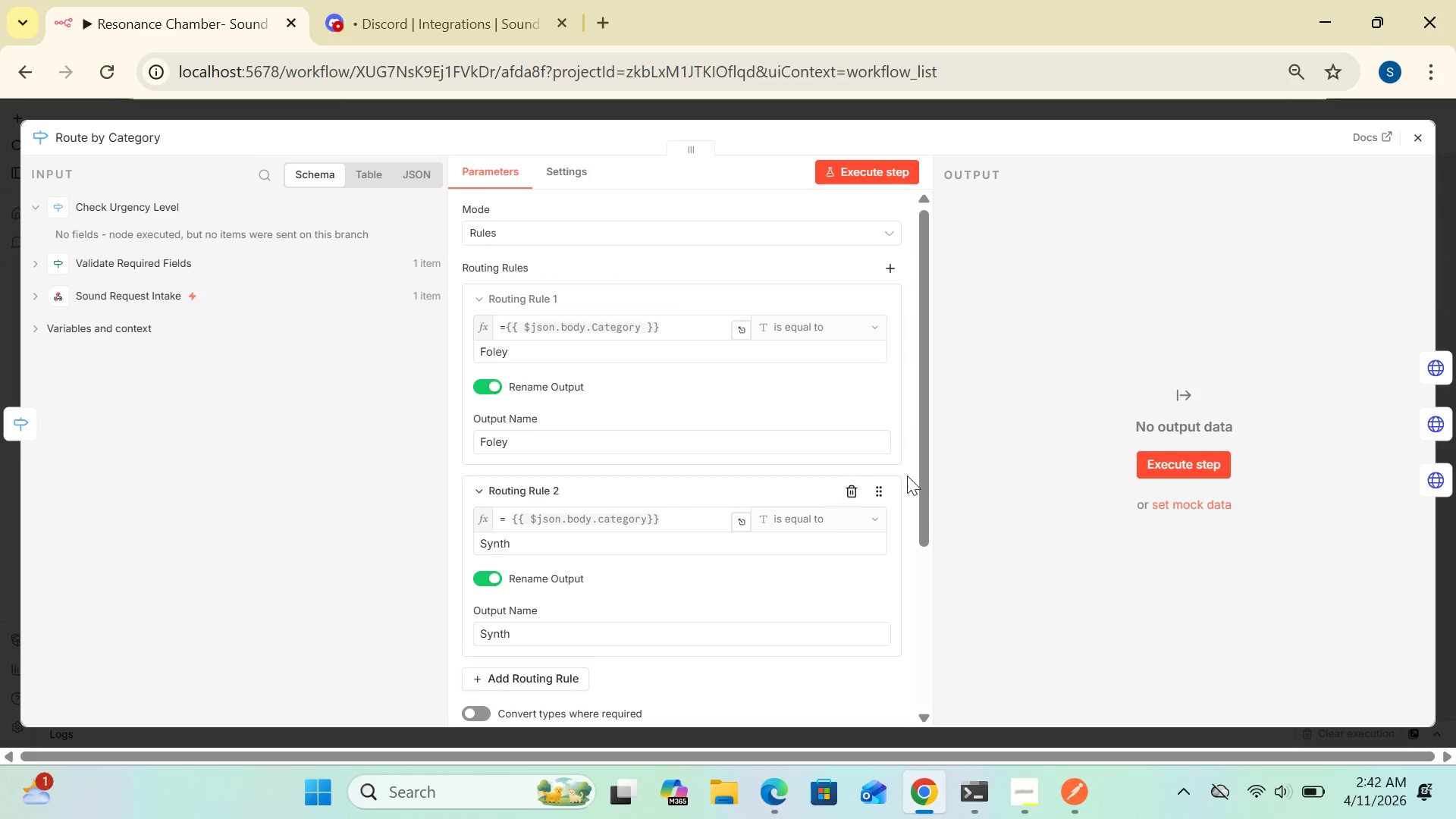 
left_click_drag(start_coordinate=[926, 480], to_coordinate=[953, 682])
 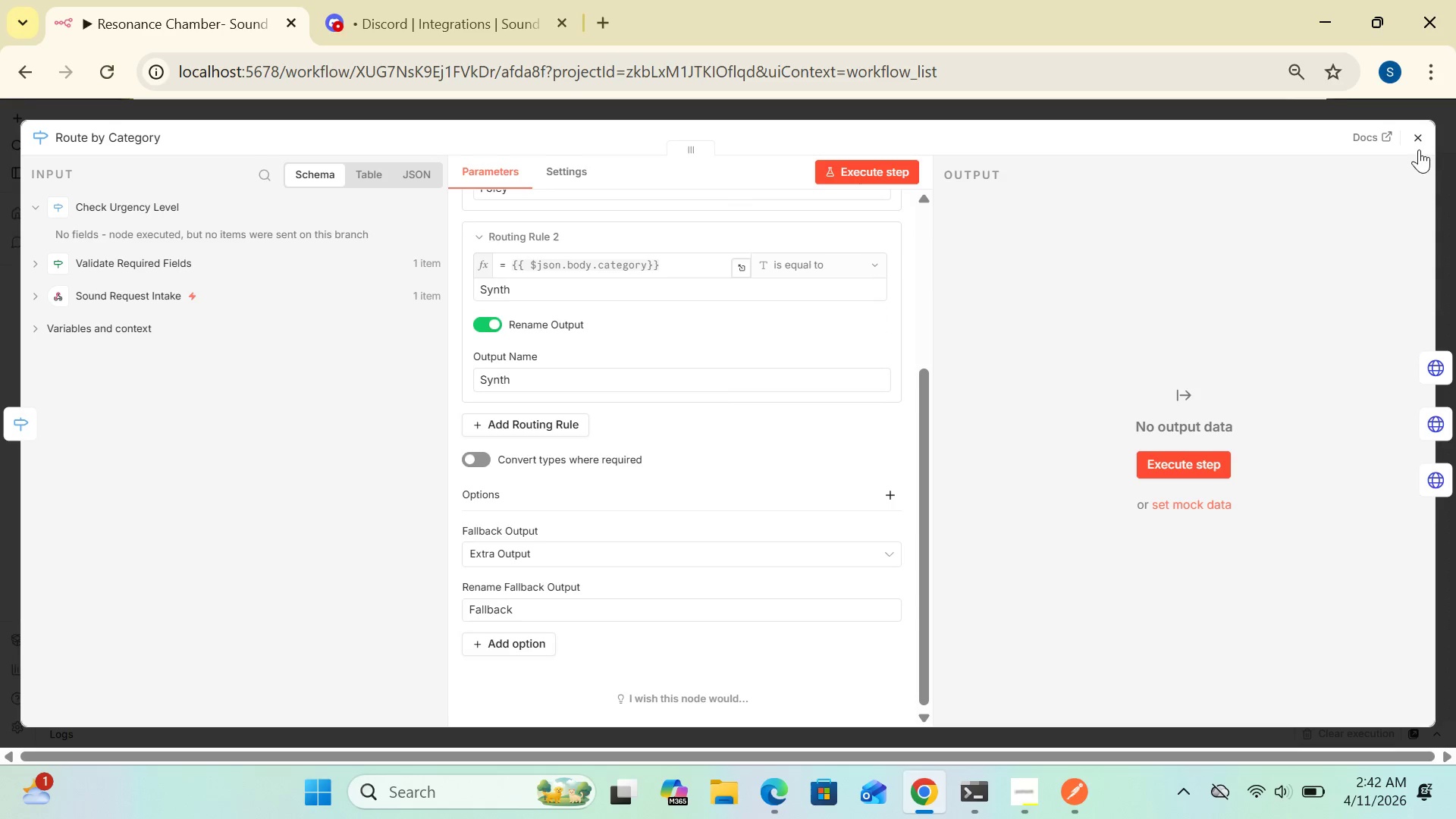 
left_click([1420, 140])
 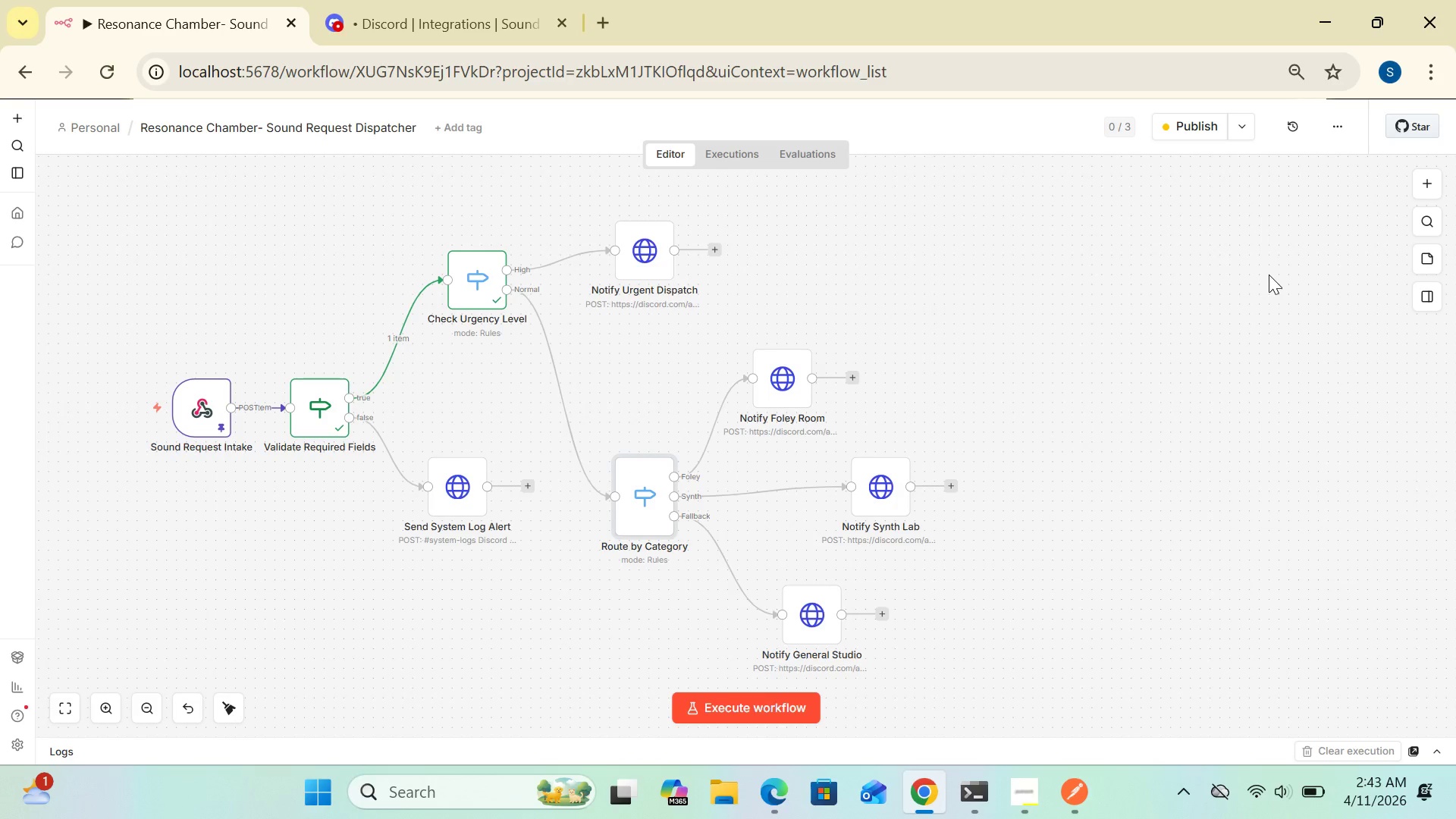 
wait(44.97)
 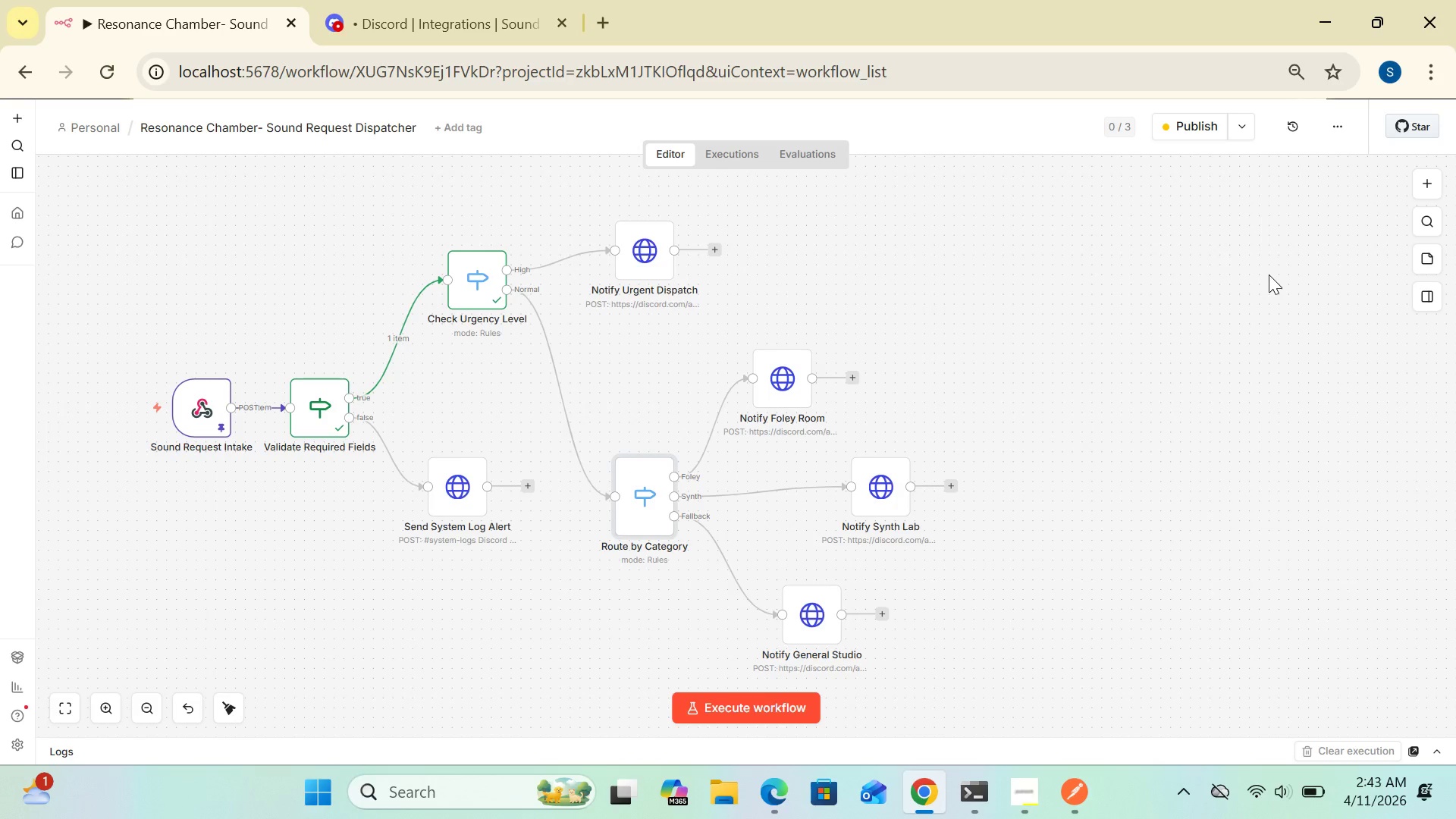 
left_click([723, 155])
 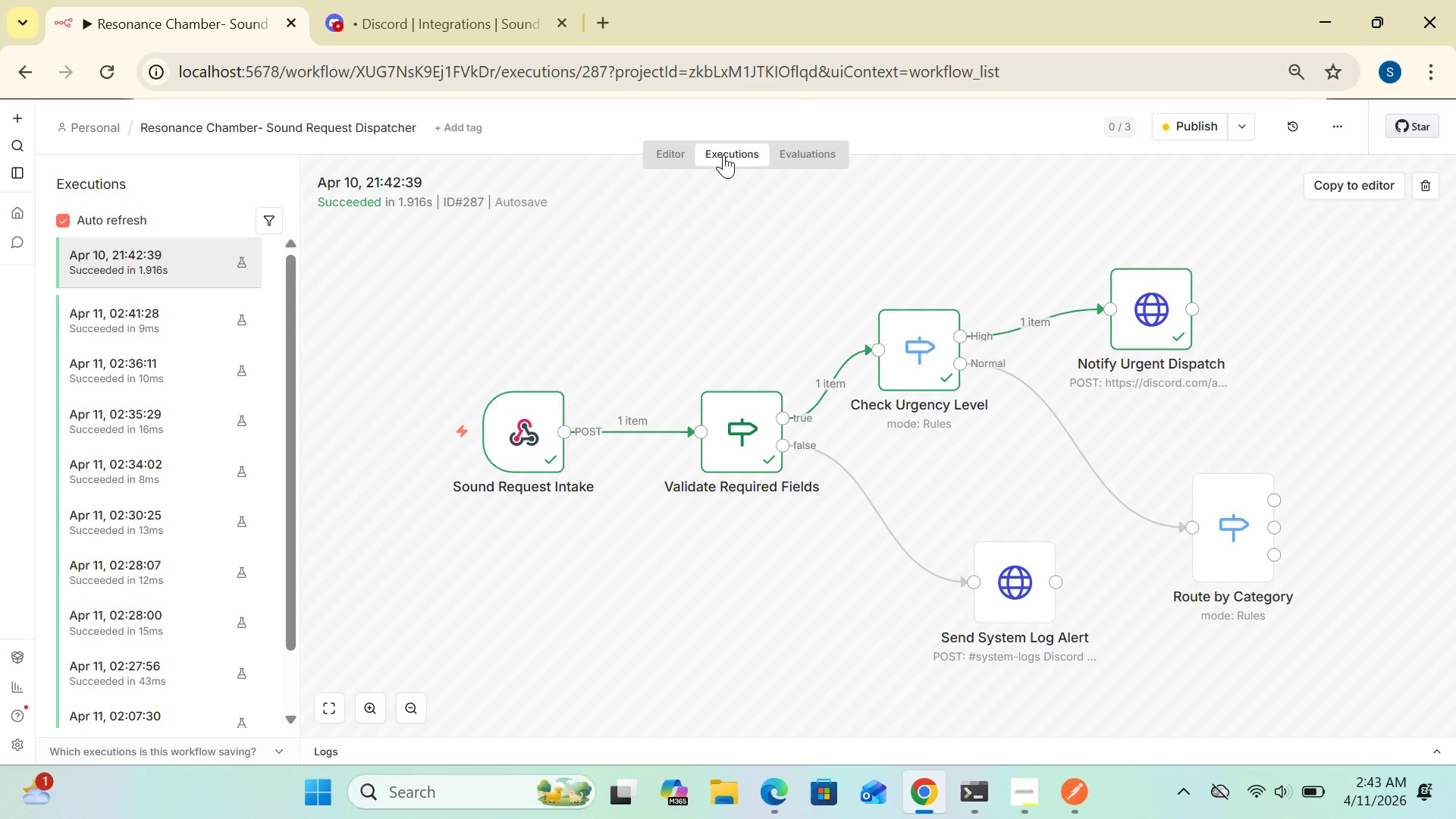 
wait(9.27)
 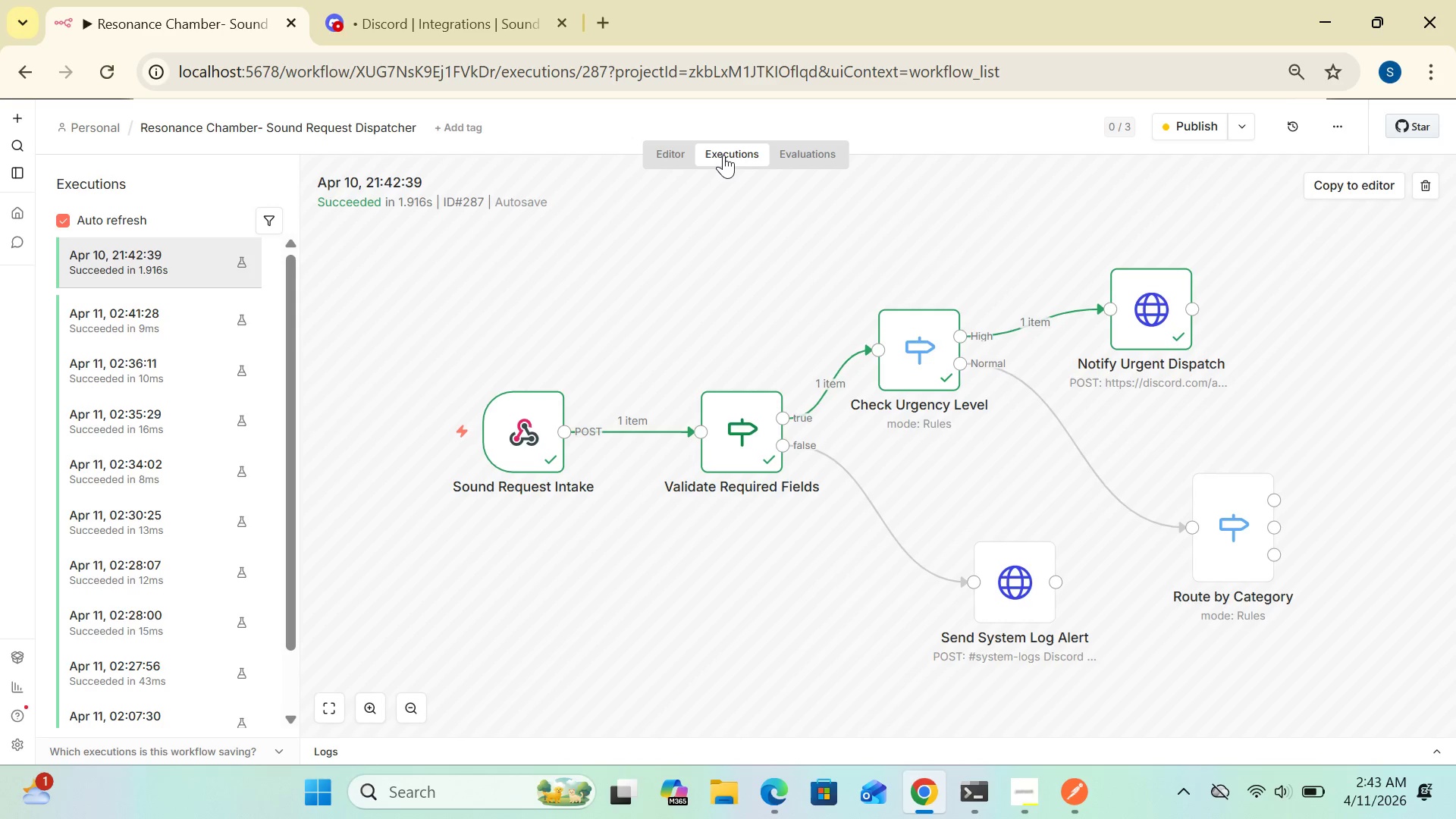 
left_click([669, 155])
 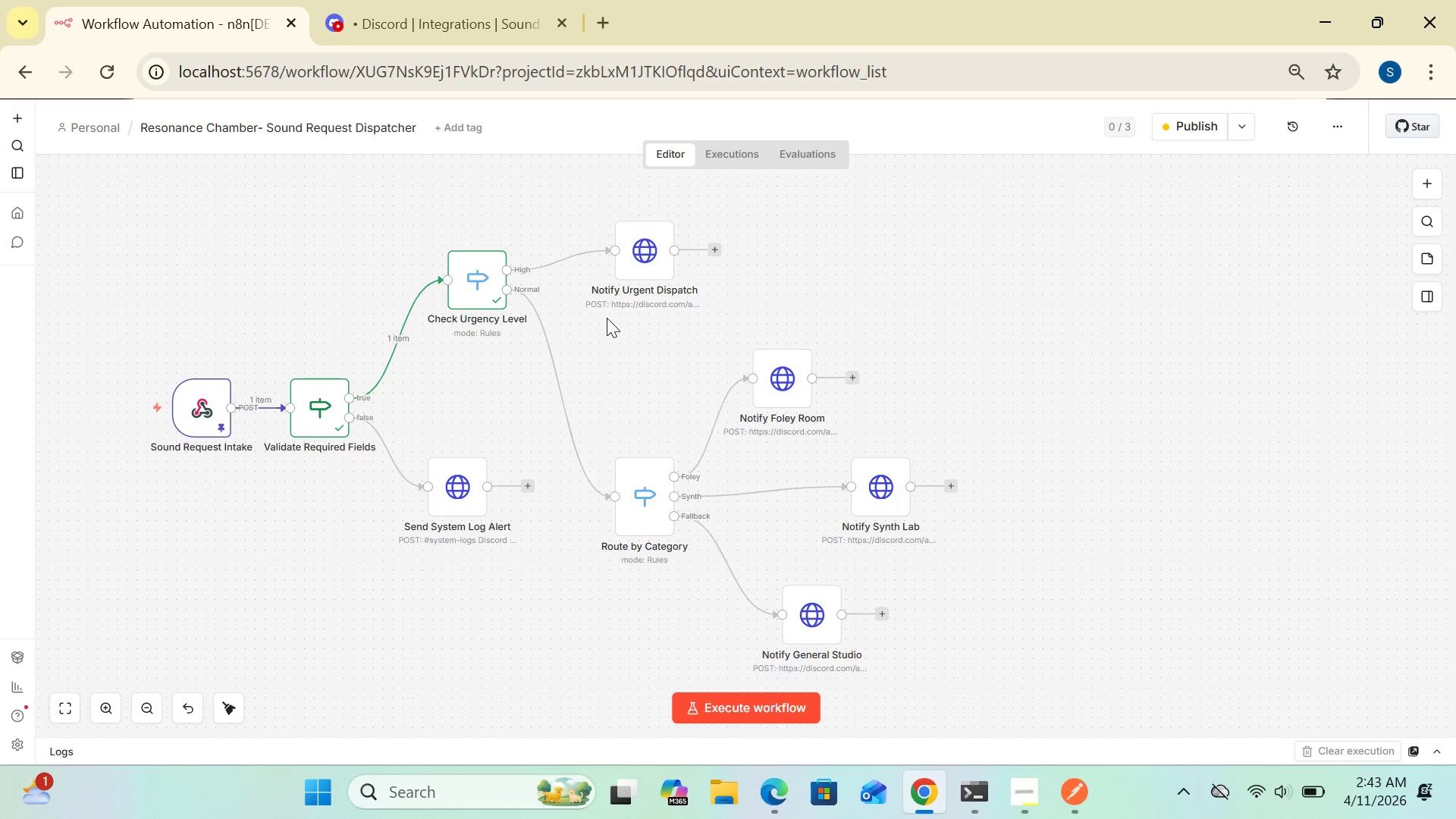 
wait(5.19)
 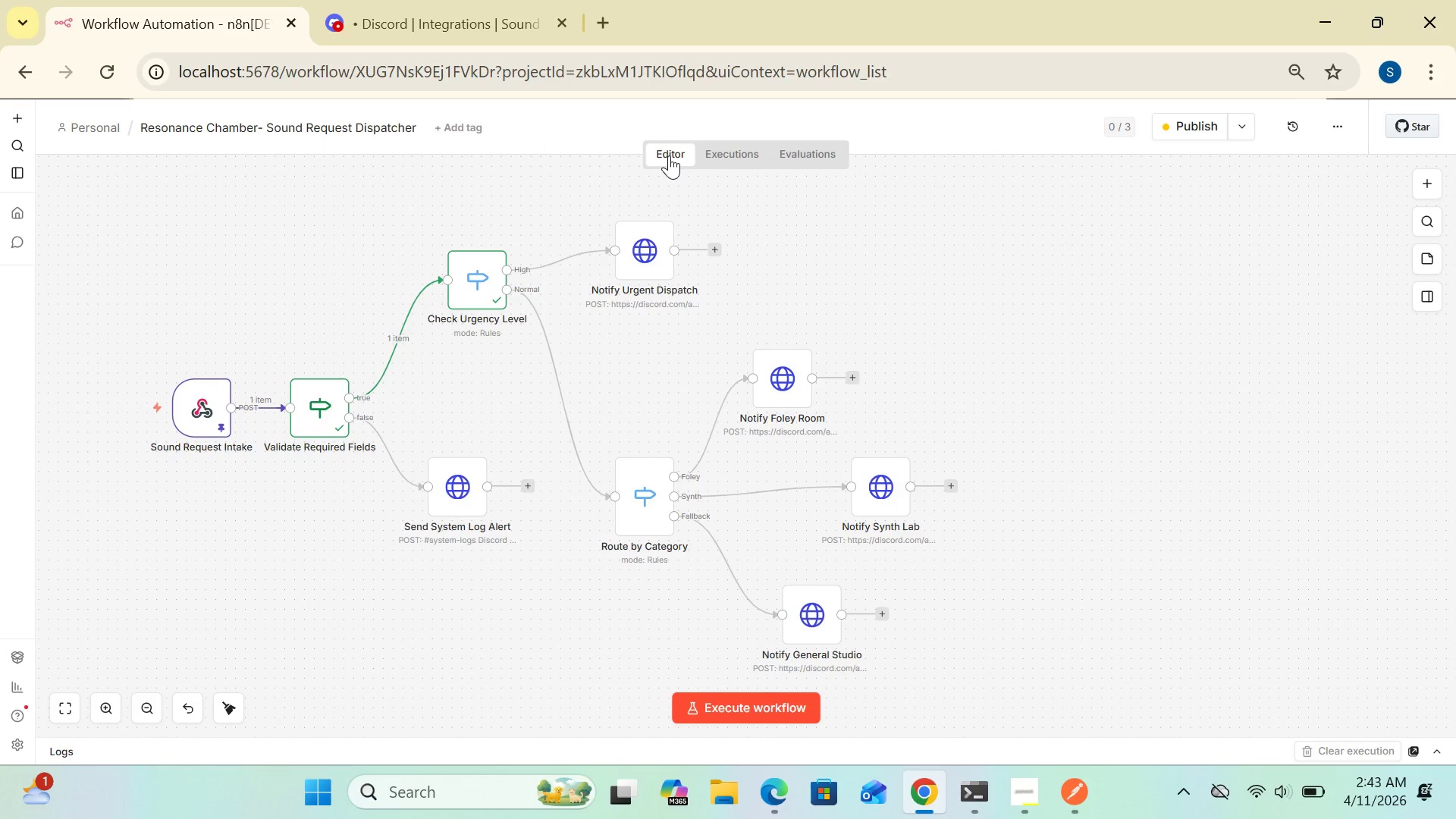 
double_click([485, 288])
 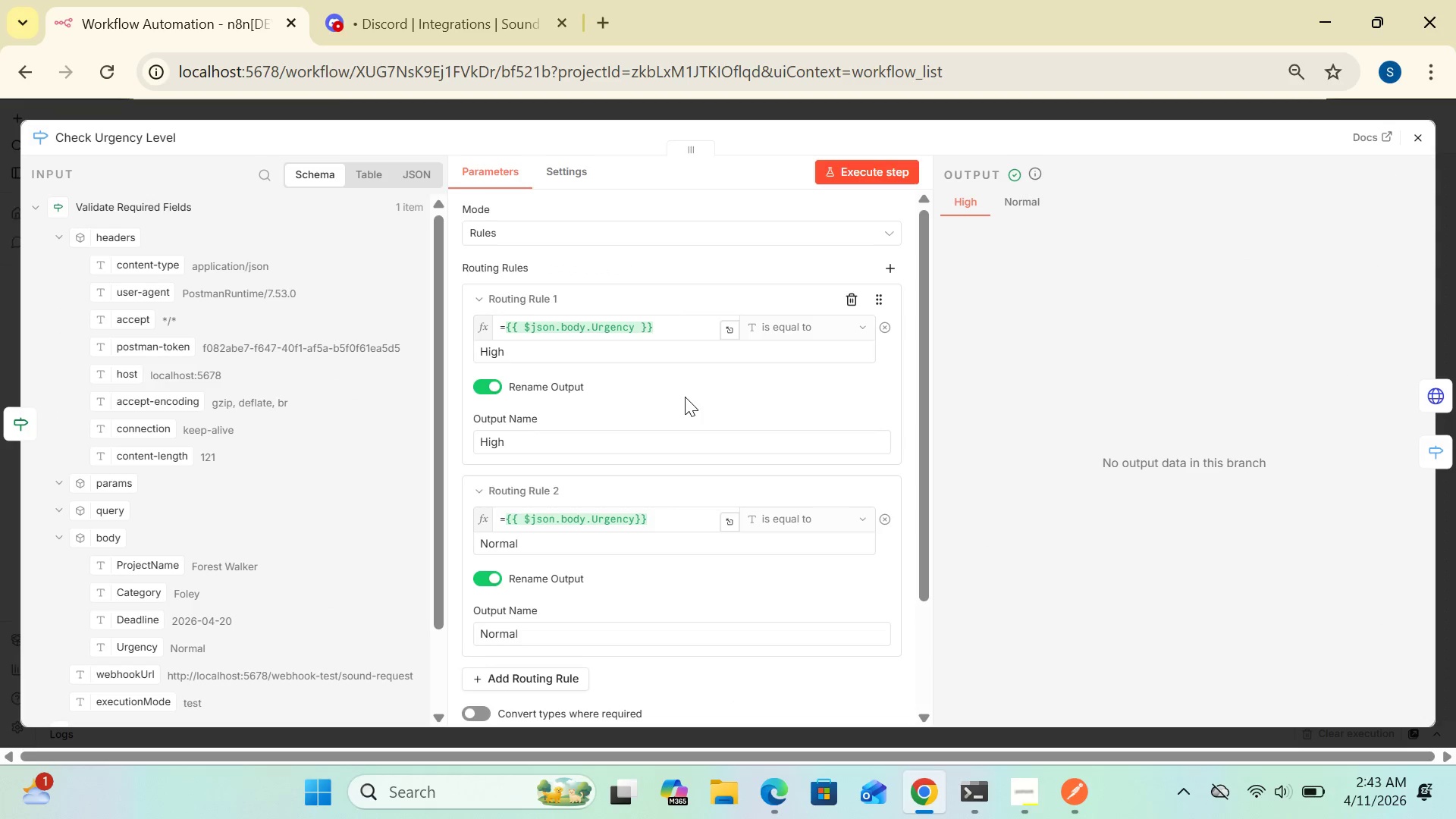 
wait(5.33)
 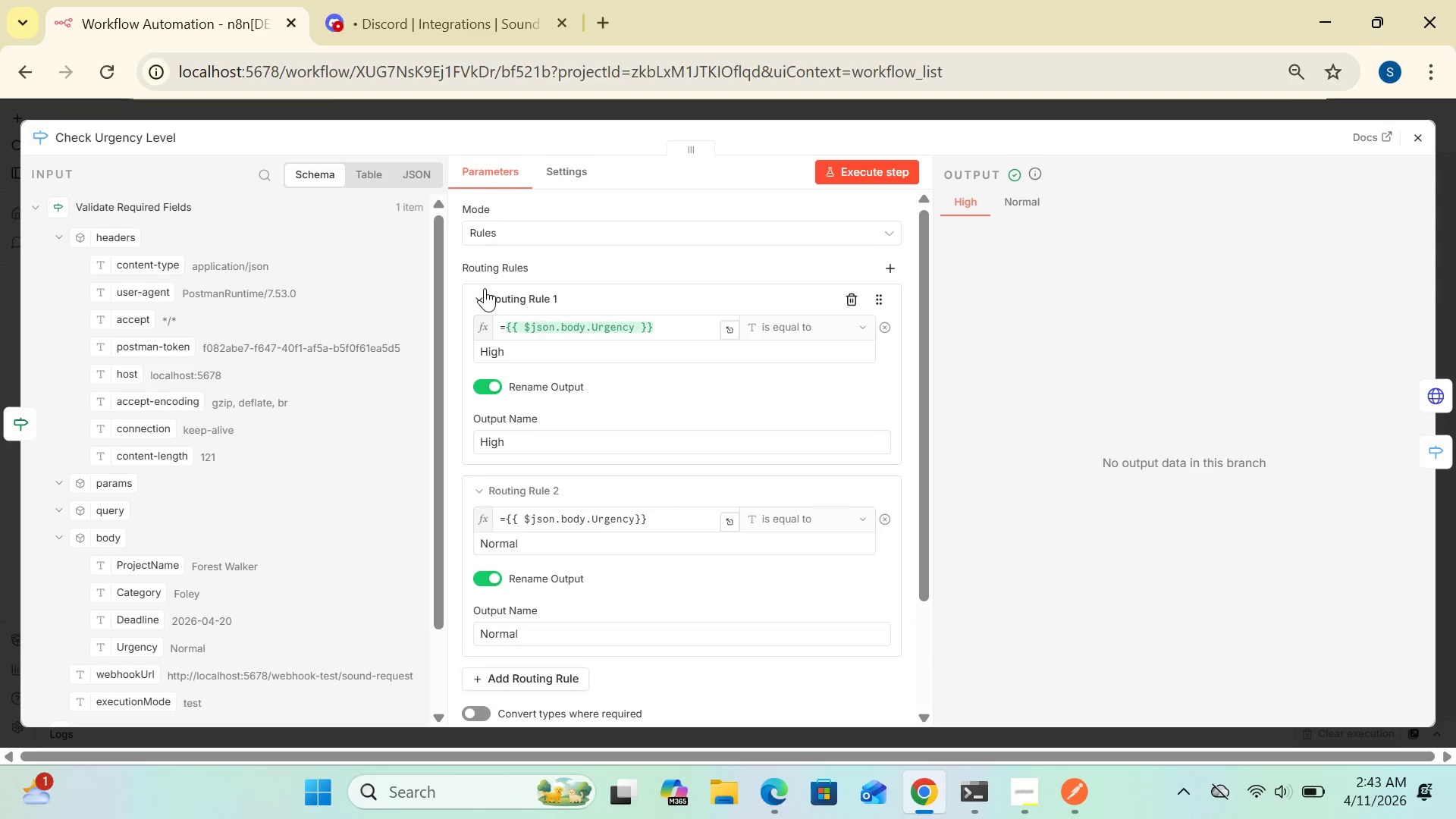 
left_click_drag(start_coordinate=[921, 457], to_coordinate=[934, 582])
 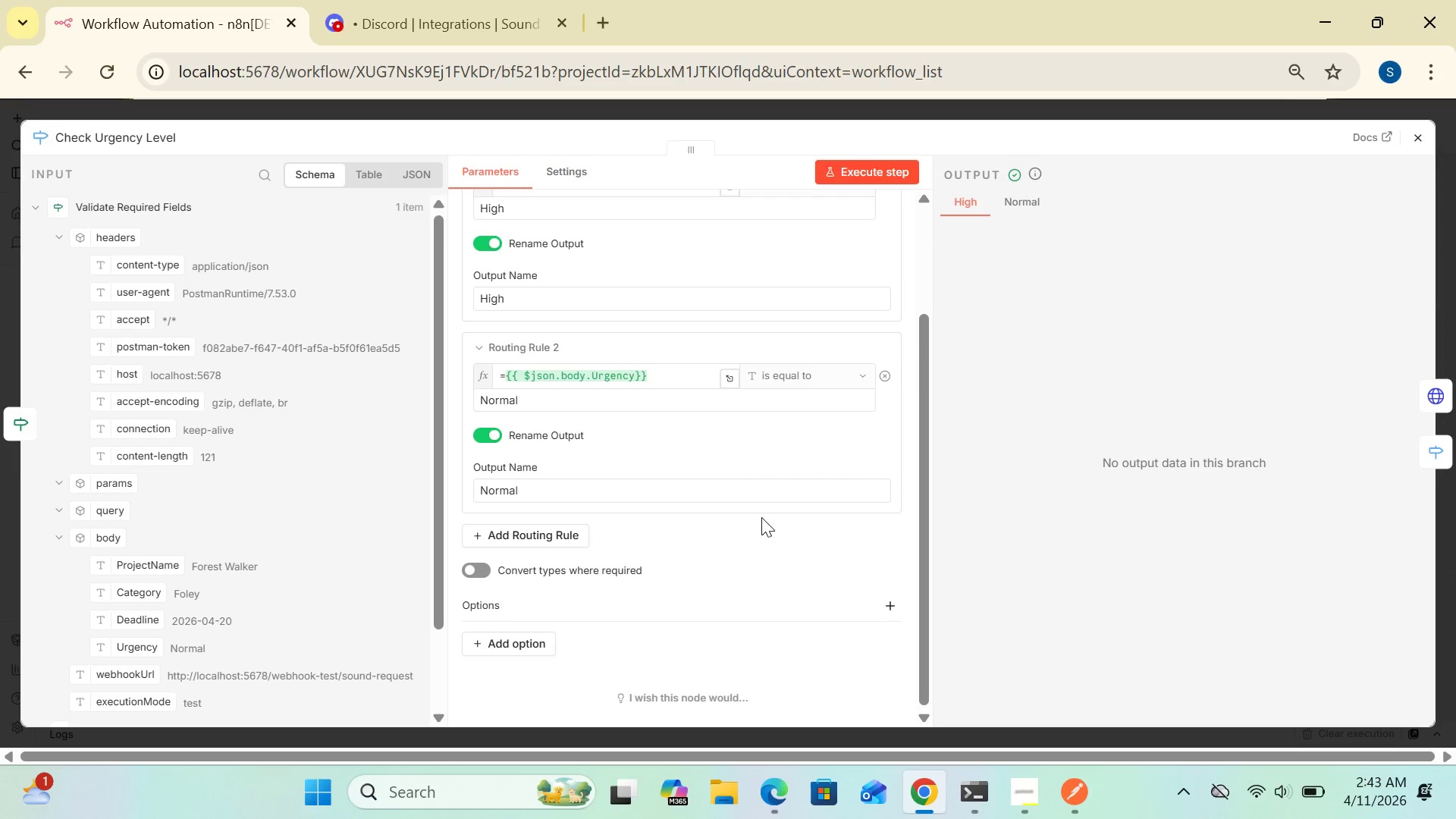 
wait(12.7)
 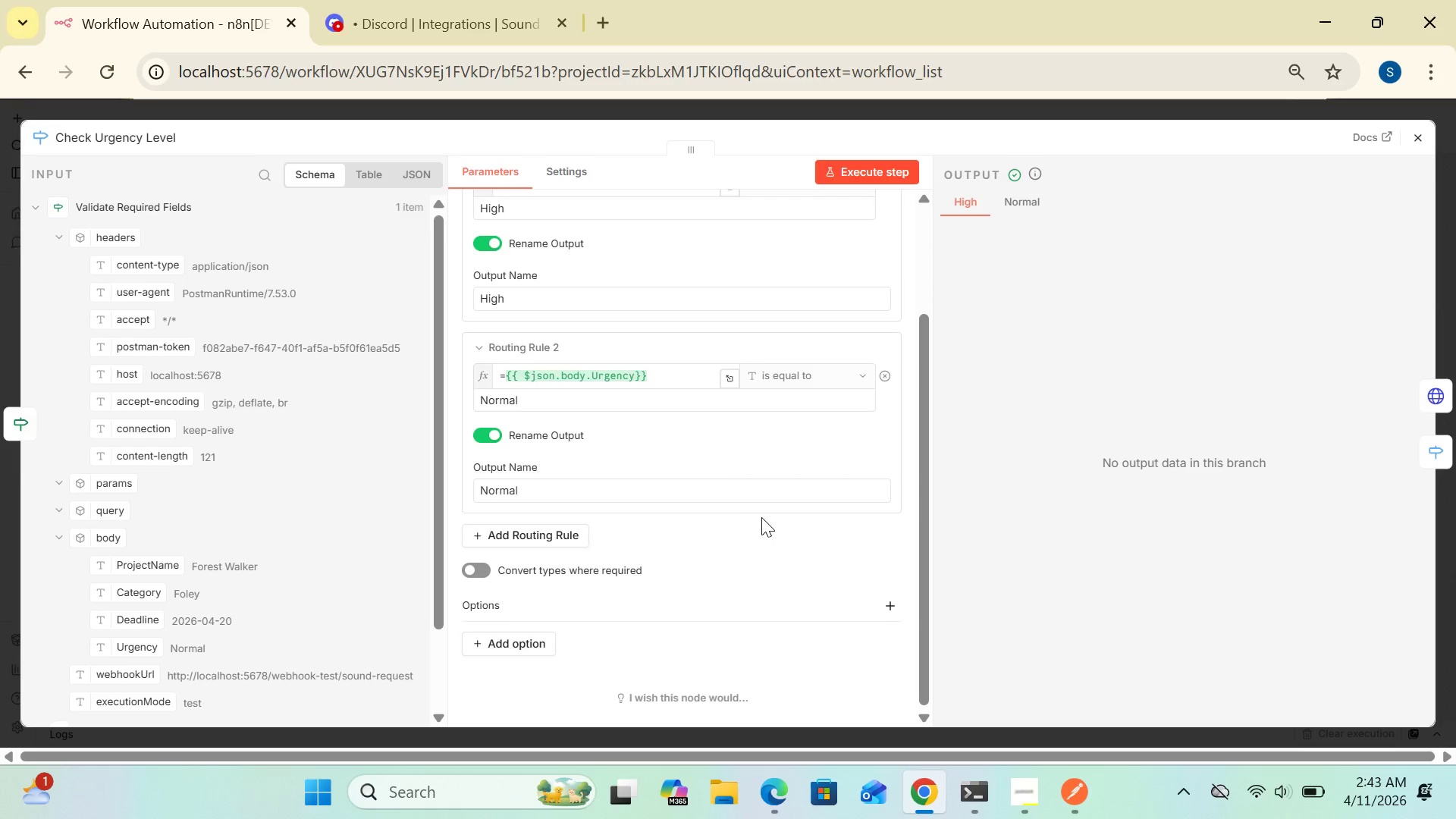 
left_click([893, 604])
 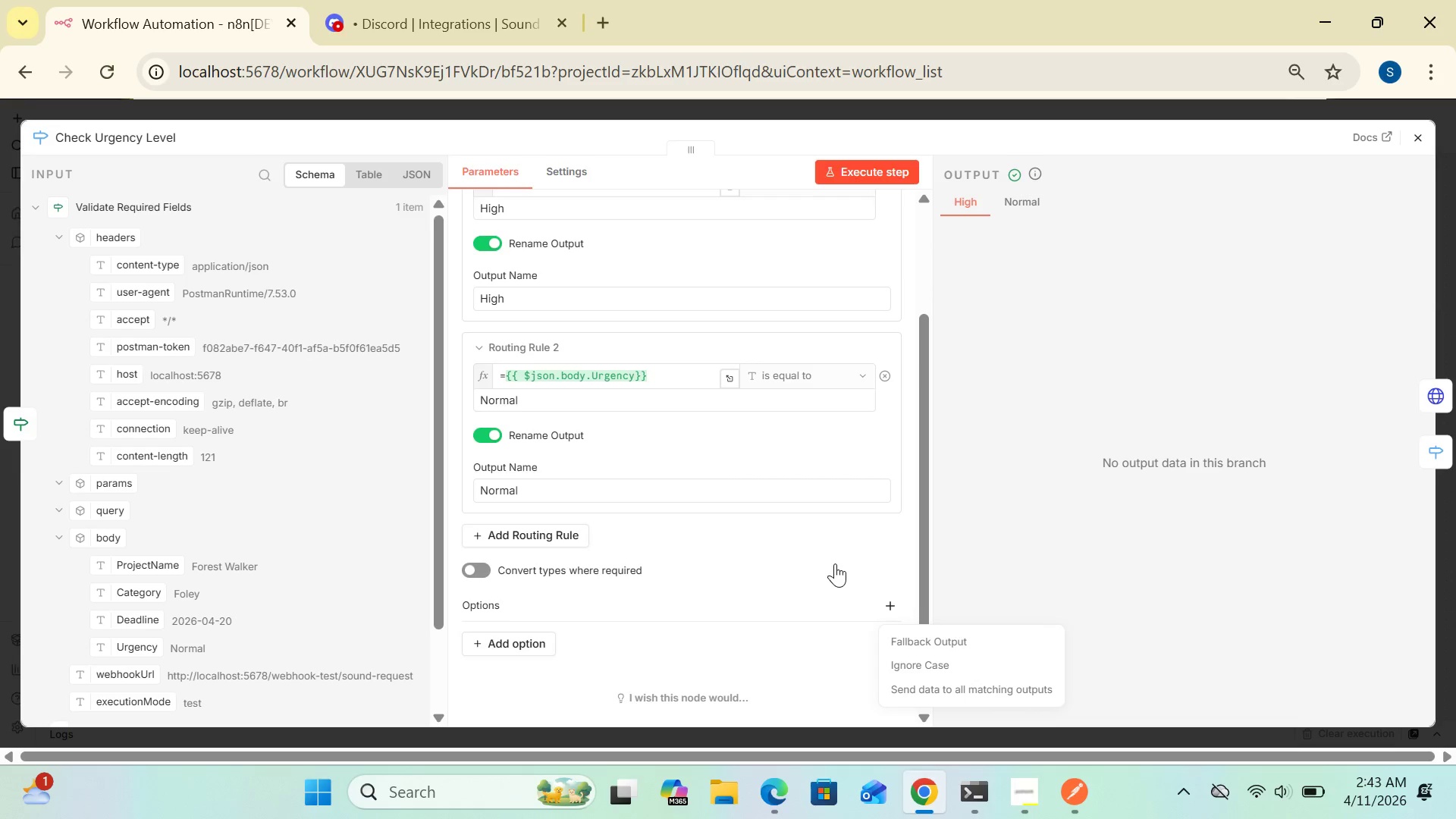 
left_click([835, 551])
 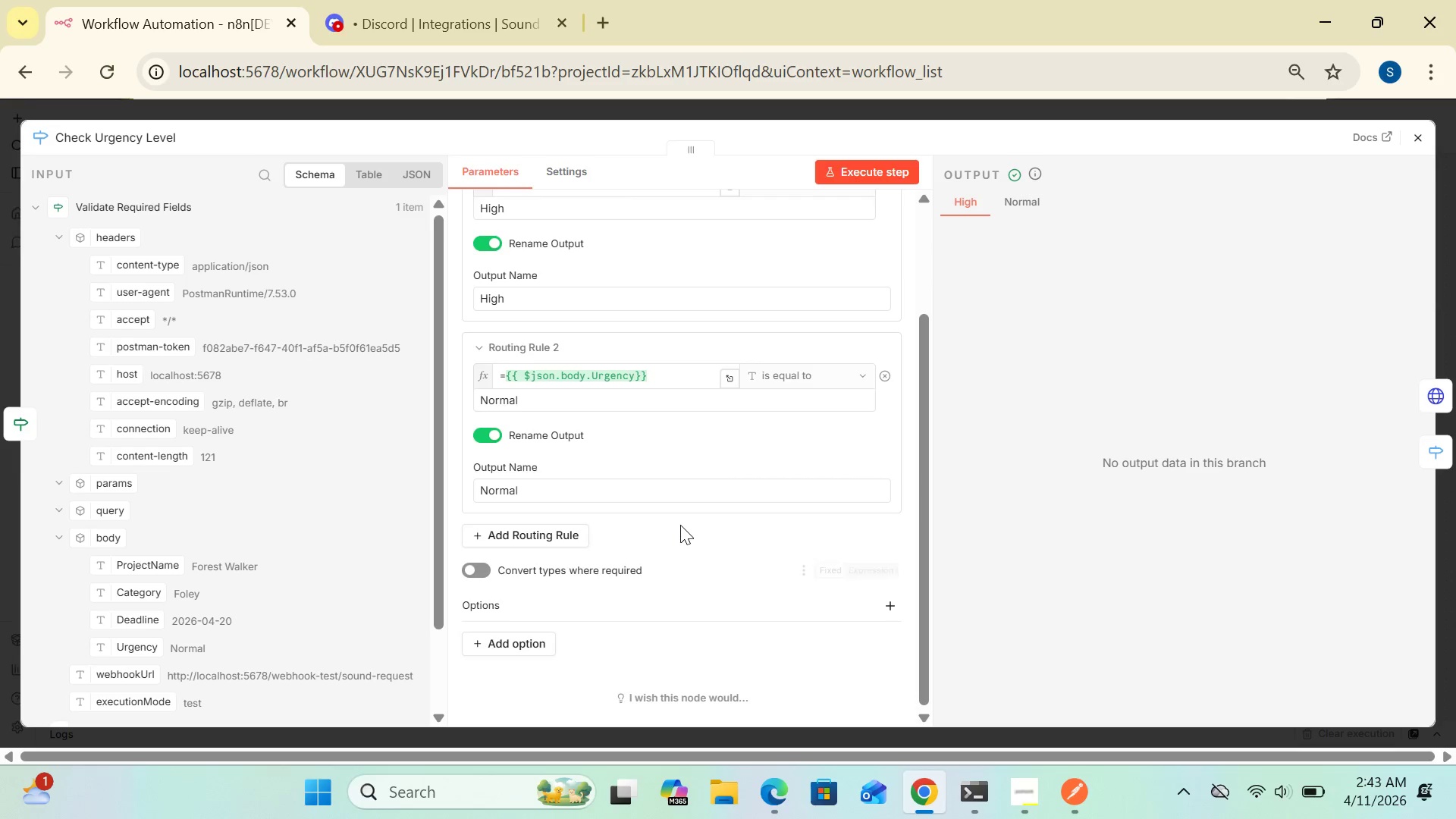 
wait(5.87)
 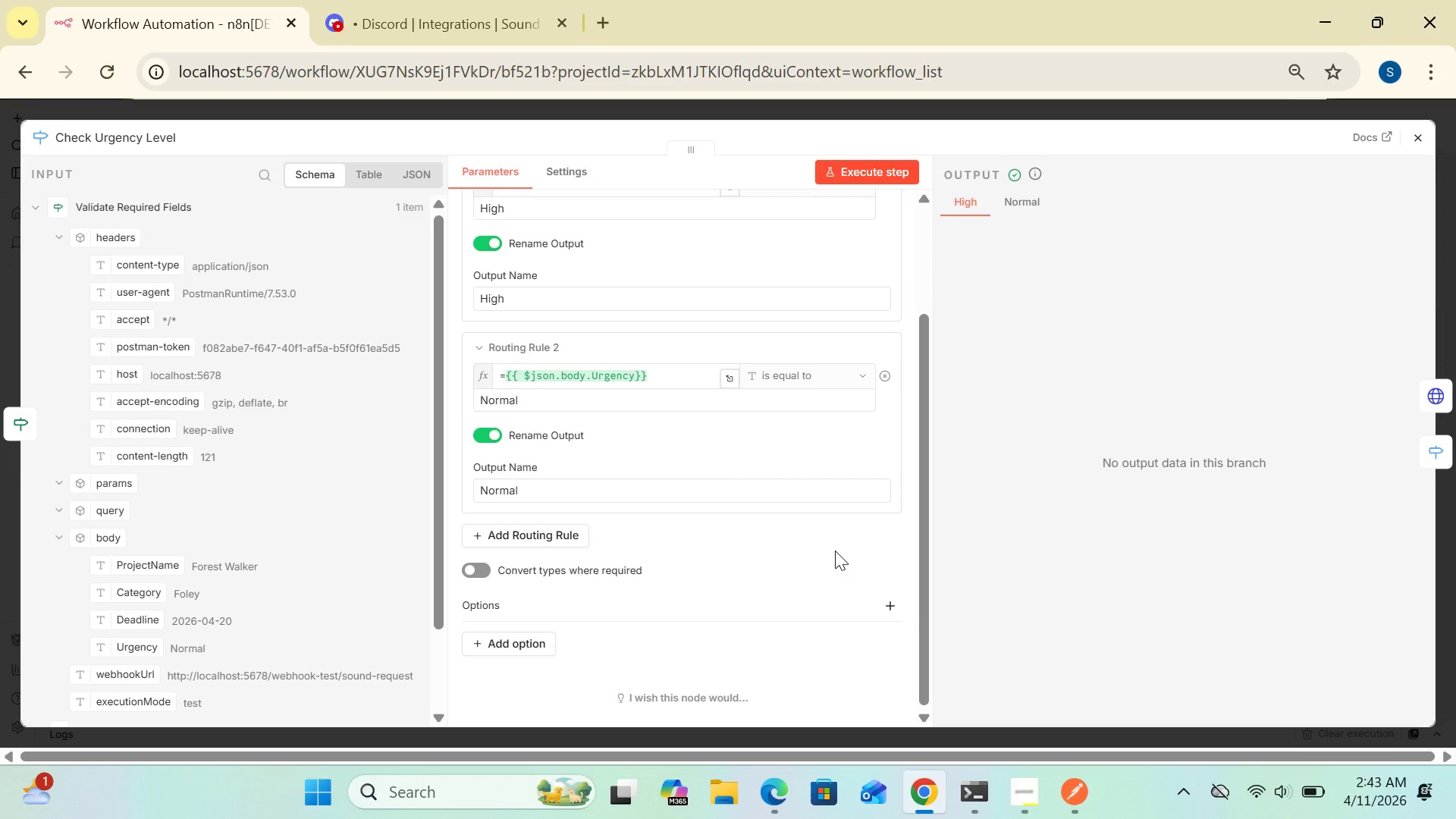 
mouse_move([648, 515])
 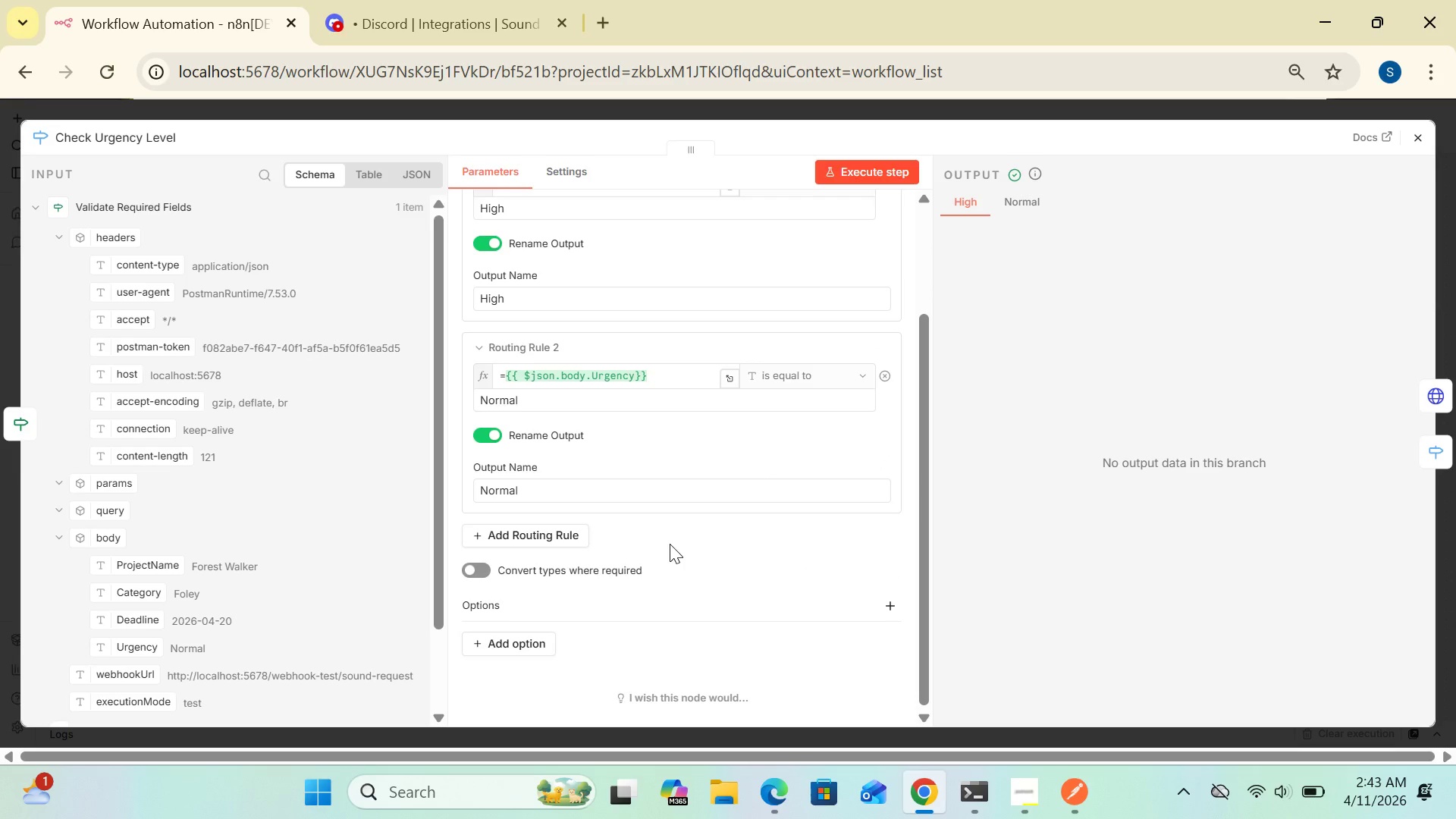 
mouse_move([712, 570])
 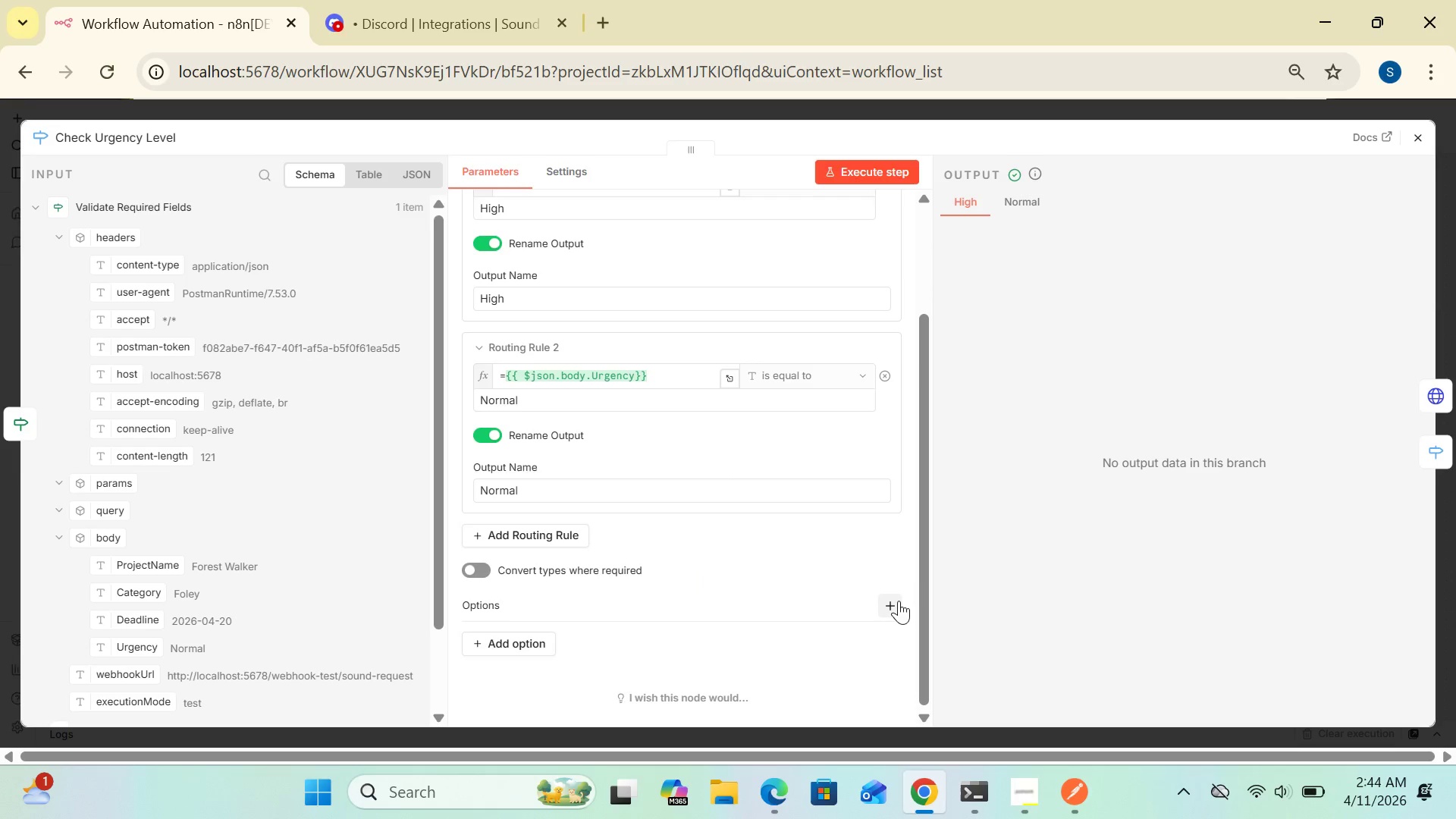 
left_click([894, 600])
 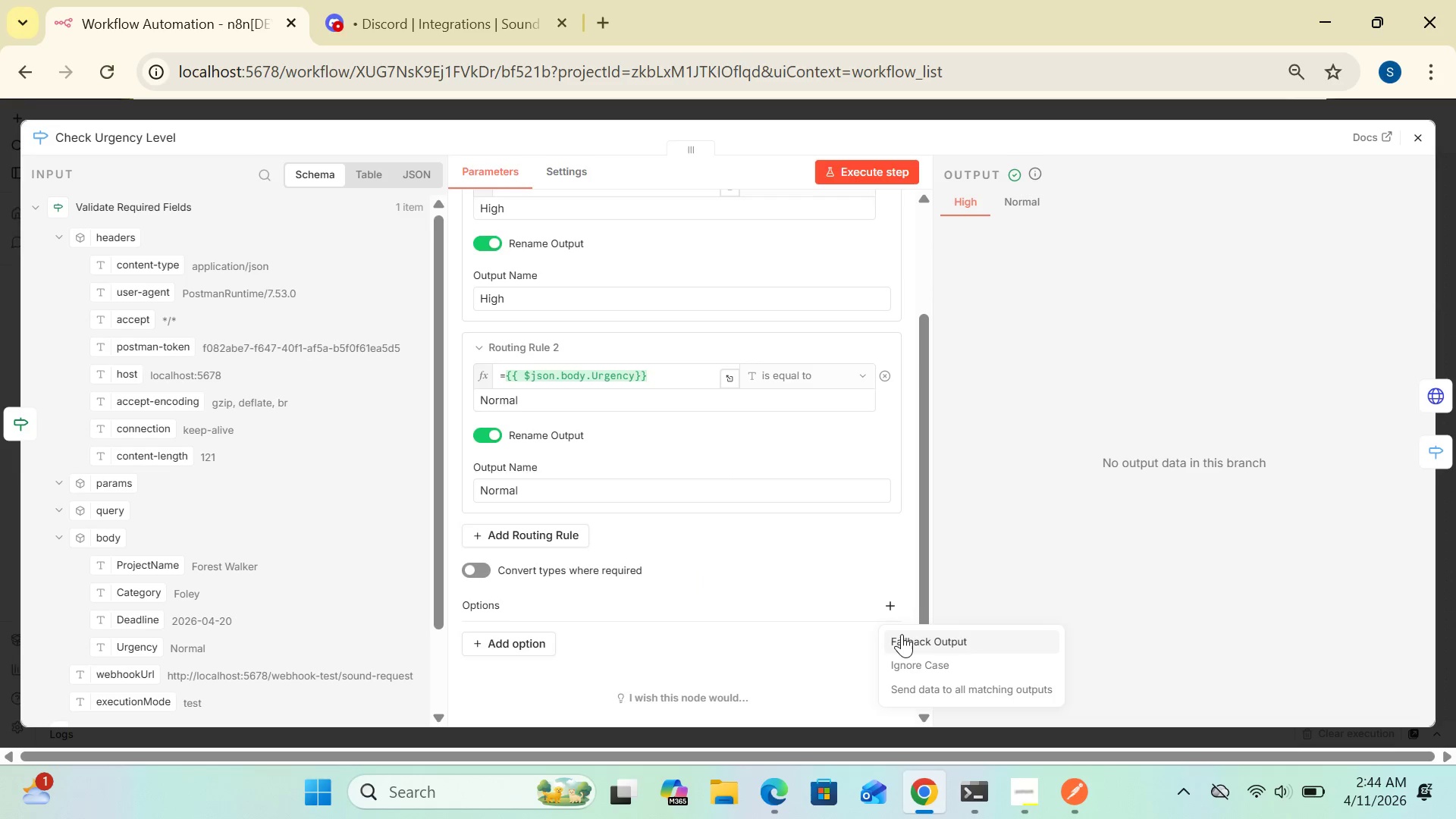 
left_click([902, 634])
 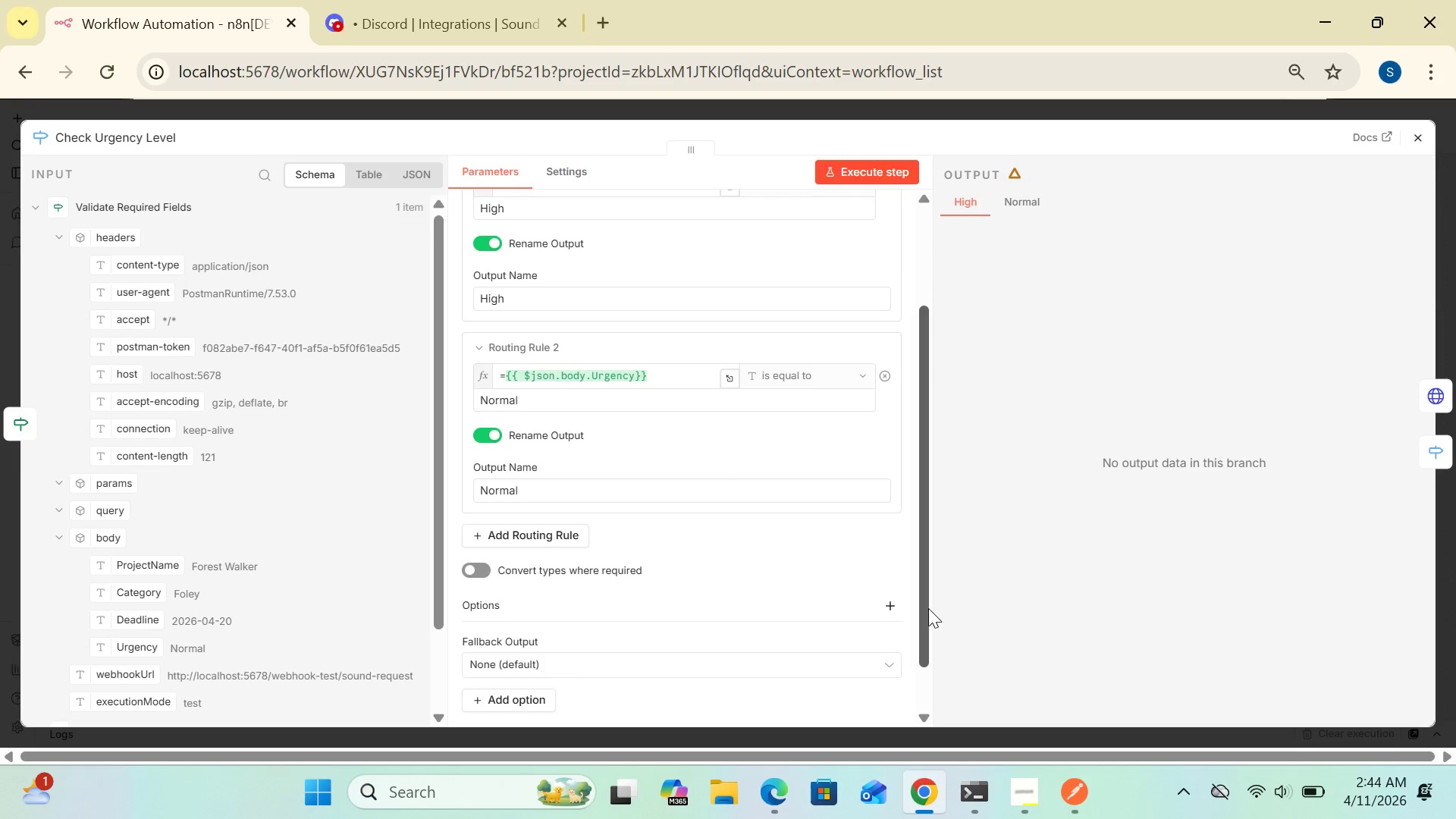 
left_click_drag(start_coordinate=[924, 609], to_coordinate=[933, 670])
 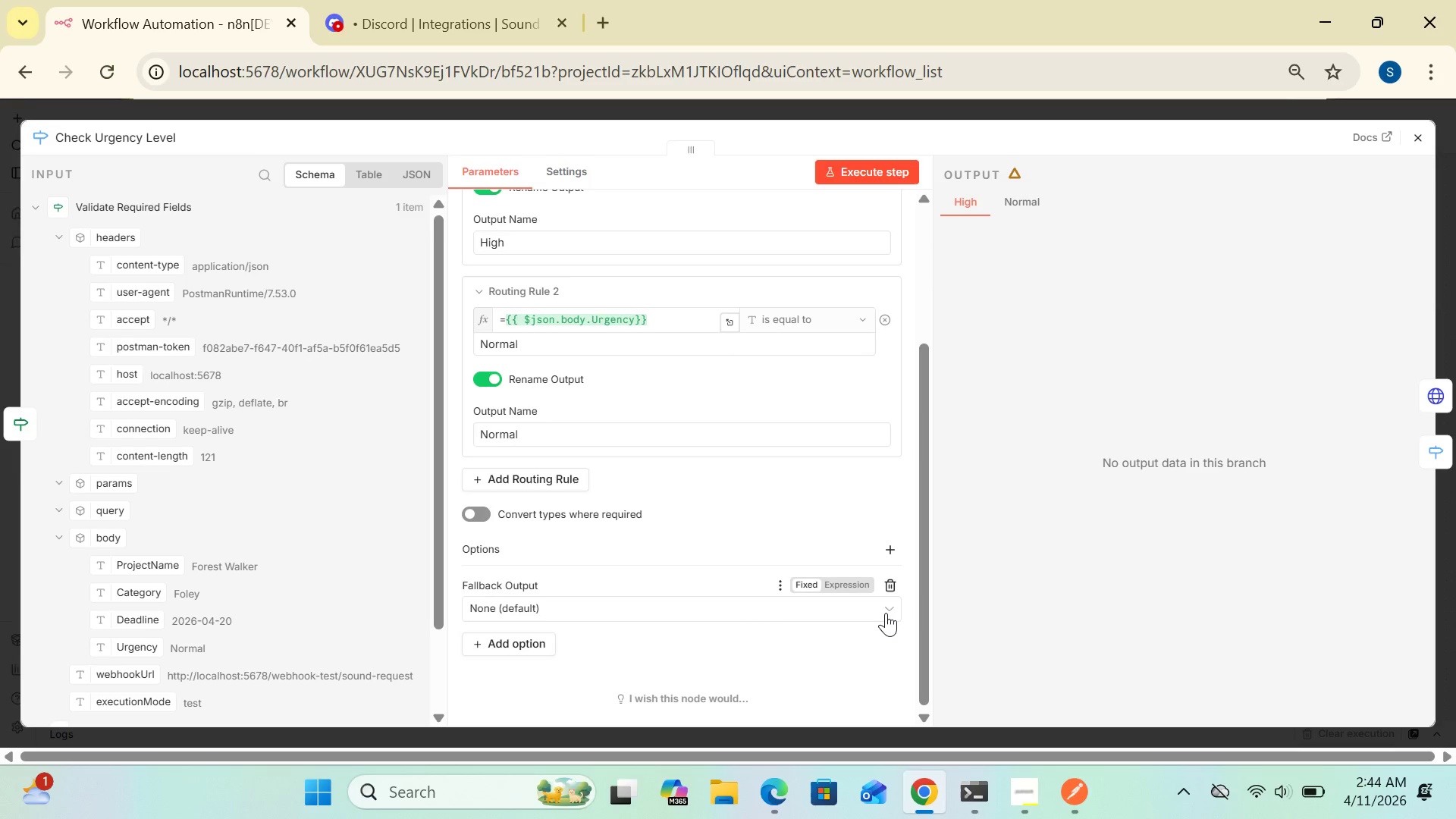 
left_click([886, 613])
 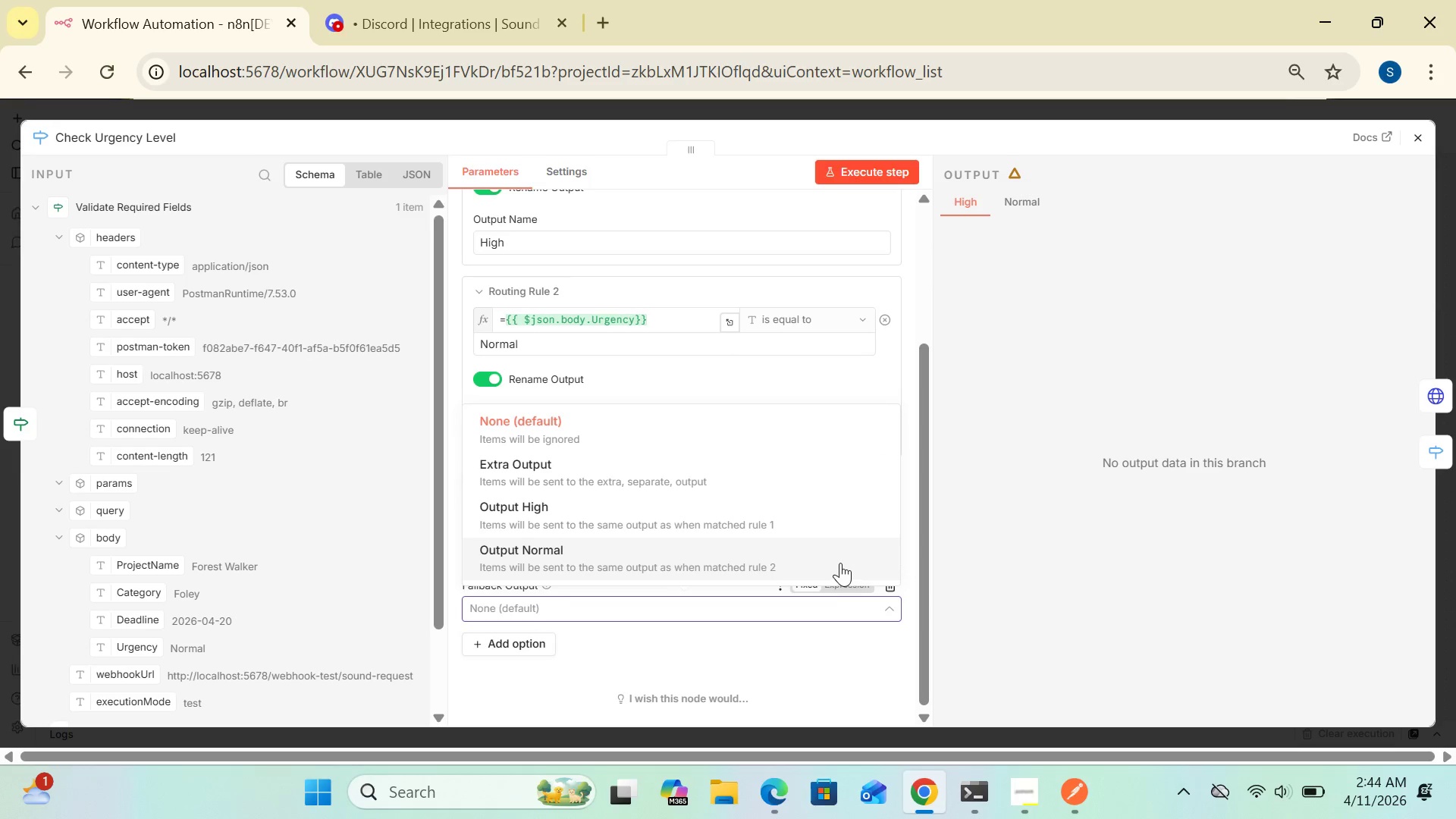 
left_click([798, 466])
 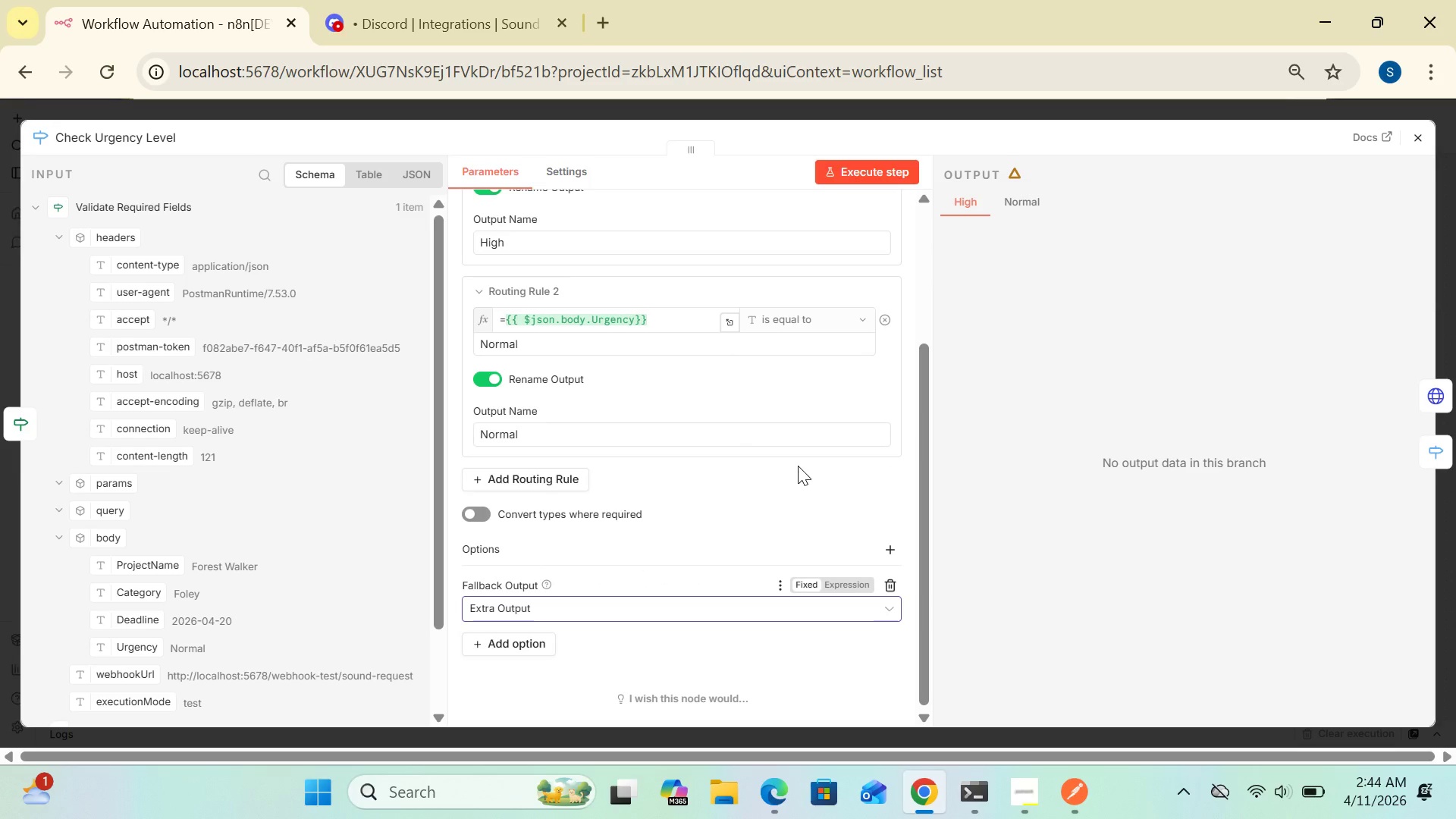 
wait(16.33)
 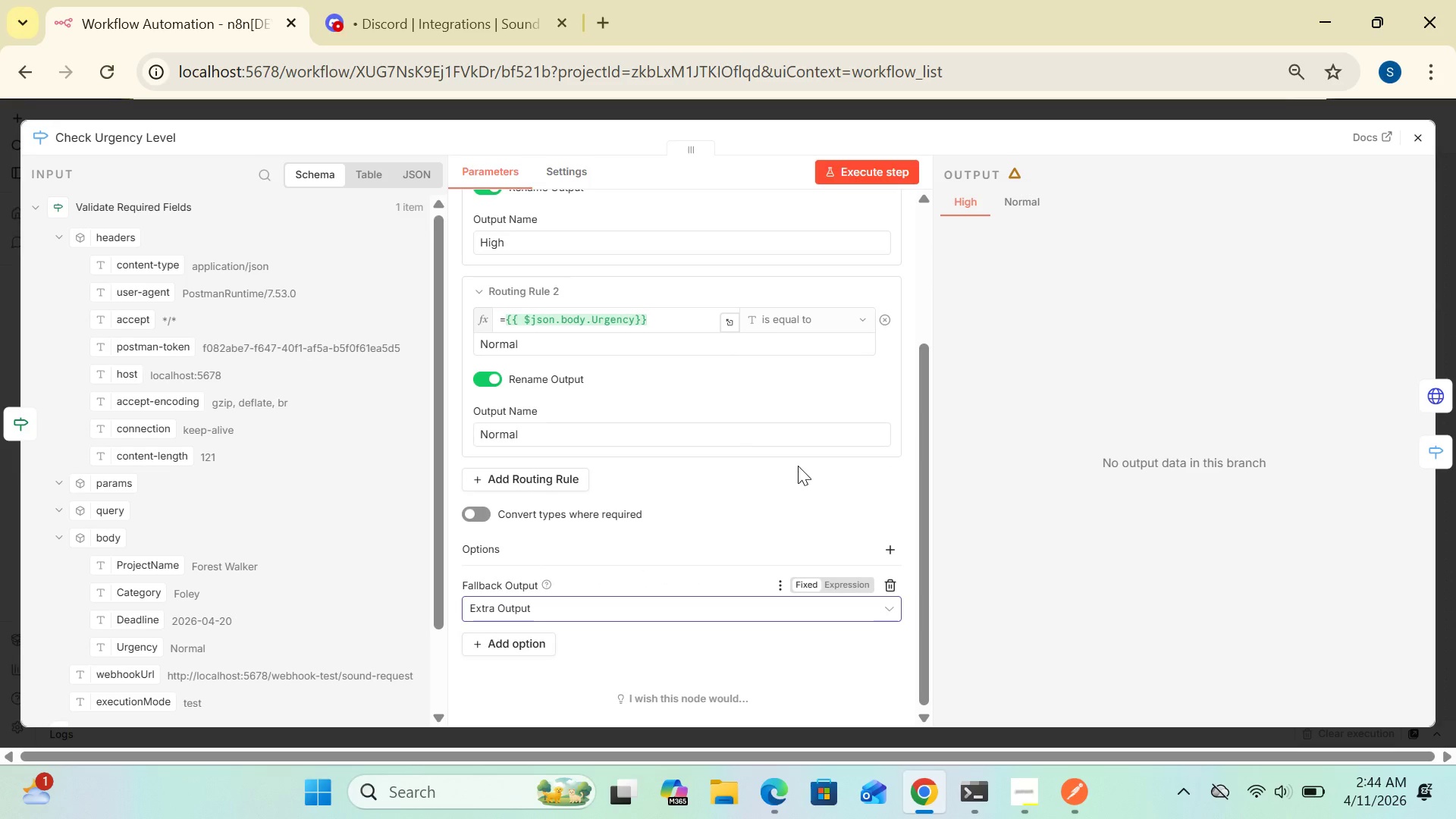 
left_click([1075, 795])
 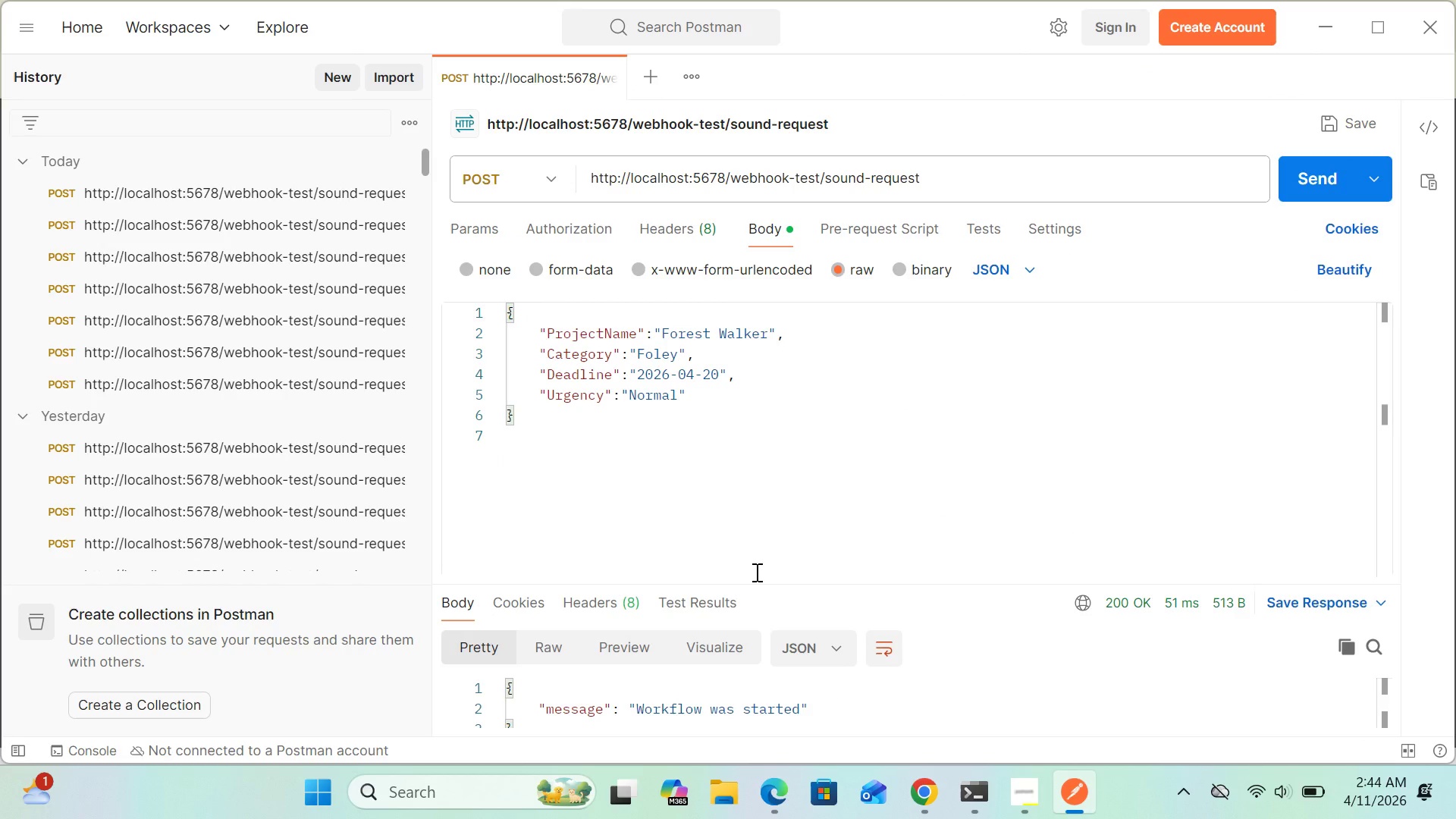 
wait(15.49)
 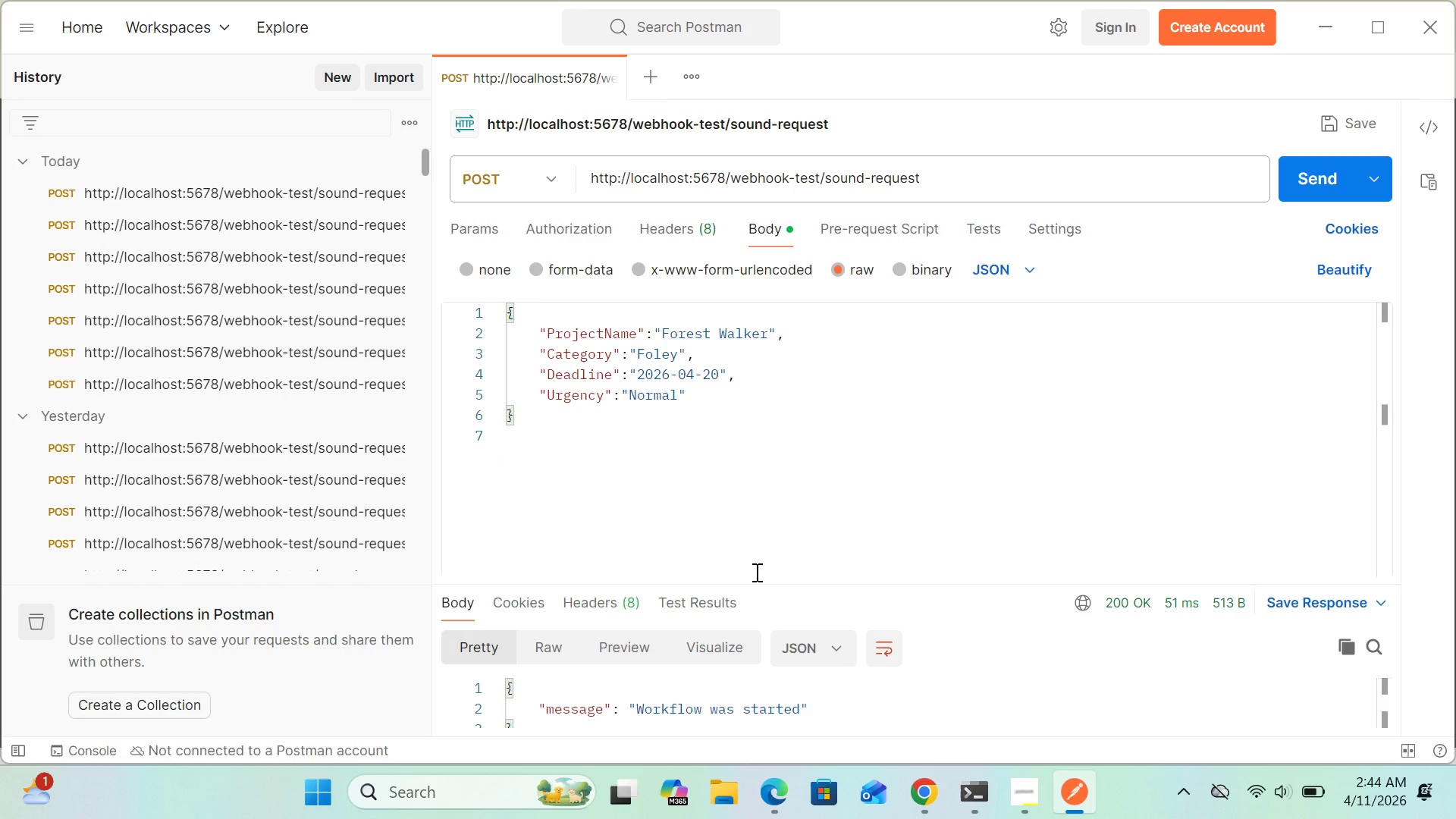 
mouse_move([933, 793])
 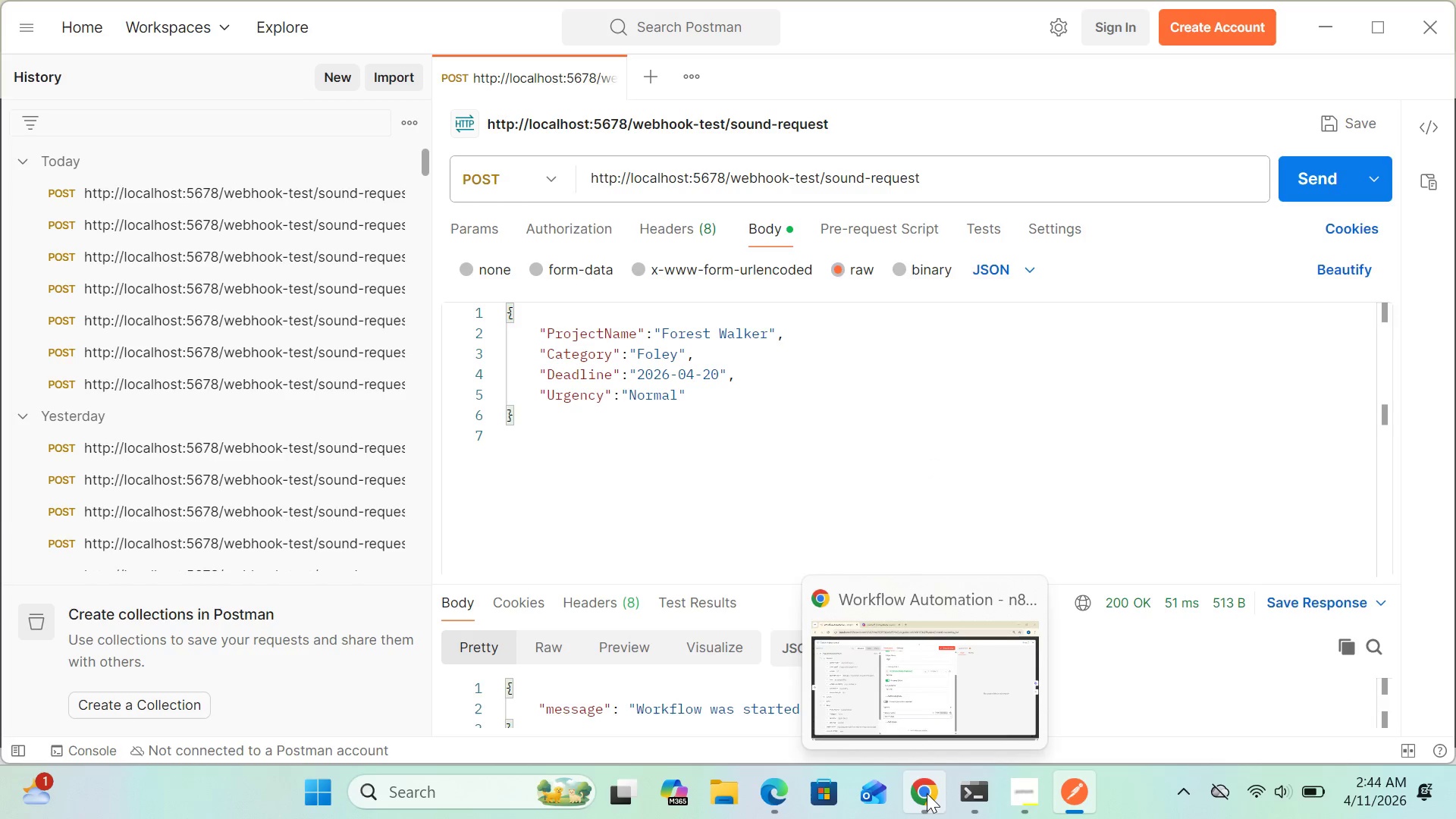 
left_click([927, 793])
 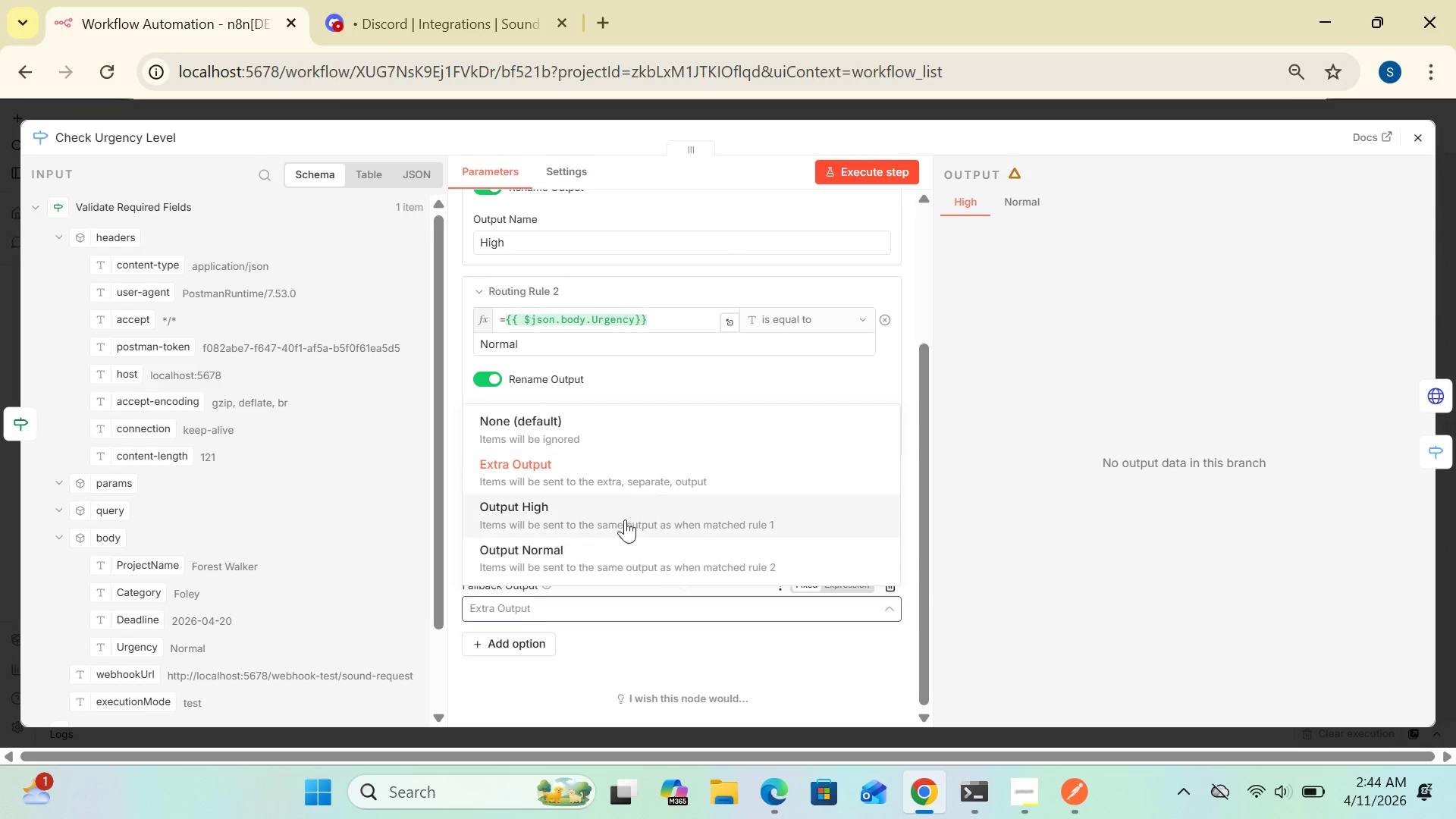 
left_click([618, 476])
 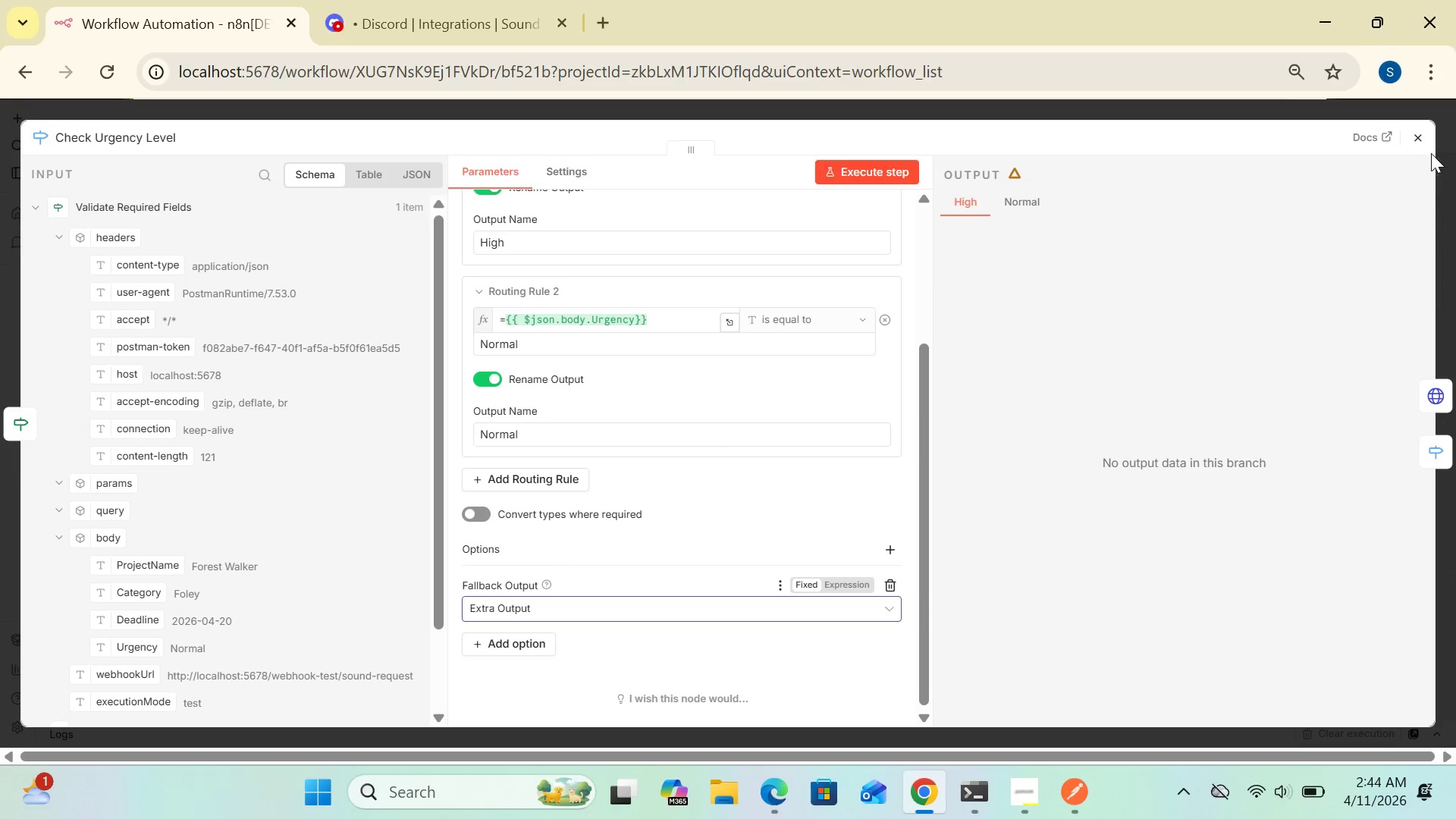 
left_click([1416, 143])
 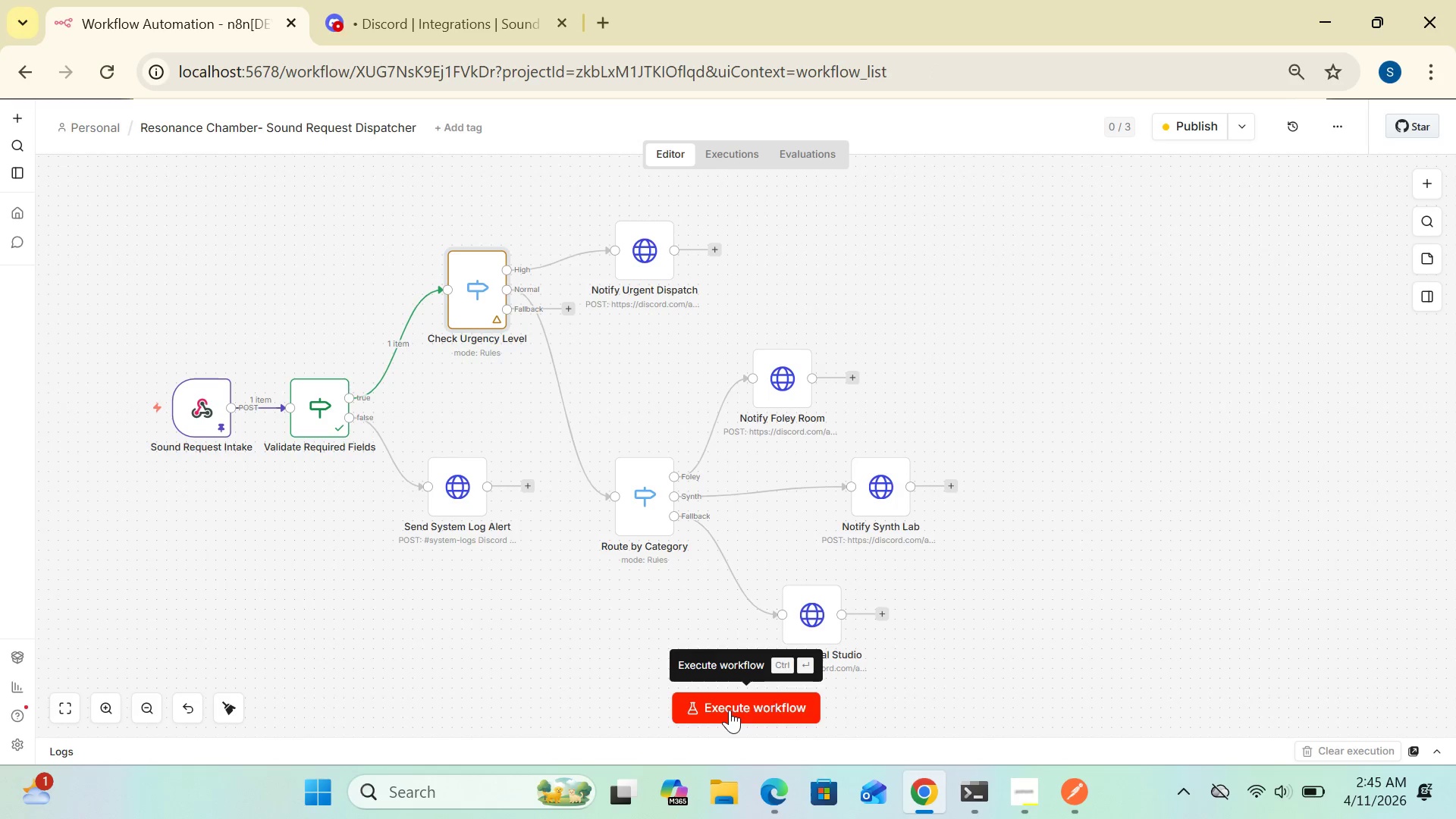 
left_click([730, 710])
 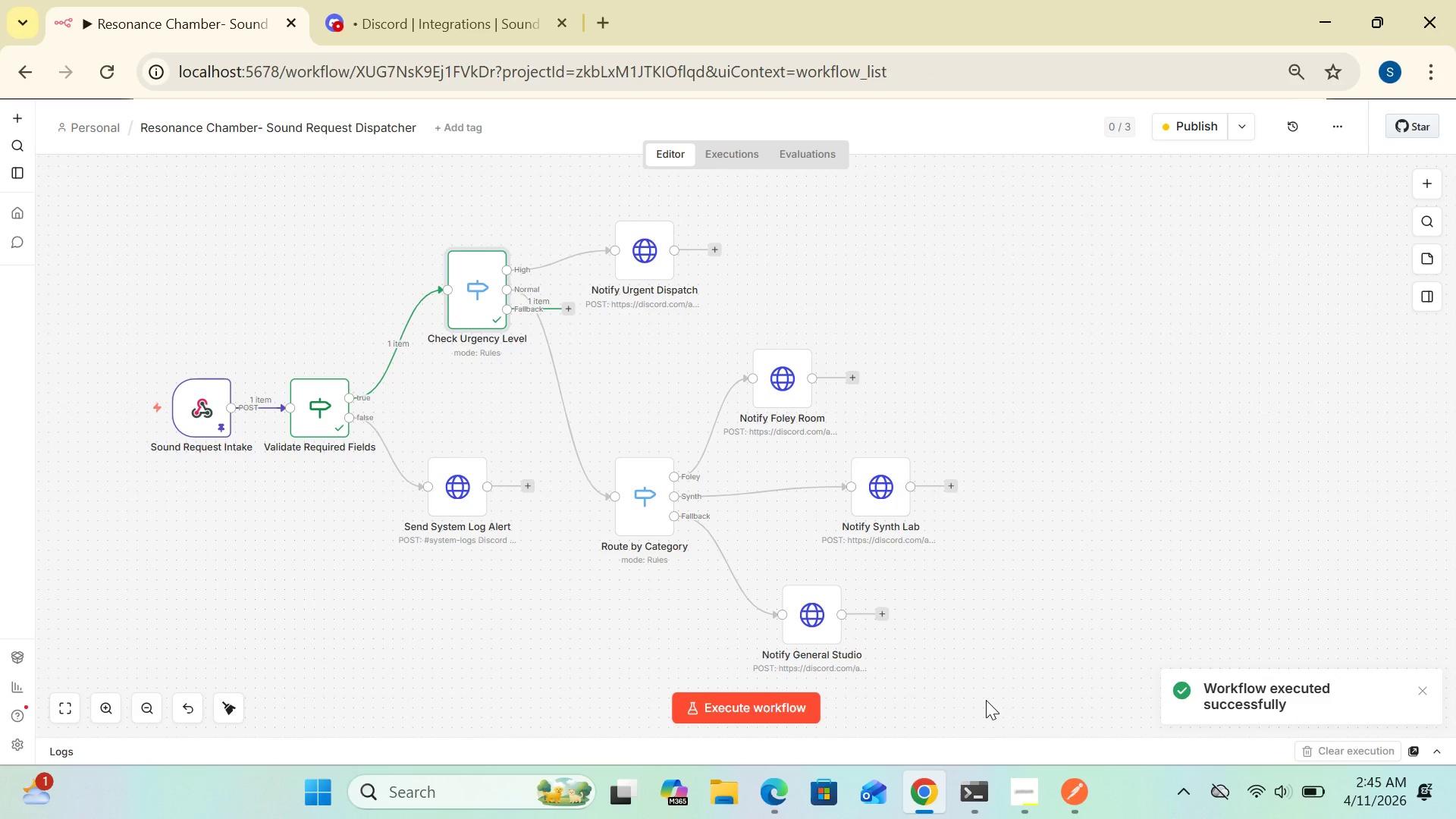 
wait(9.02)
 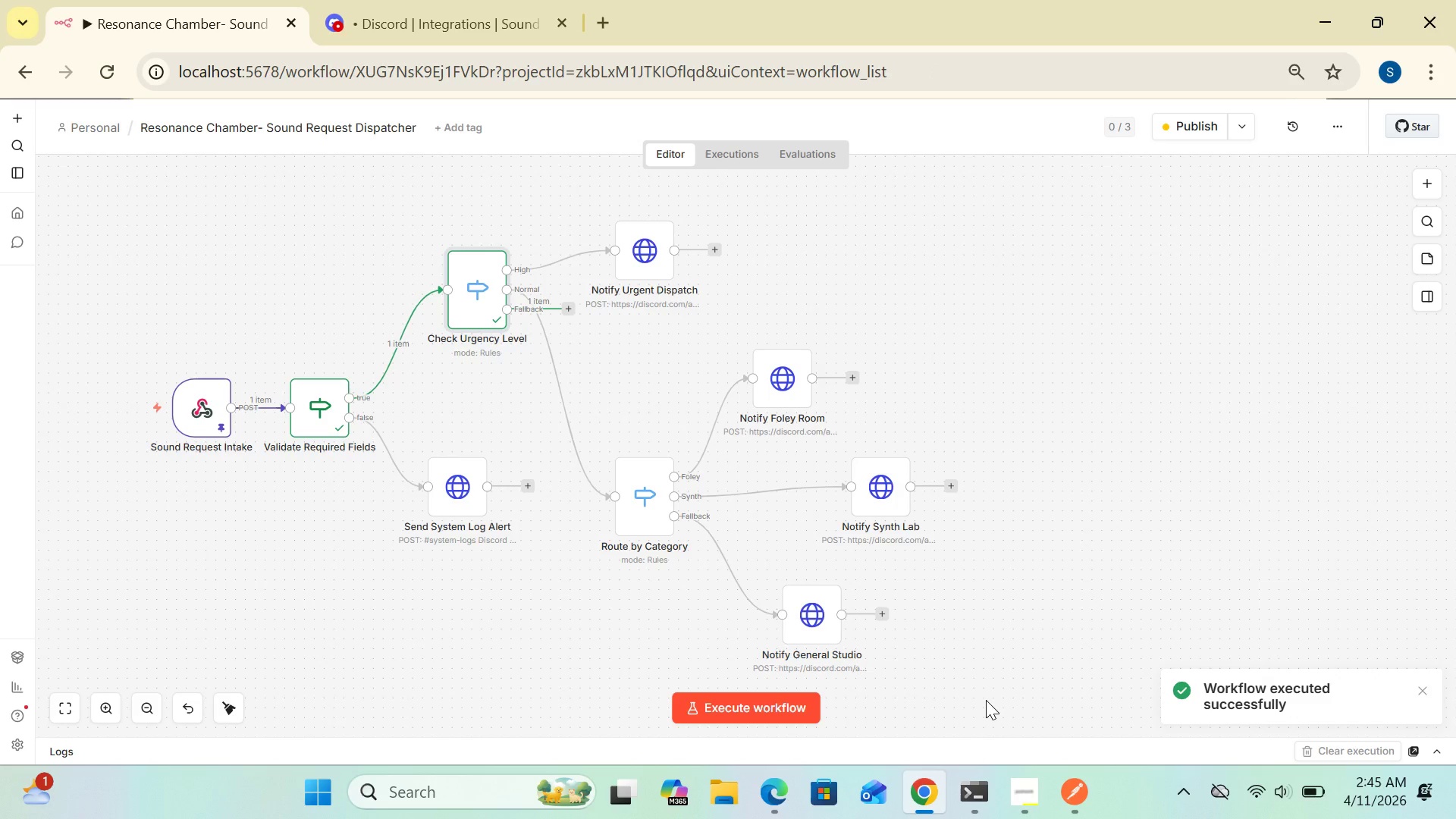 
left_click([733, 718])
 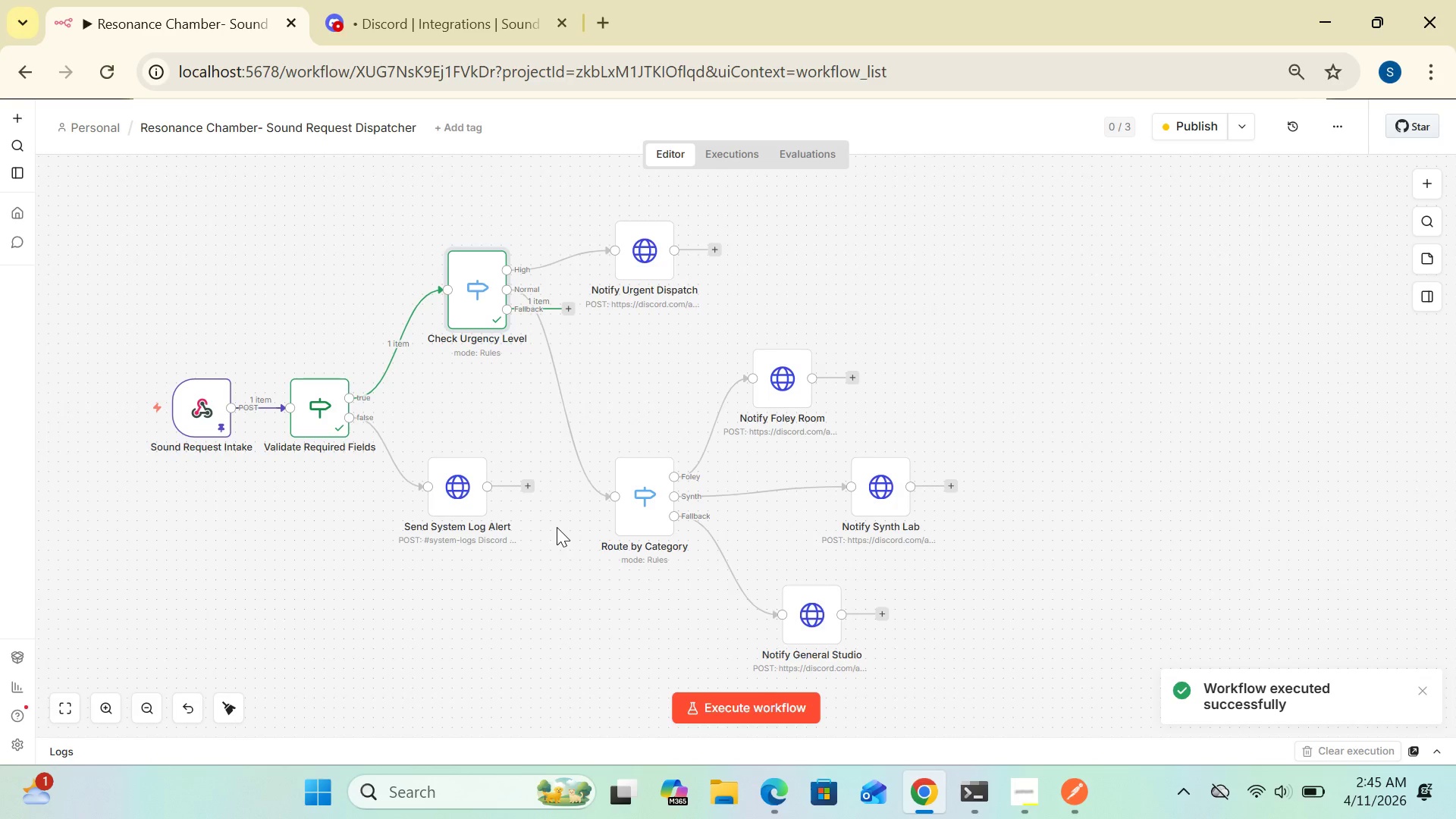 
wait(5.2)
 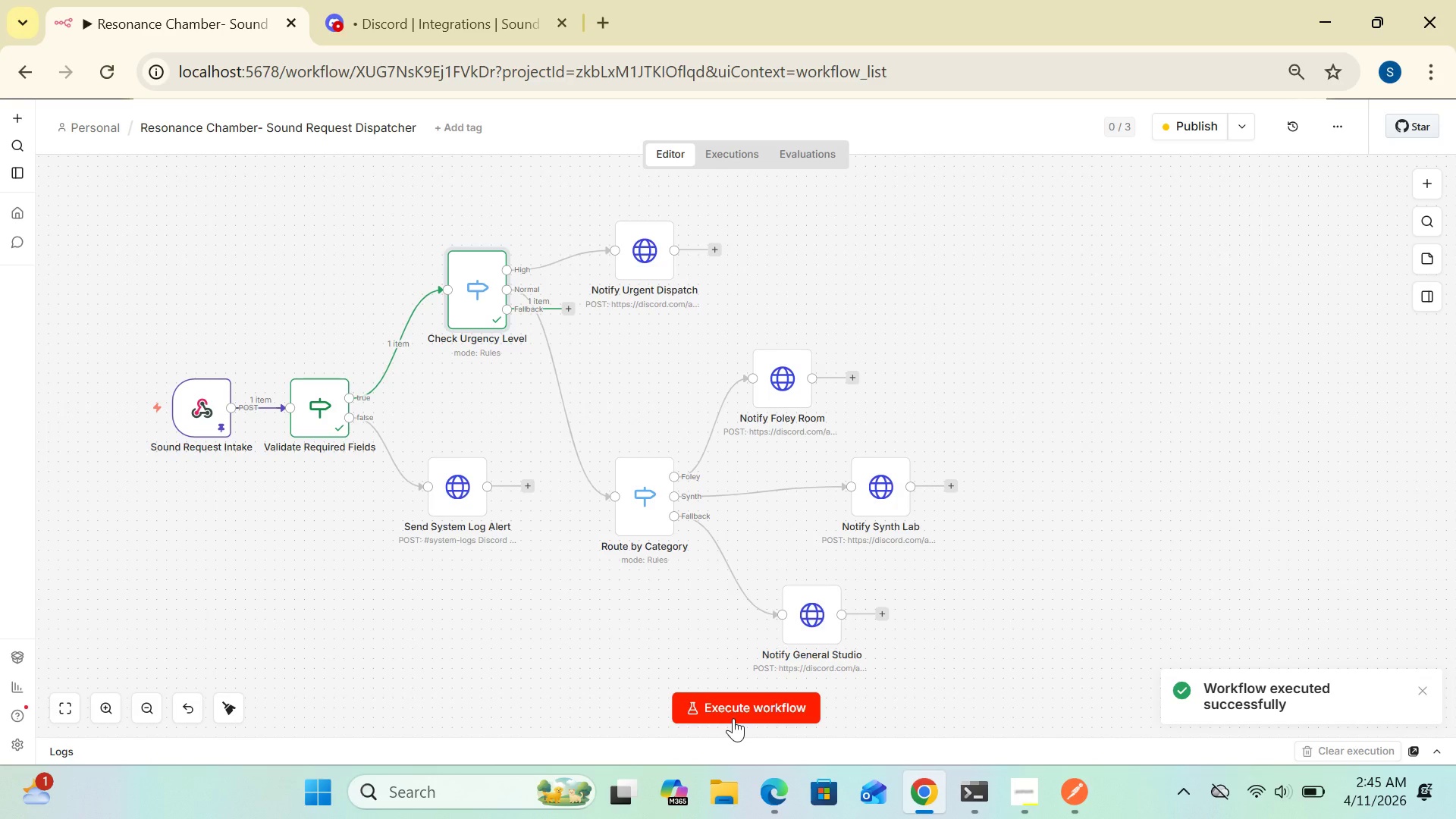 
double_click([475, 291])
 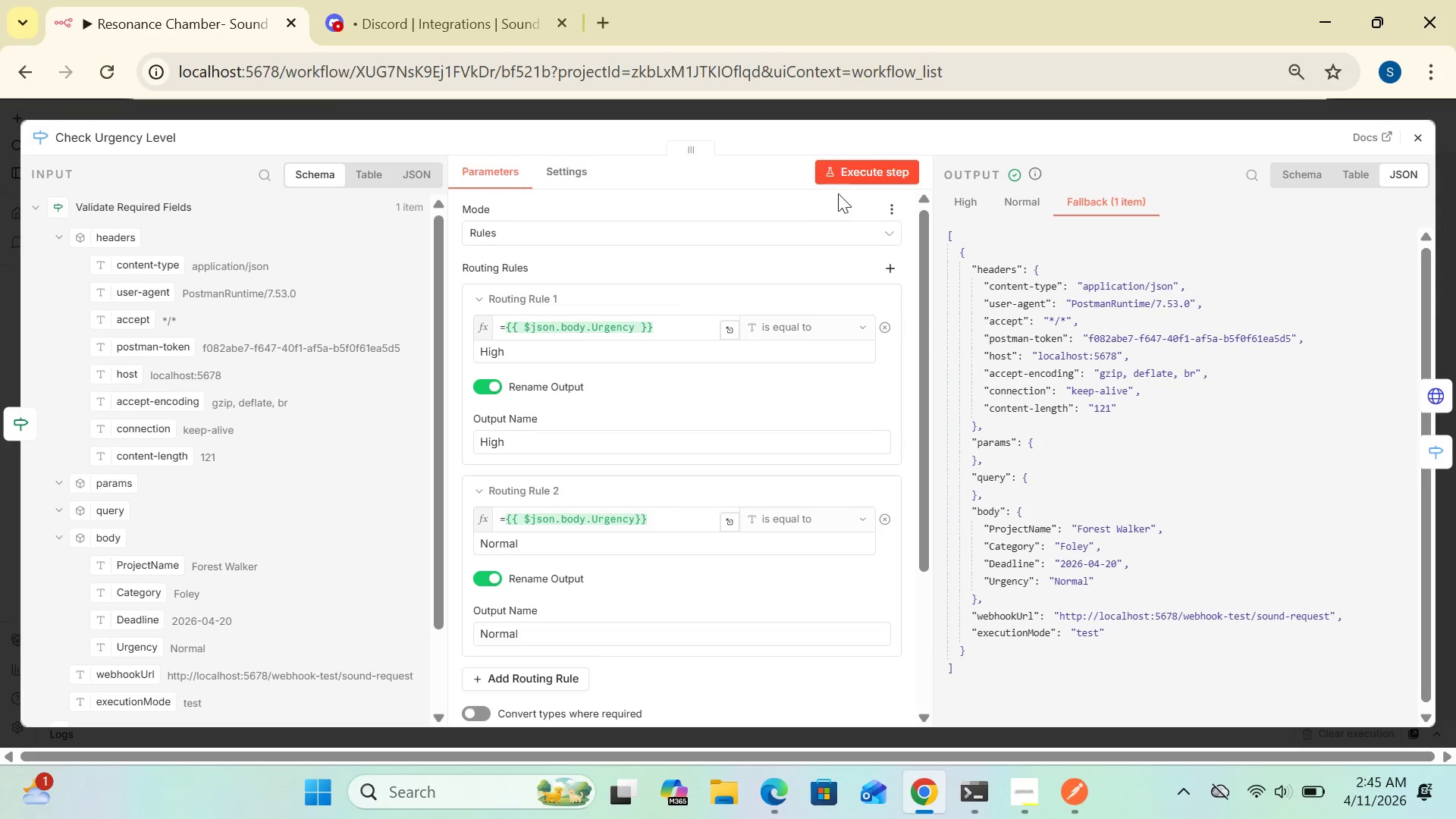 
left_click([852, 176])
 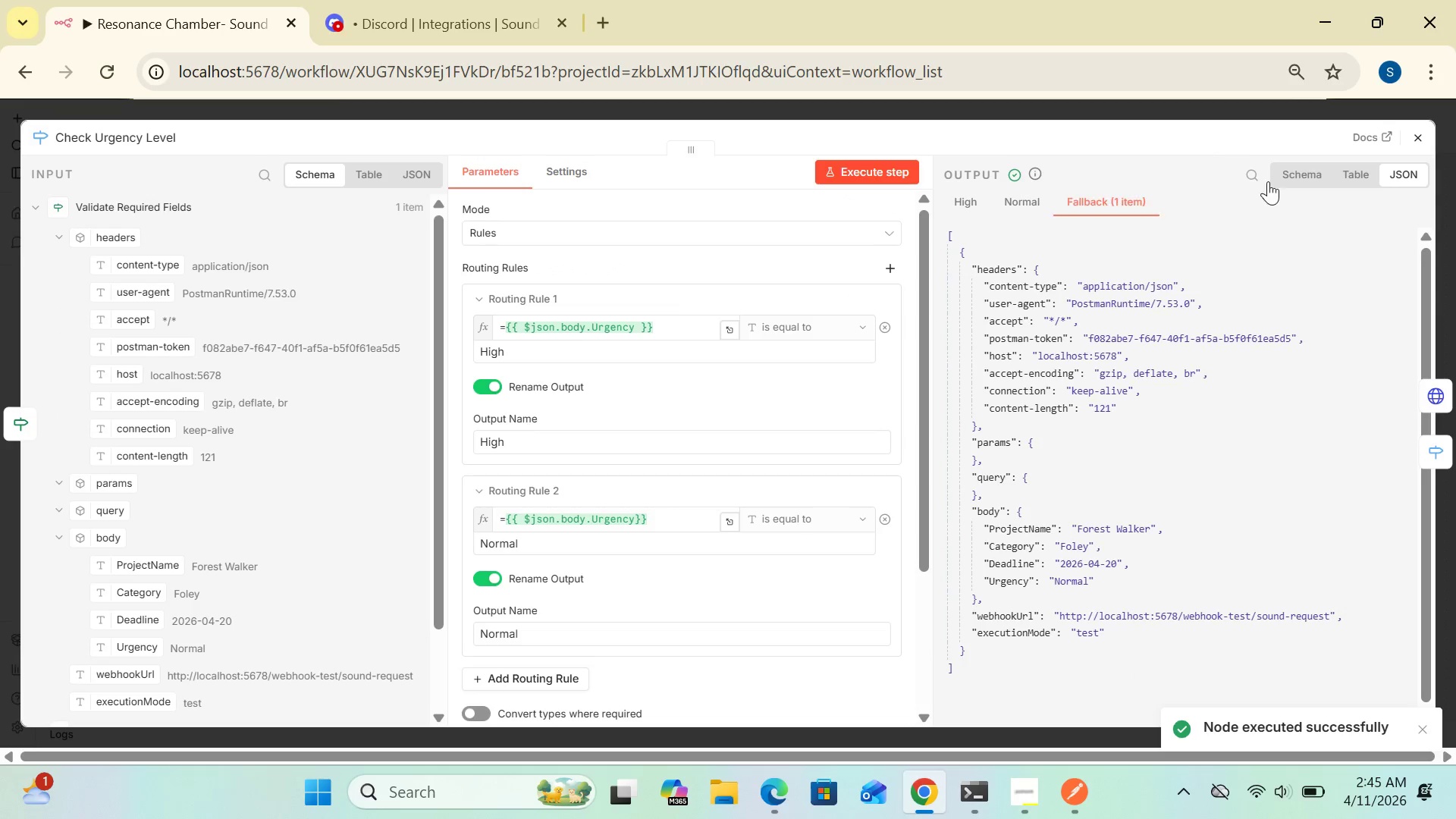 
wait(5.72)
 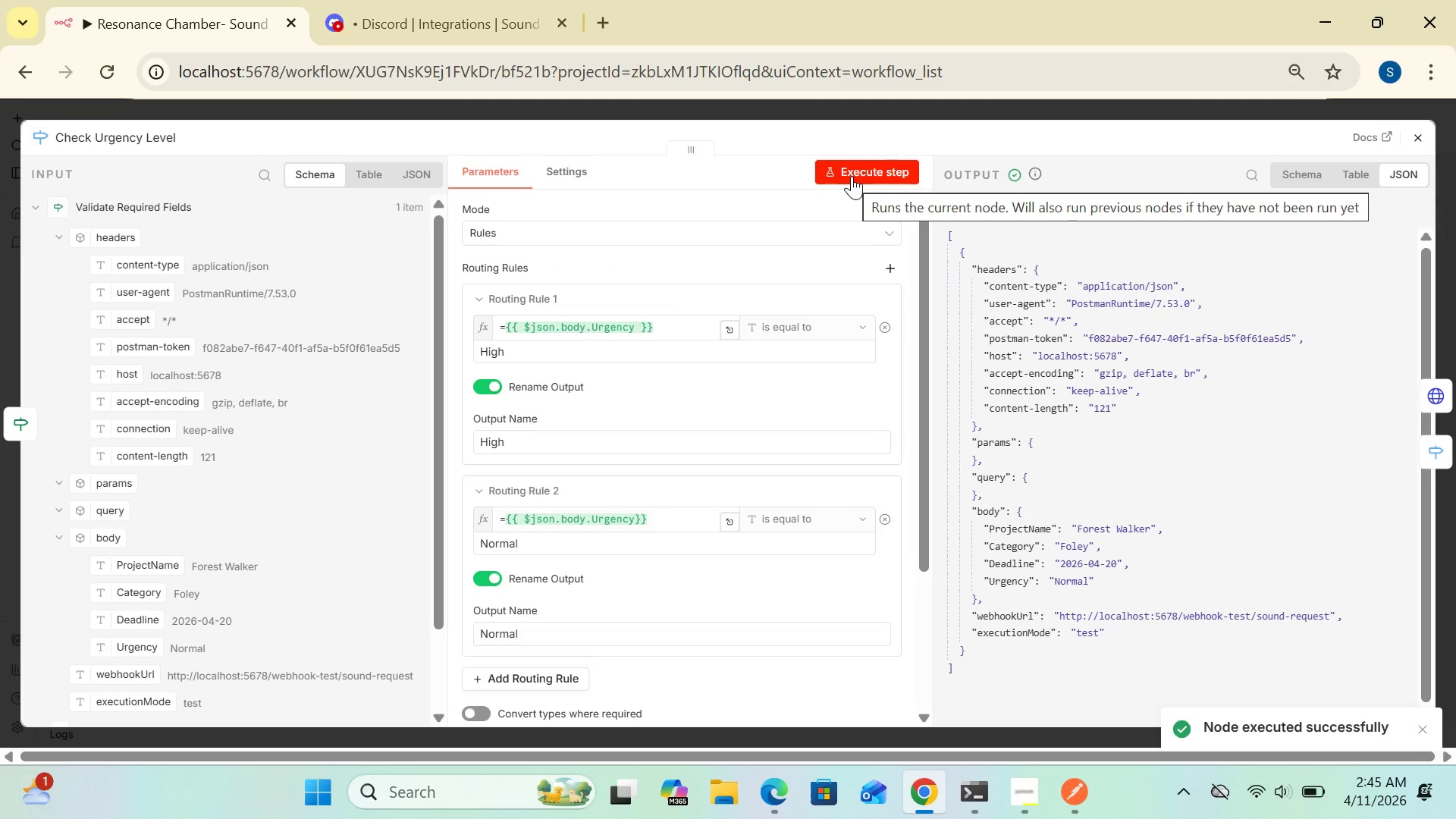 
left_click([1420, 137])
 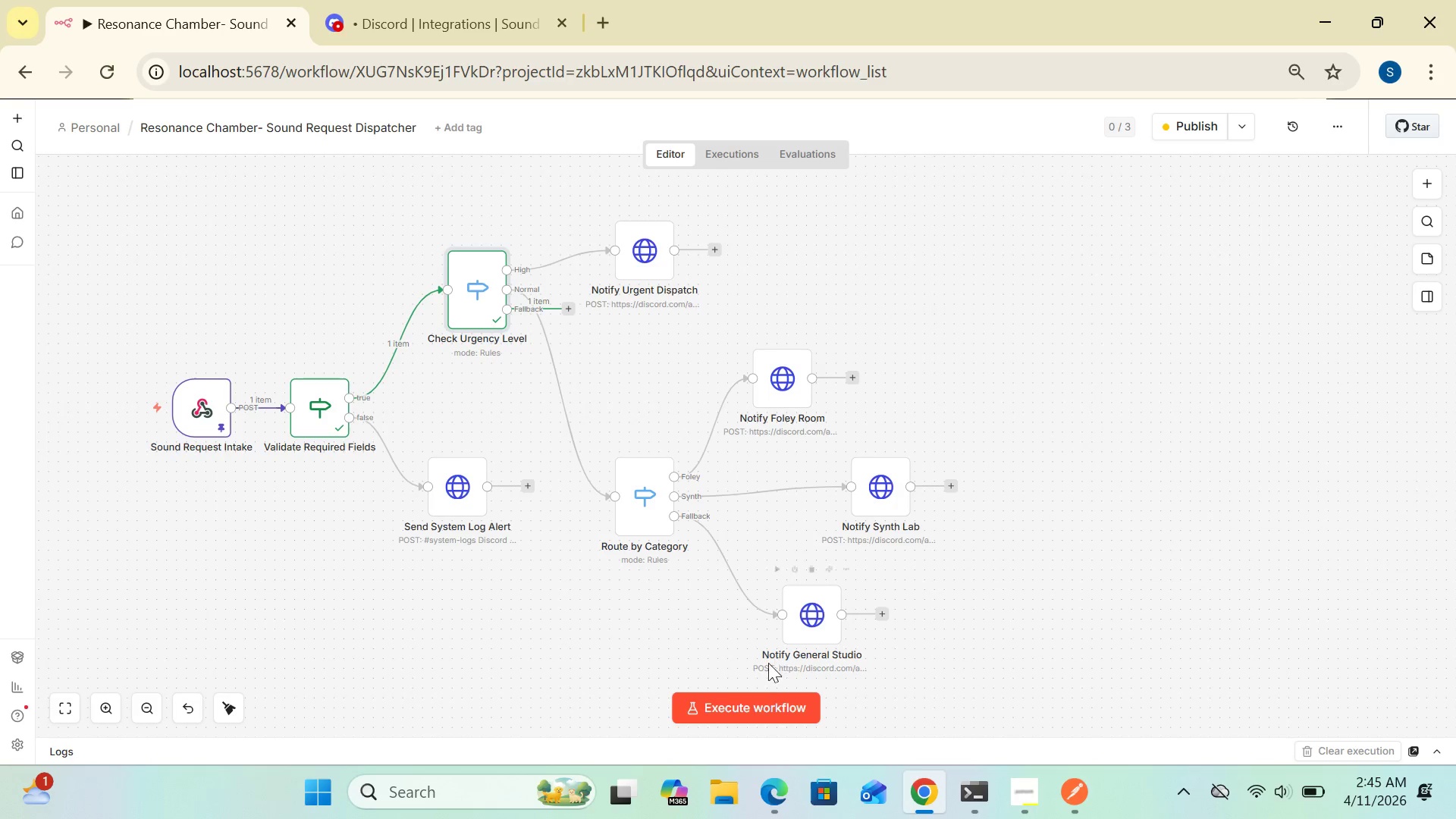 
left_click([736, 701])
 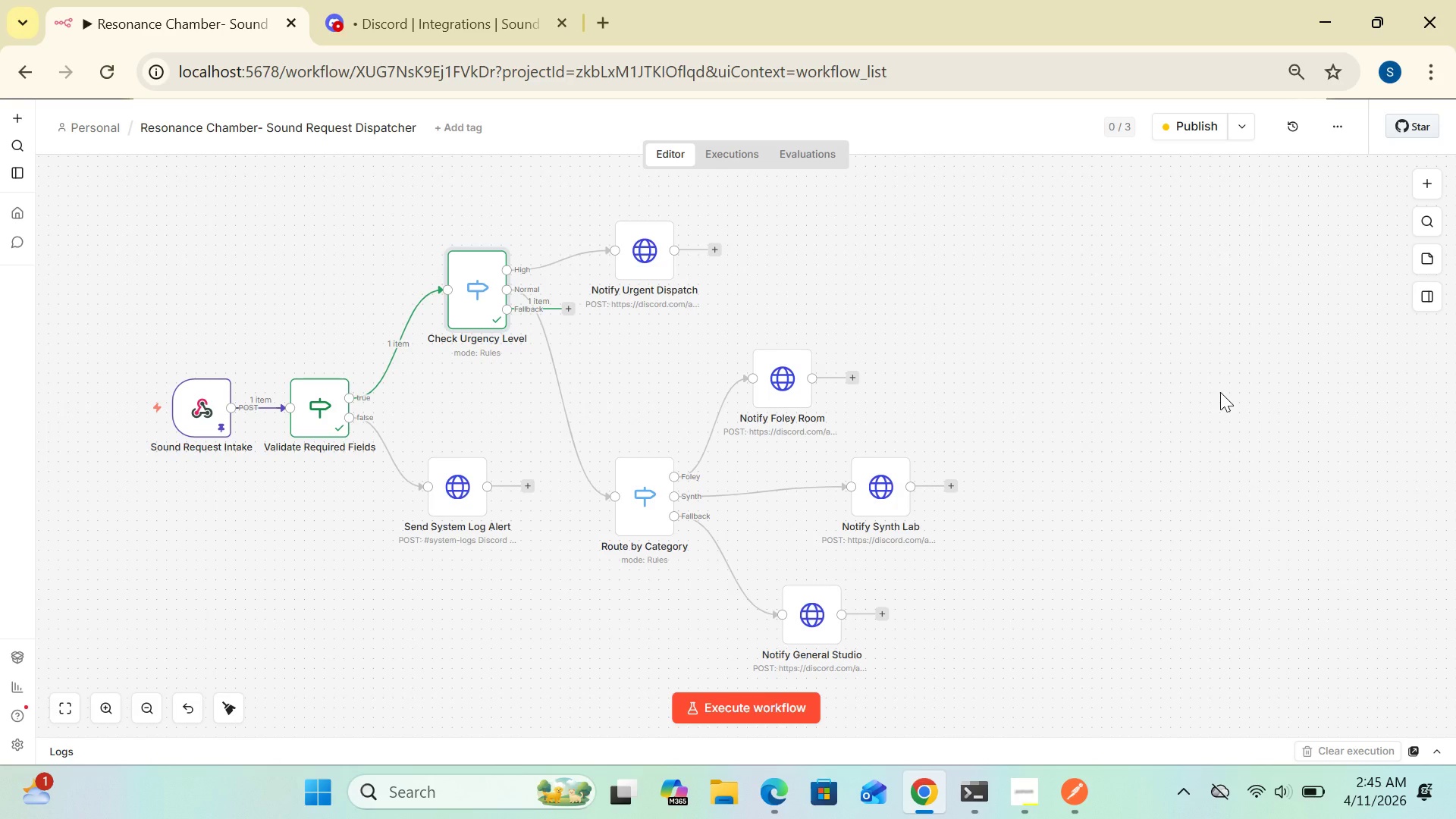 
wait(25.61)
 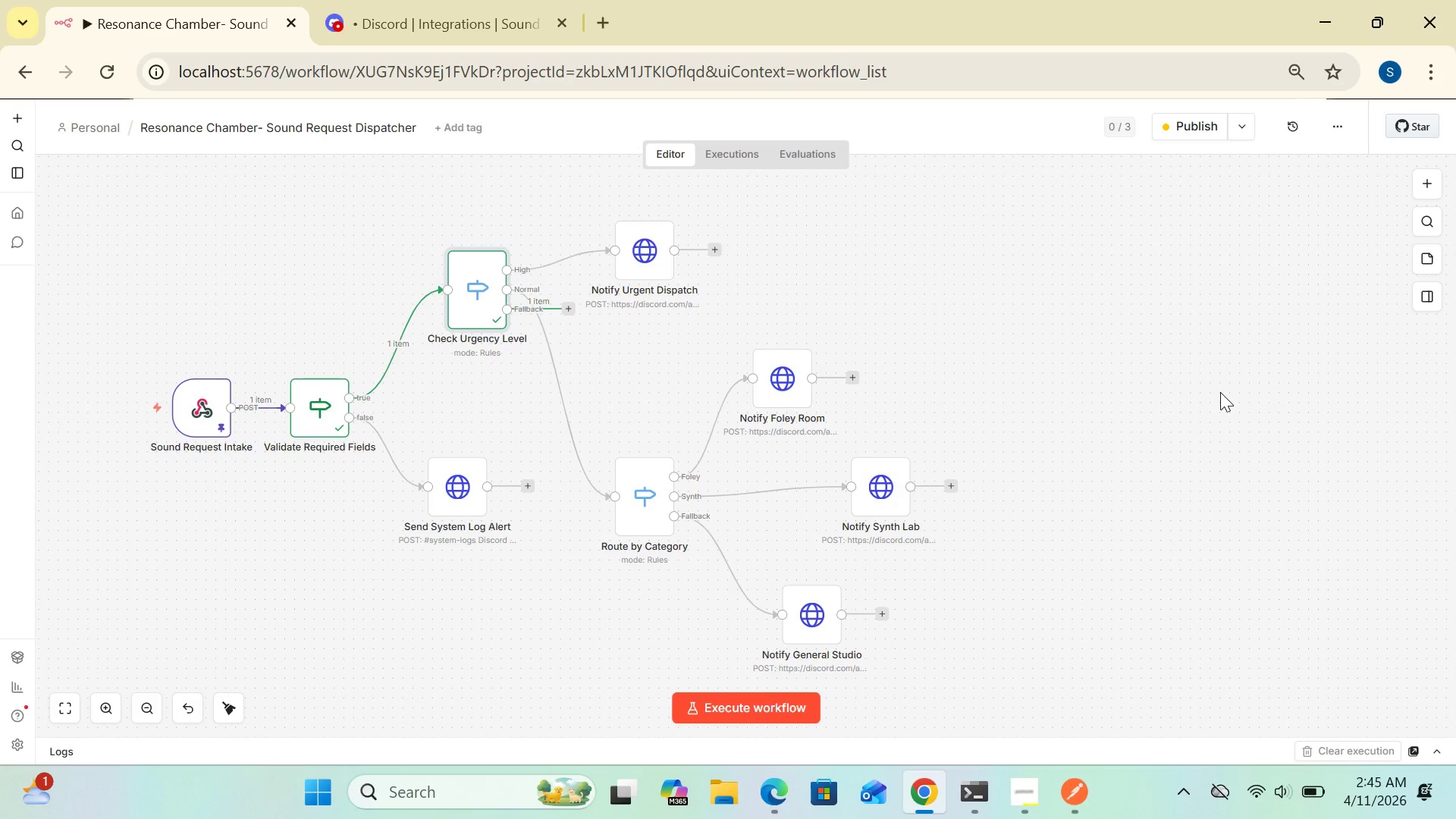 
double_click([479, 309])
 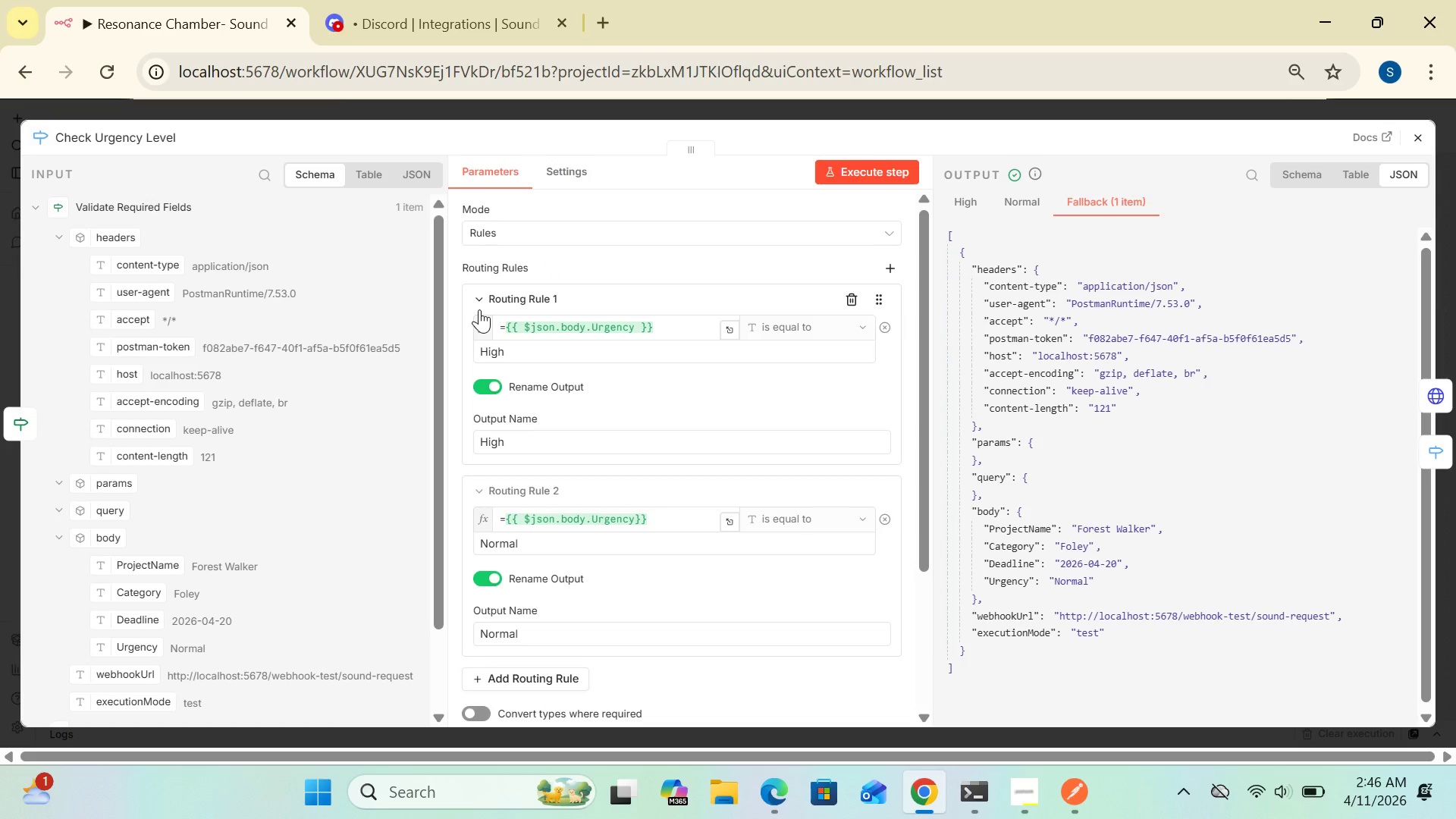 
wait(10.66)
 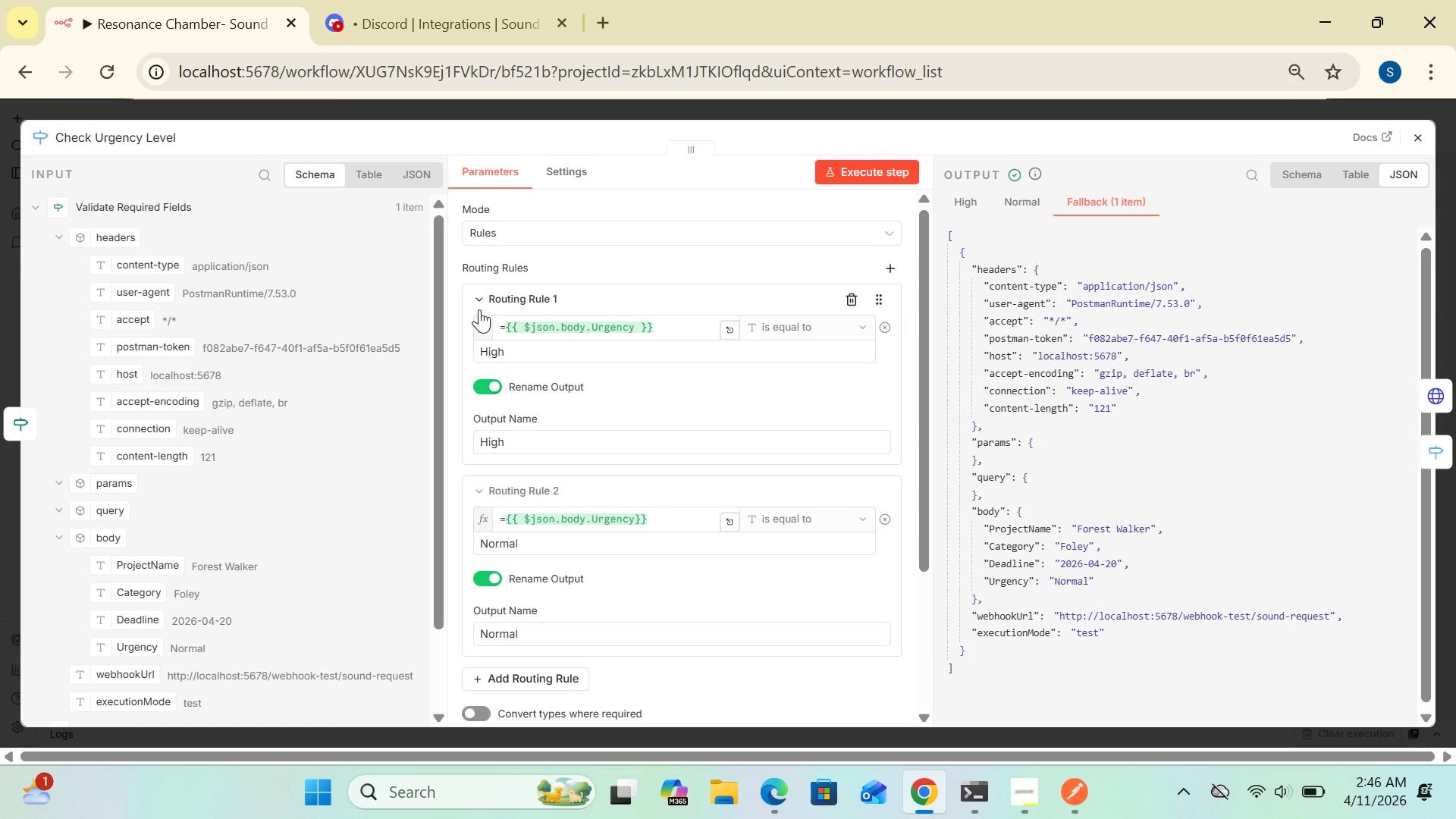 
left_click([1419, 133])
 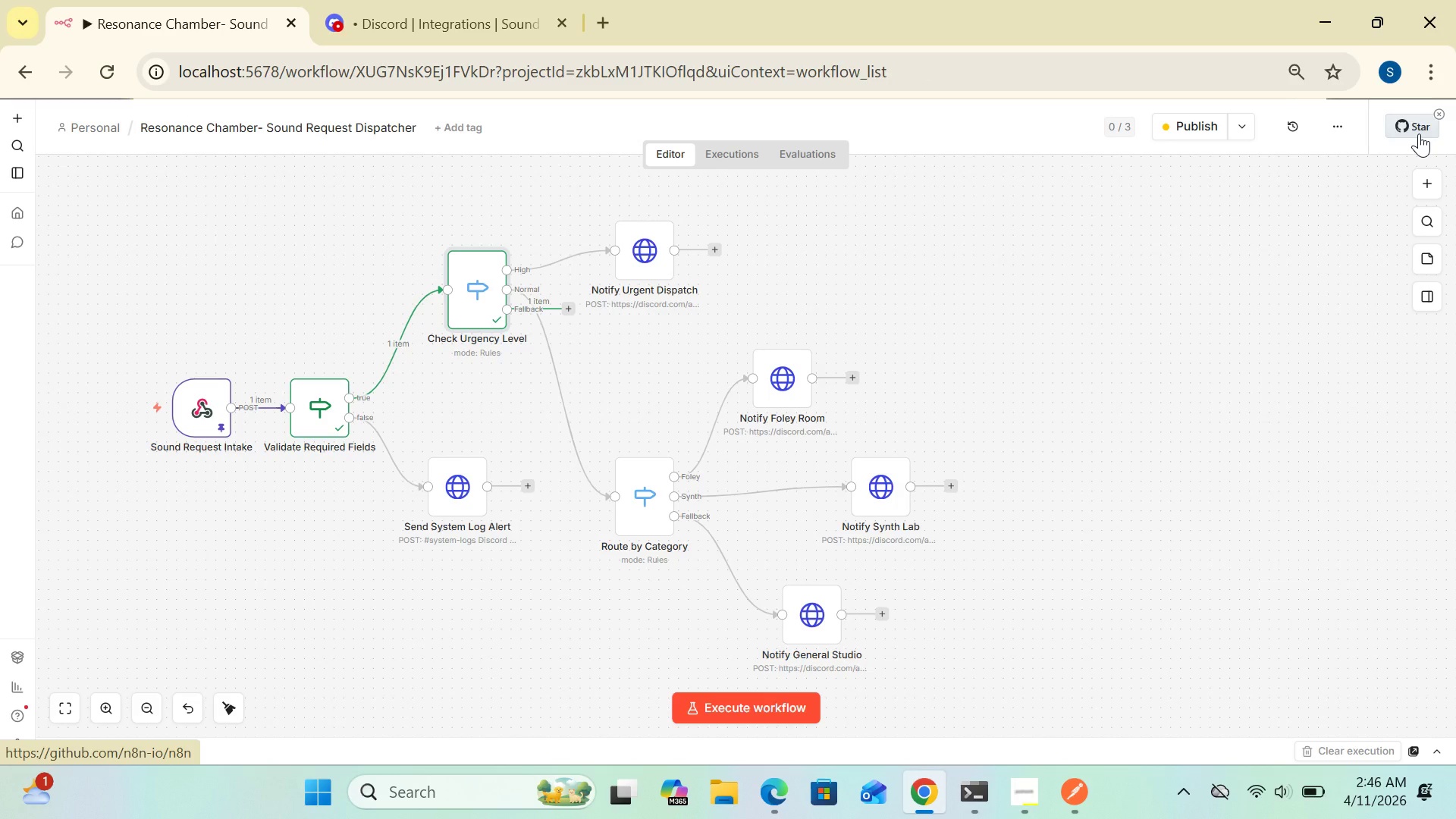 
wait(27.77)
 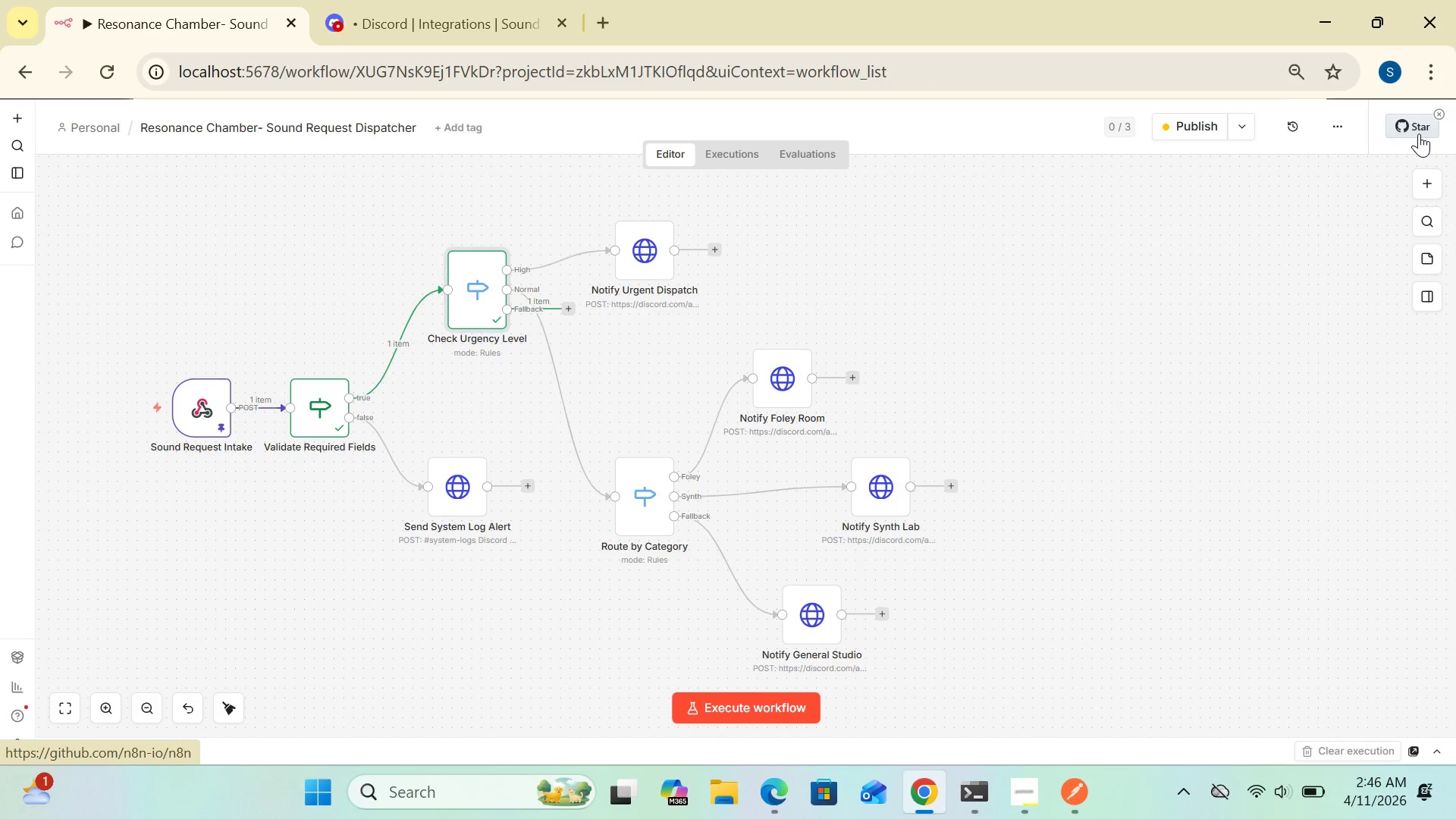 
double_click([640, 273])
 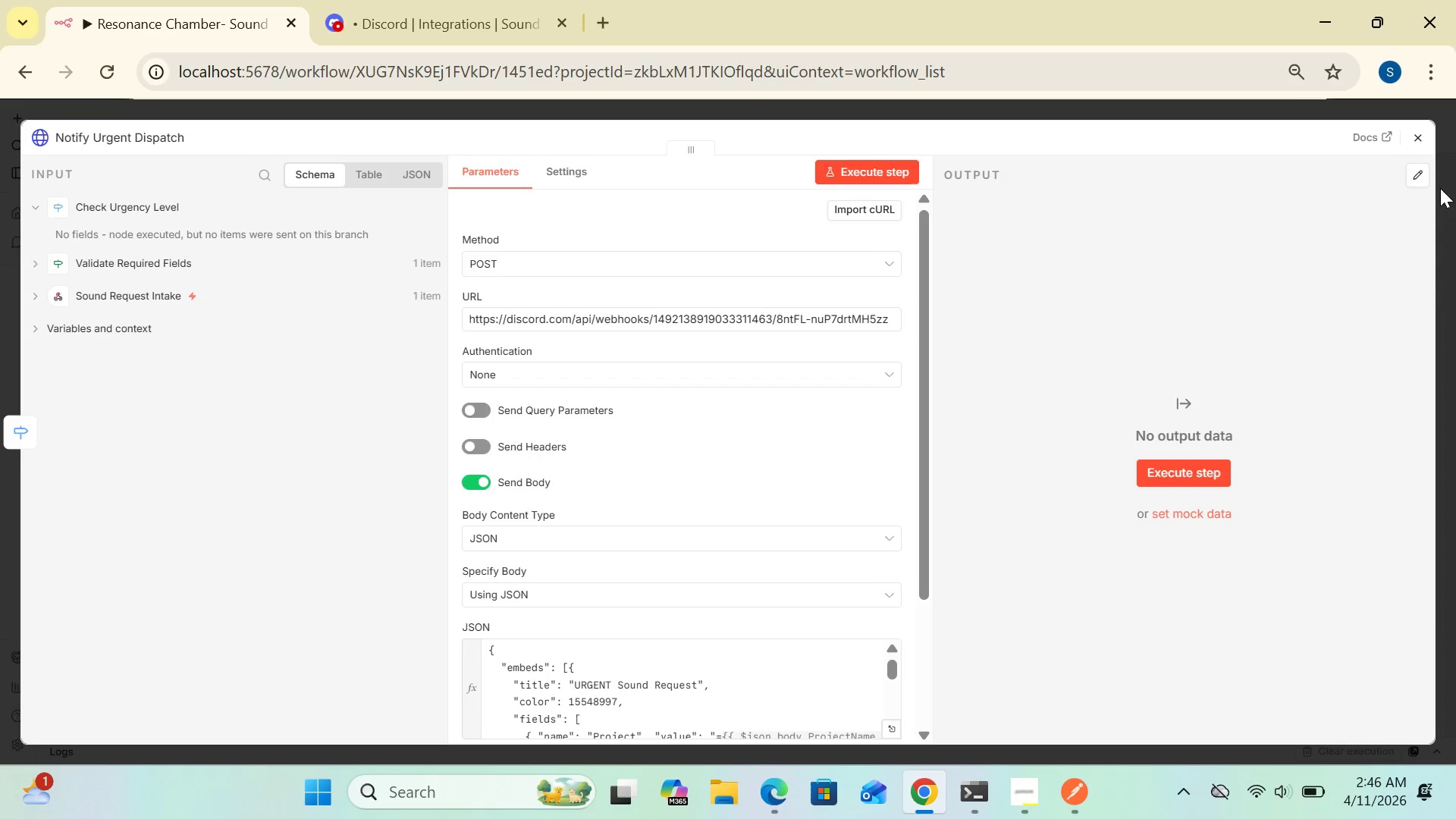 
left_click([1417, 143])
 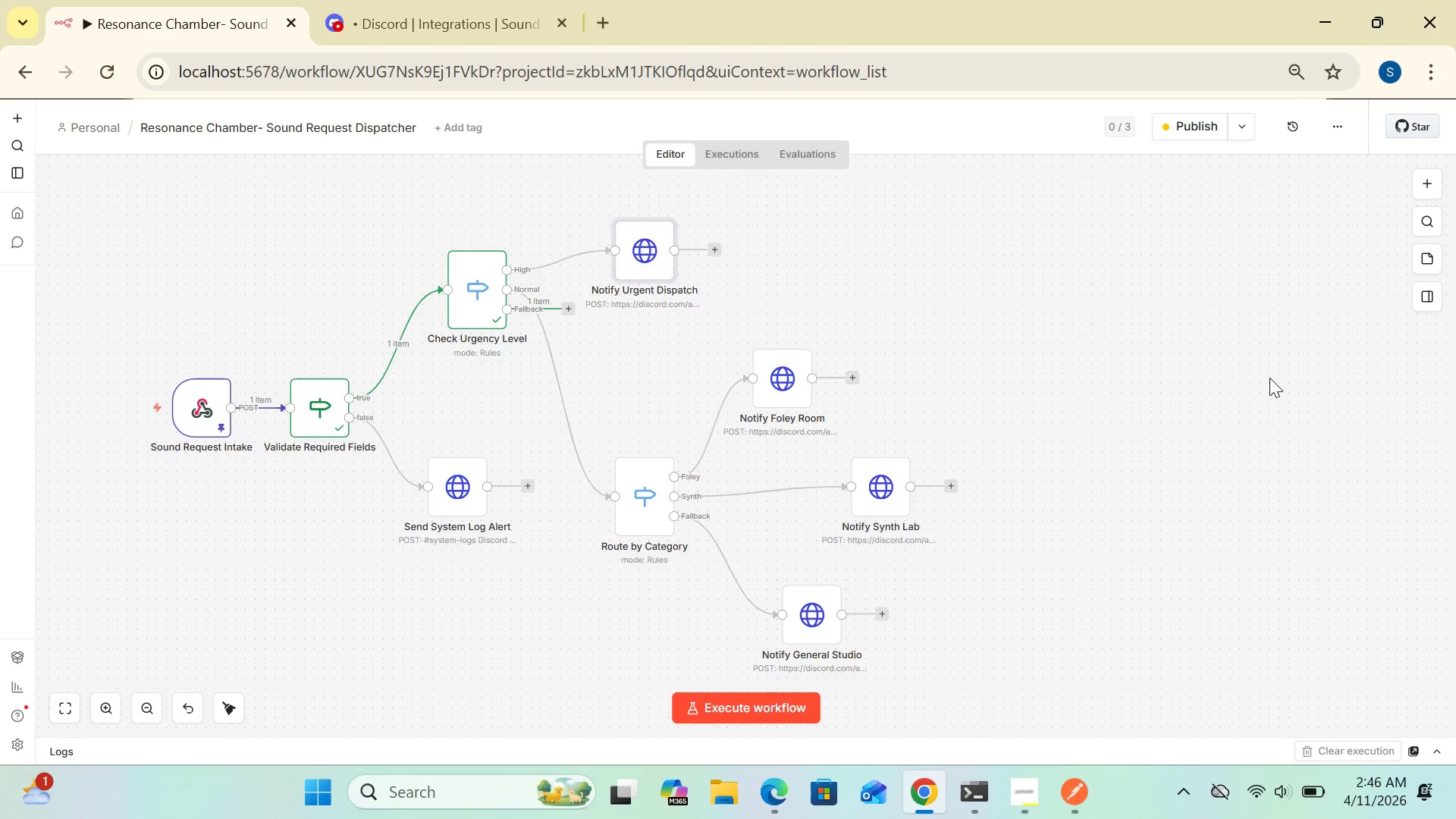 
wait(22.55)
 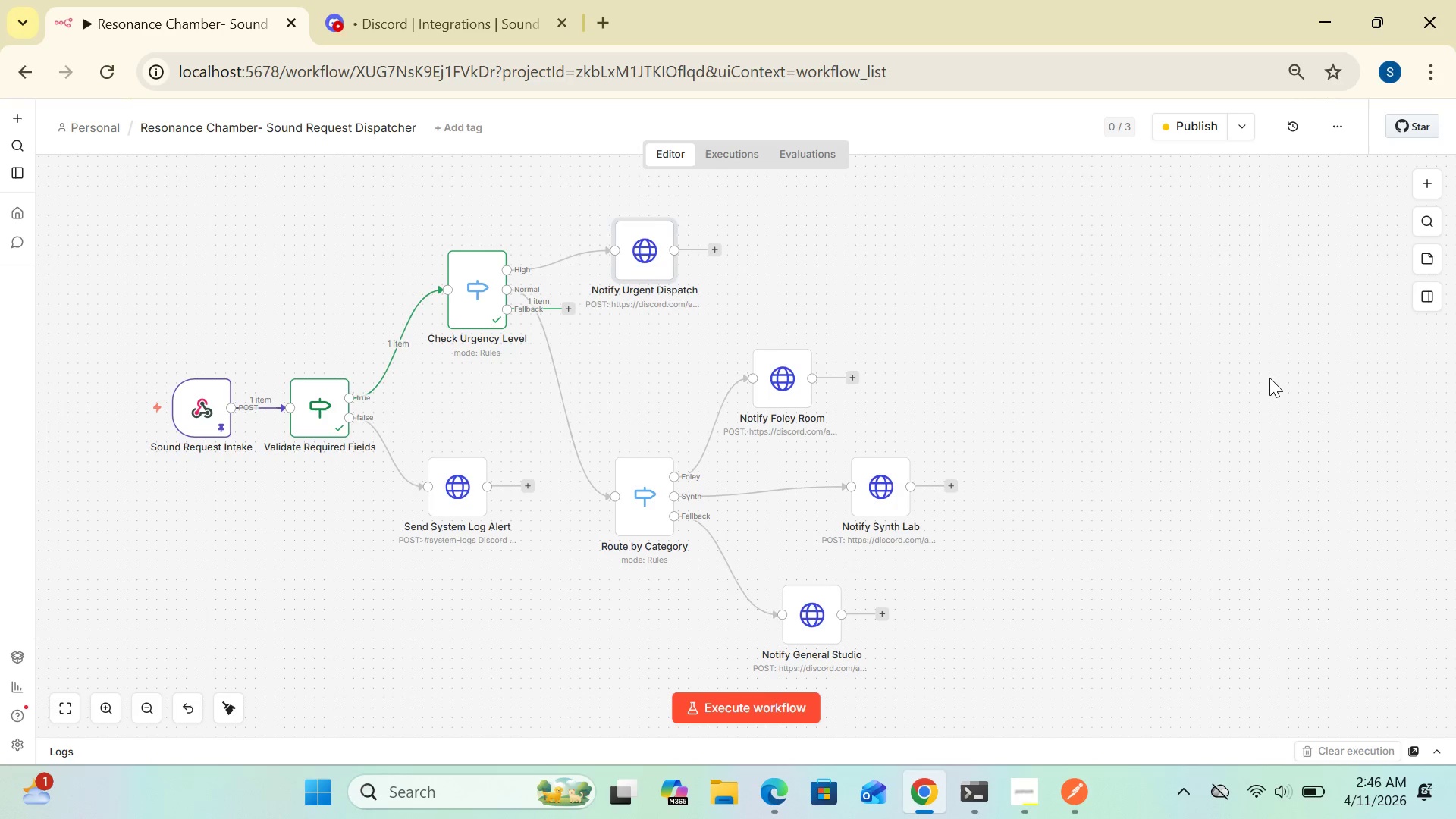 
left_click([1244, 133])
 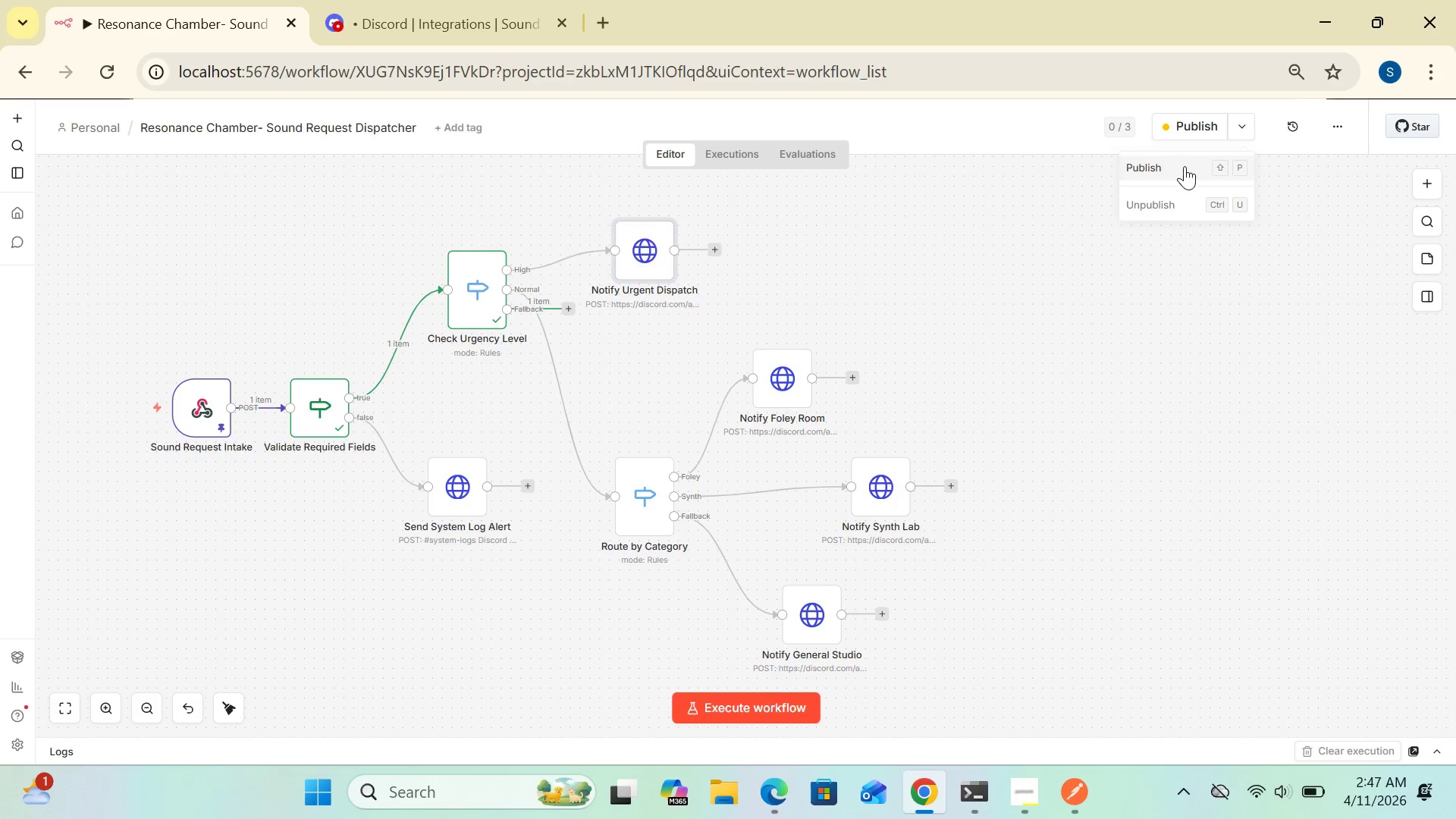 
left_click([1181, 168])
 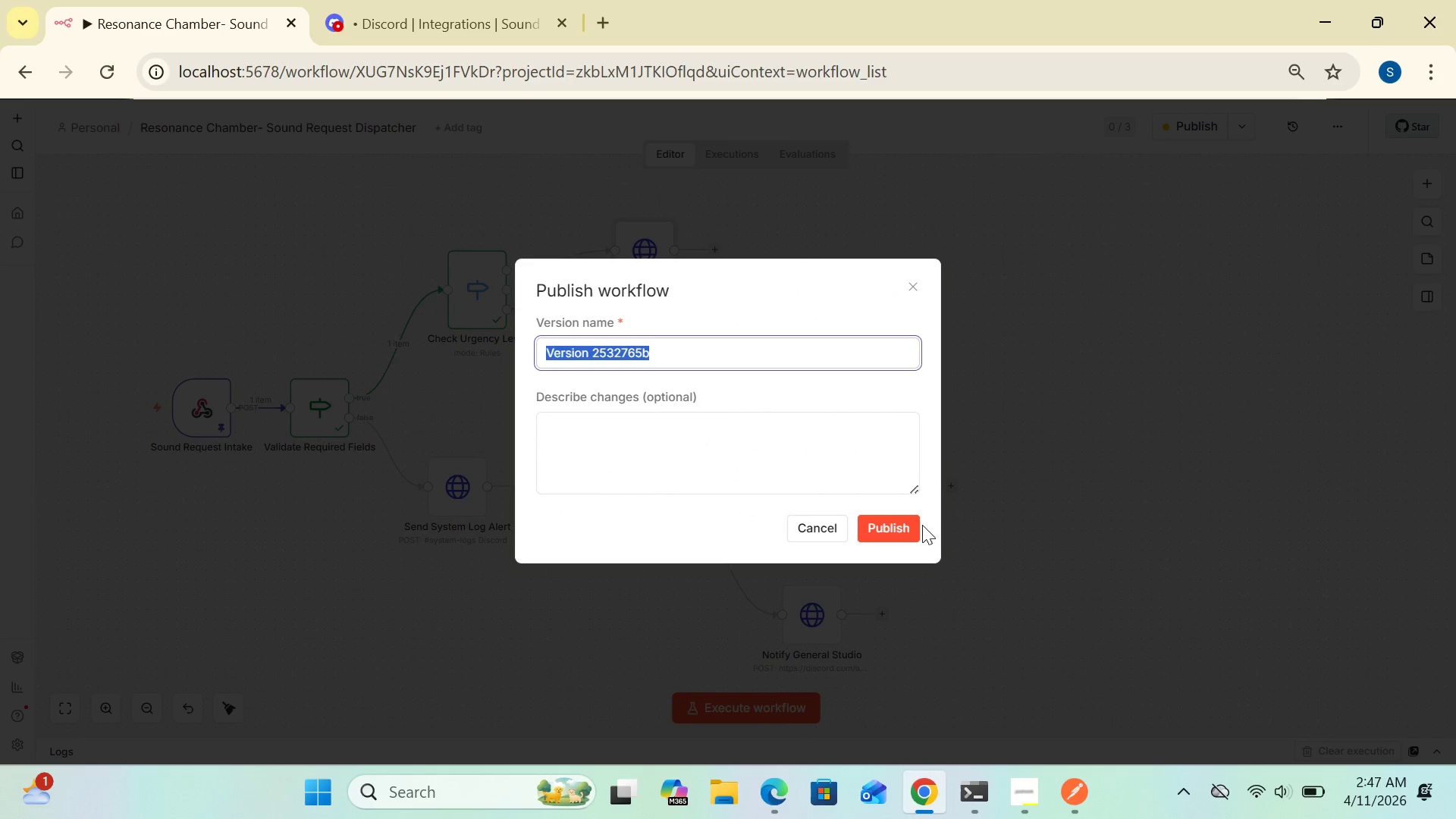 
left_click([893, 538])
 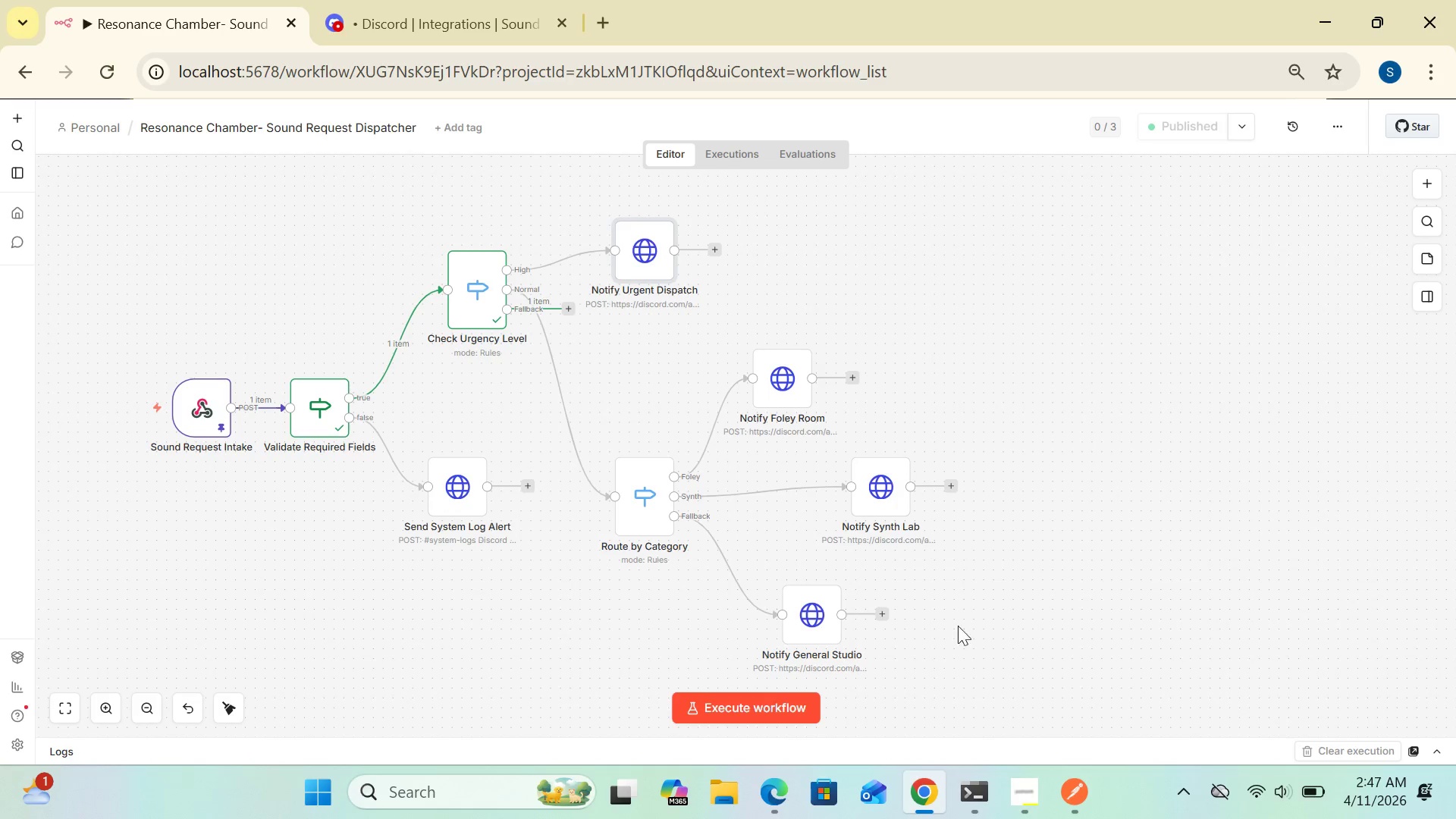 
left_click([790, 711])
 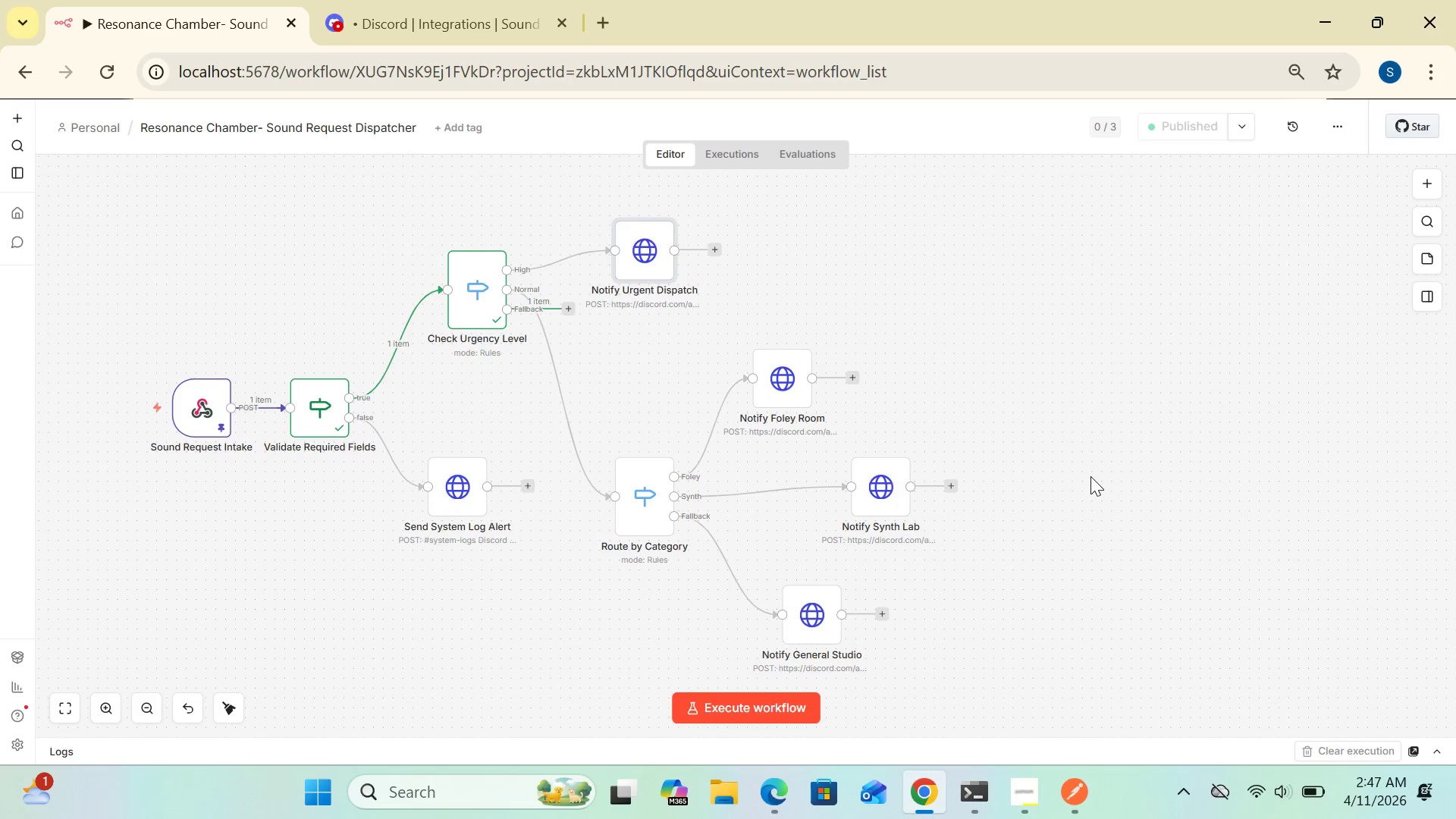 
wait(7.08)
 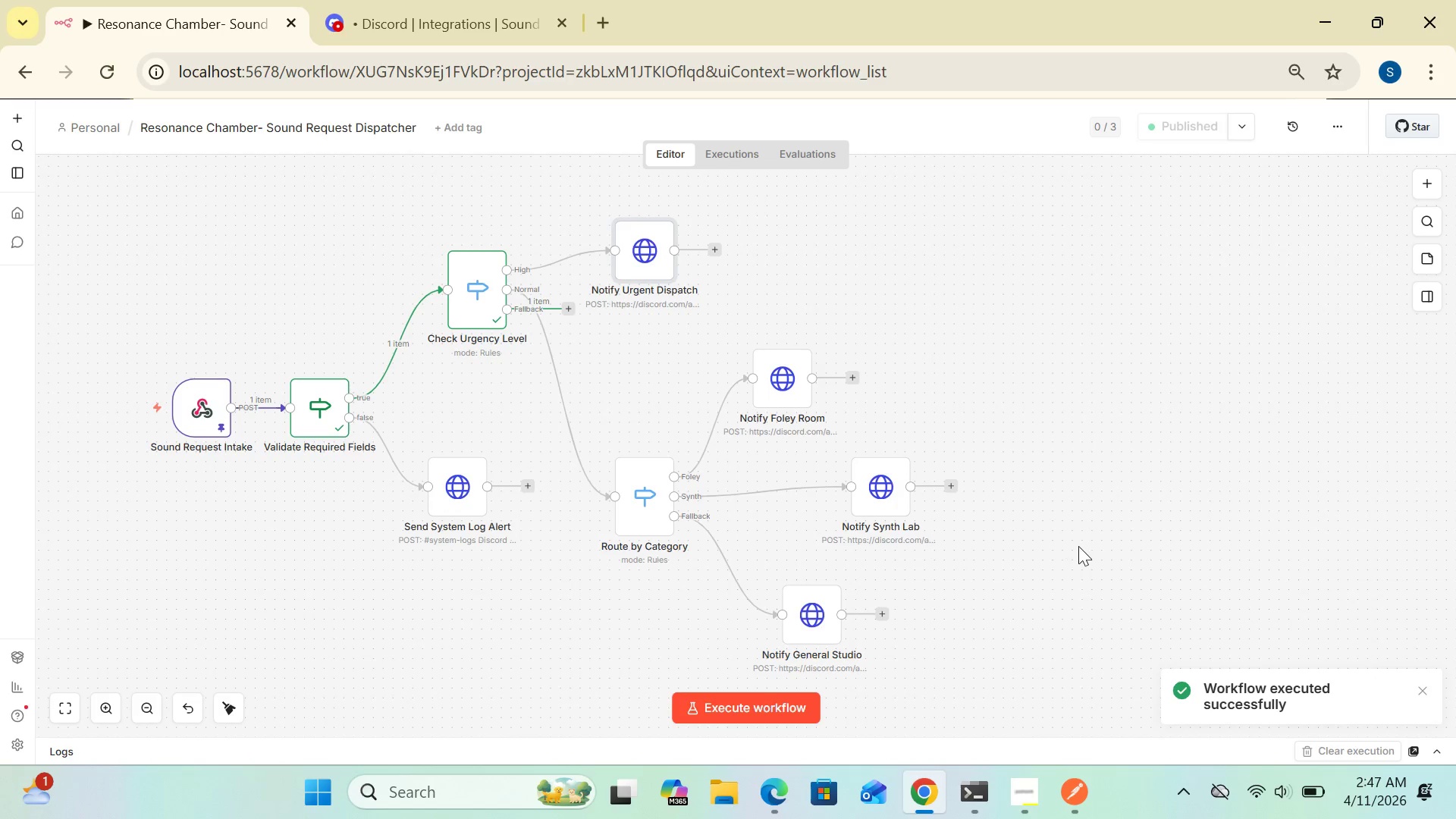 
double_click([1090, 476])
 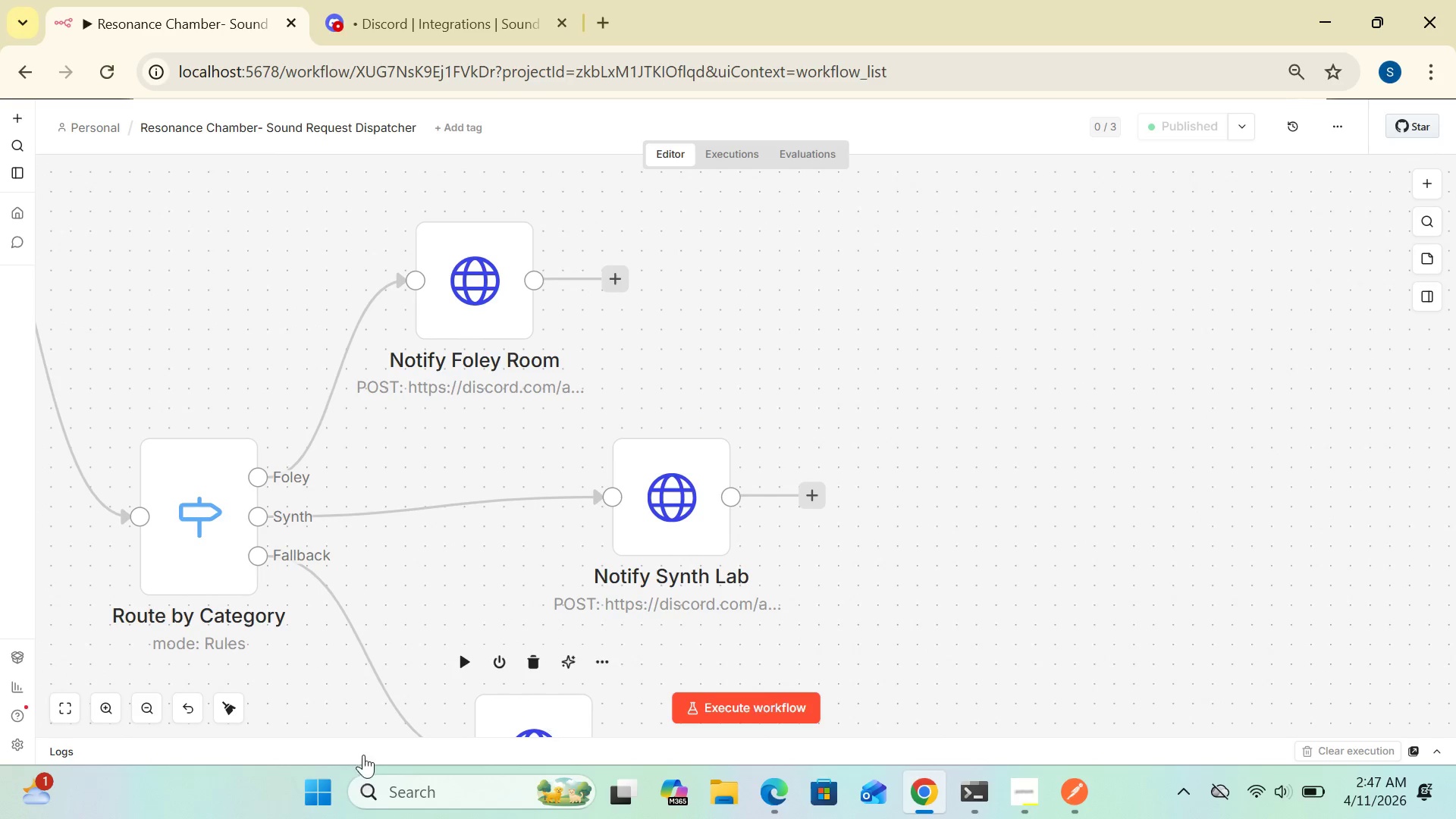 
right_click([152, 711])
 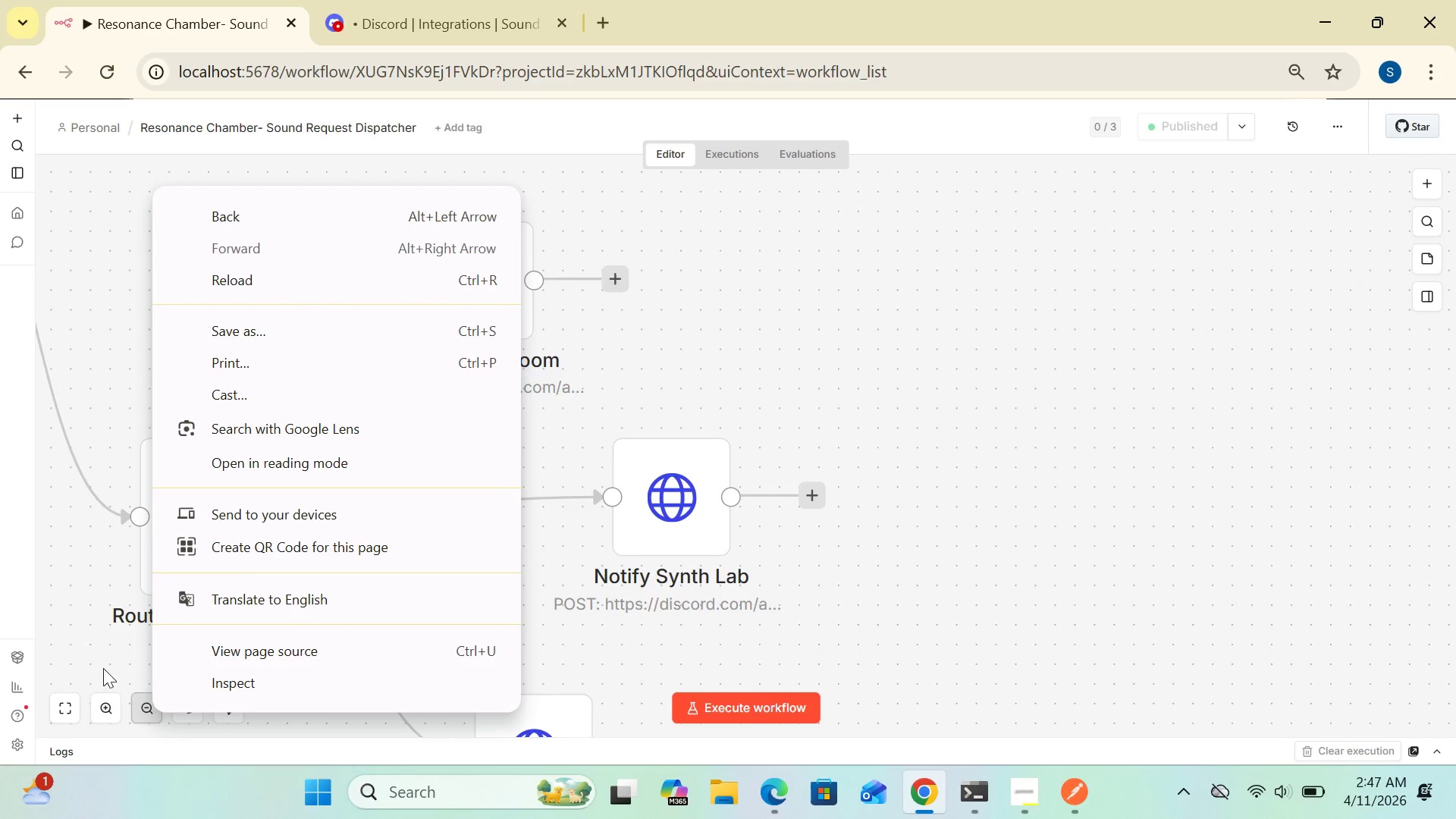 
left_click([88, 642])
 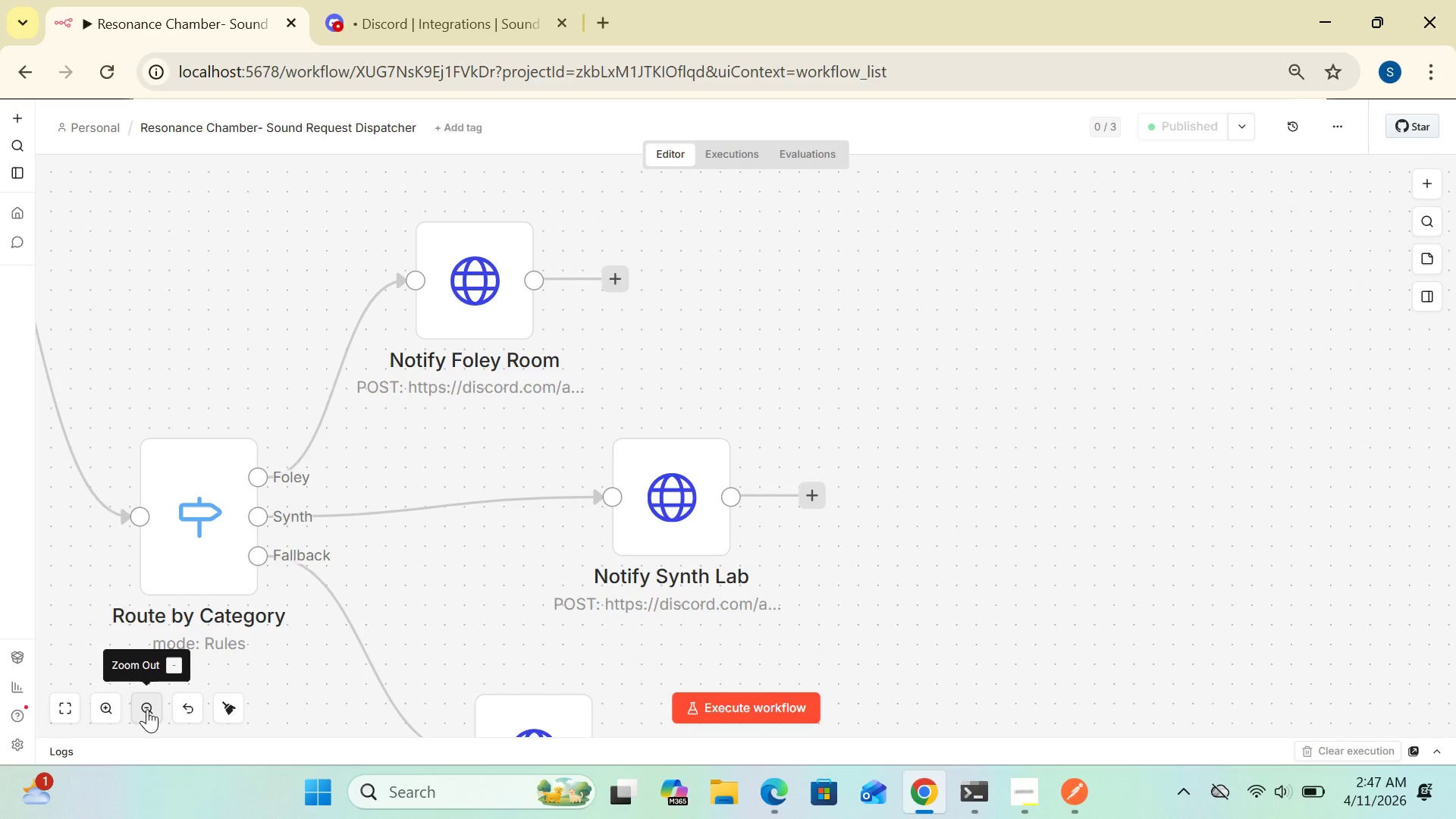 
double_click([147, 709])
 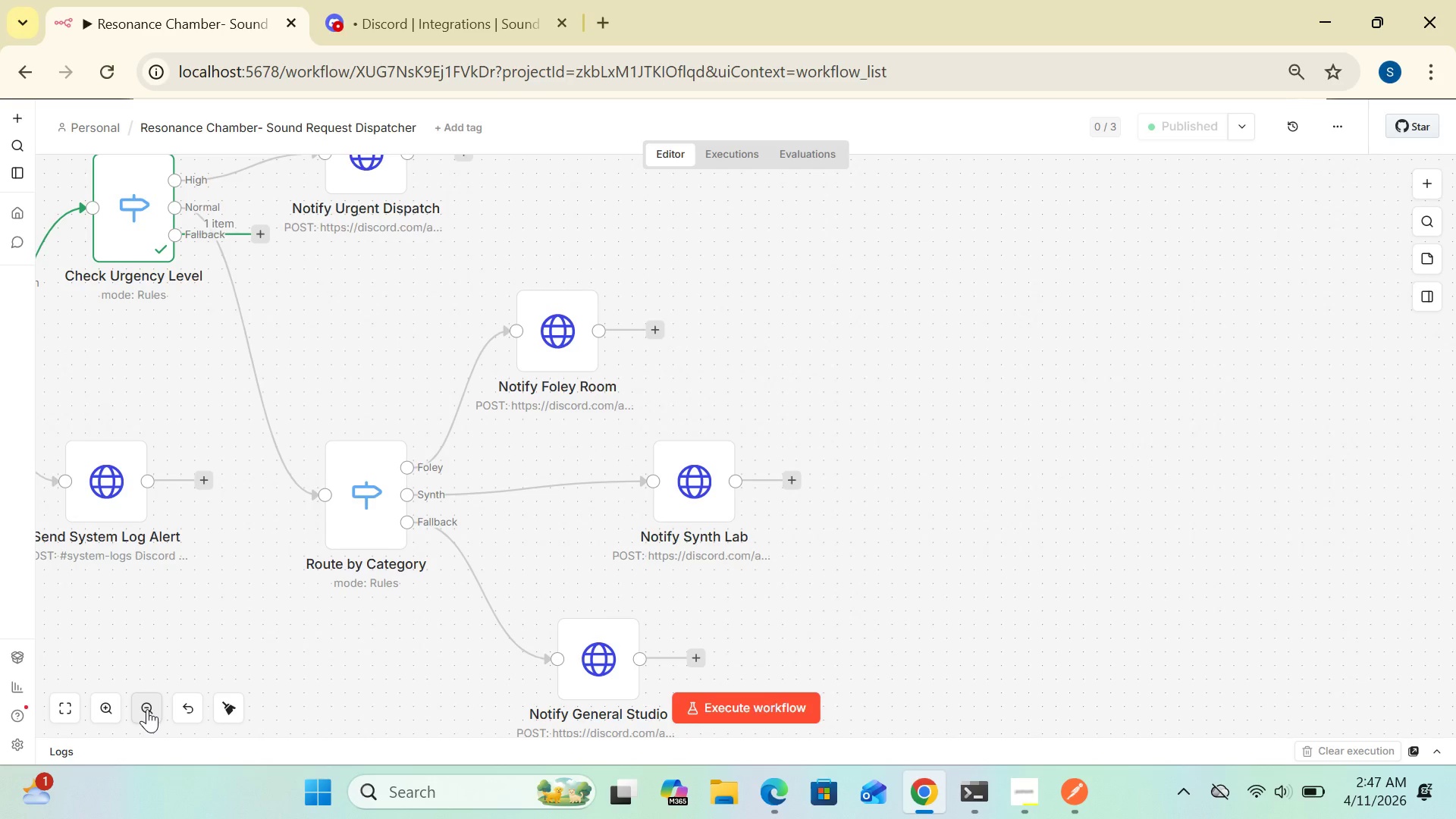 
left_click([147, 709])
 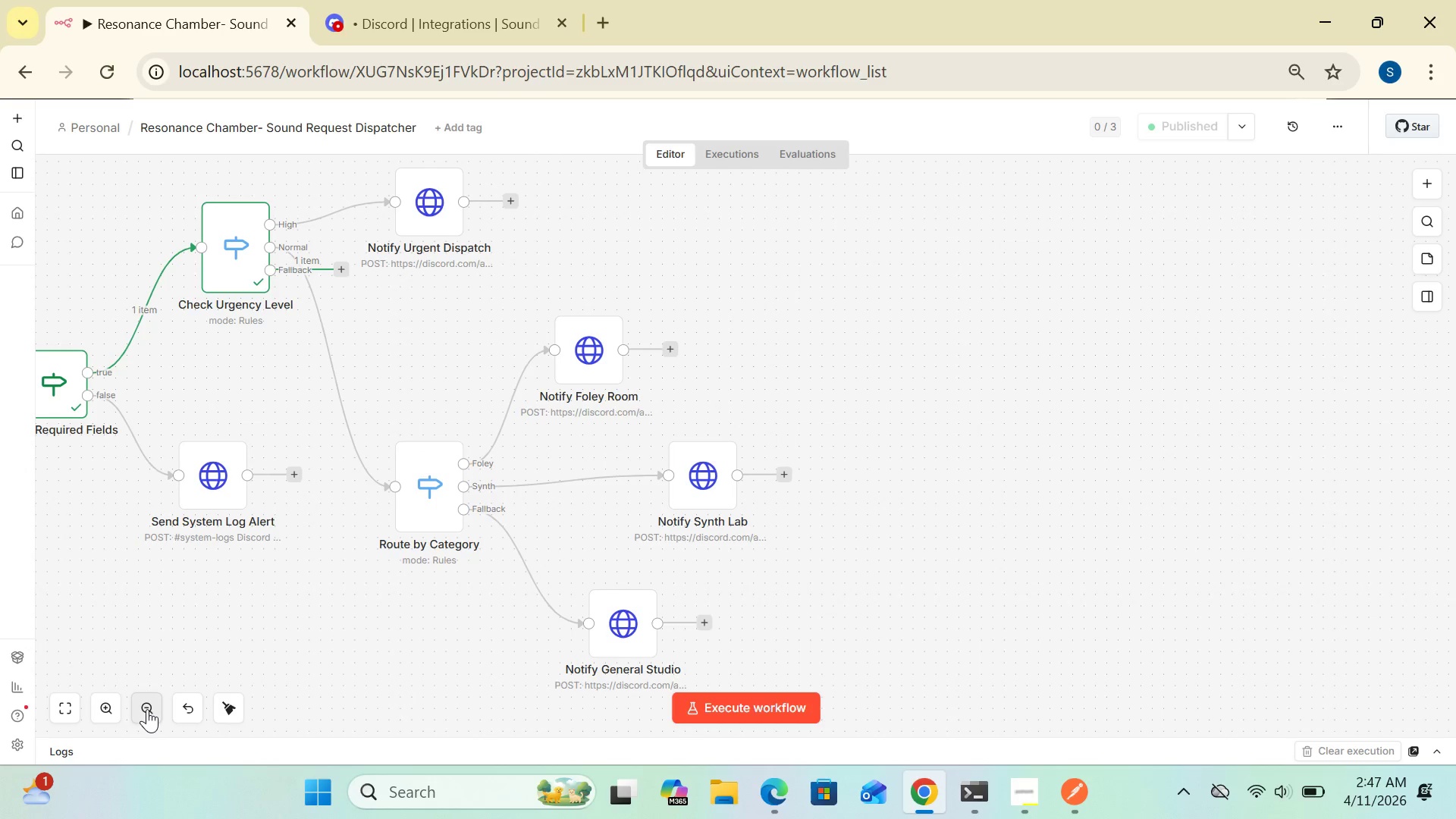 
left_click([147, 709])
 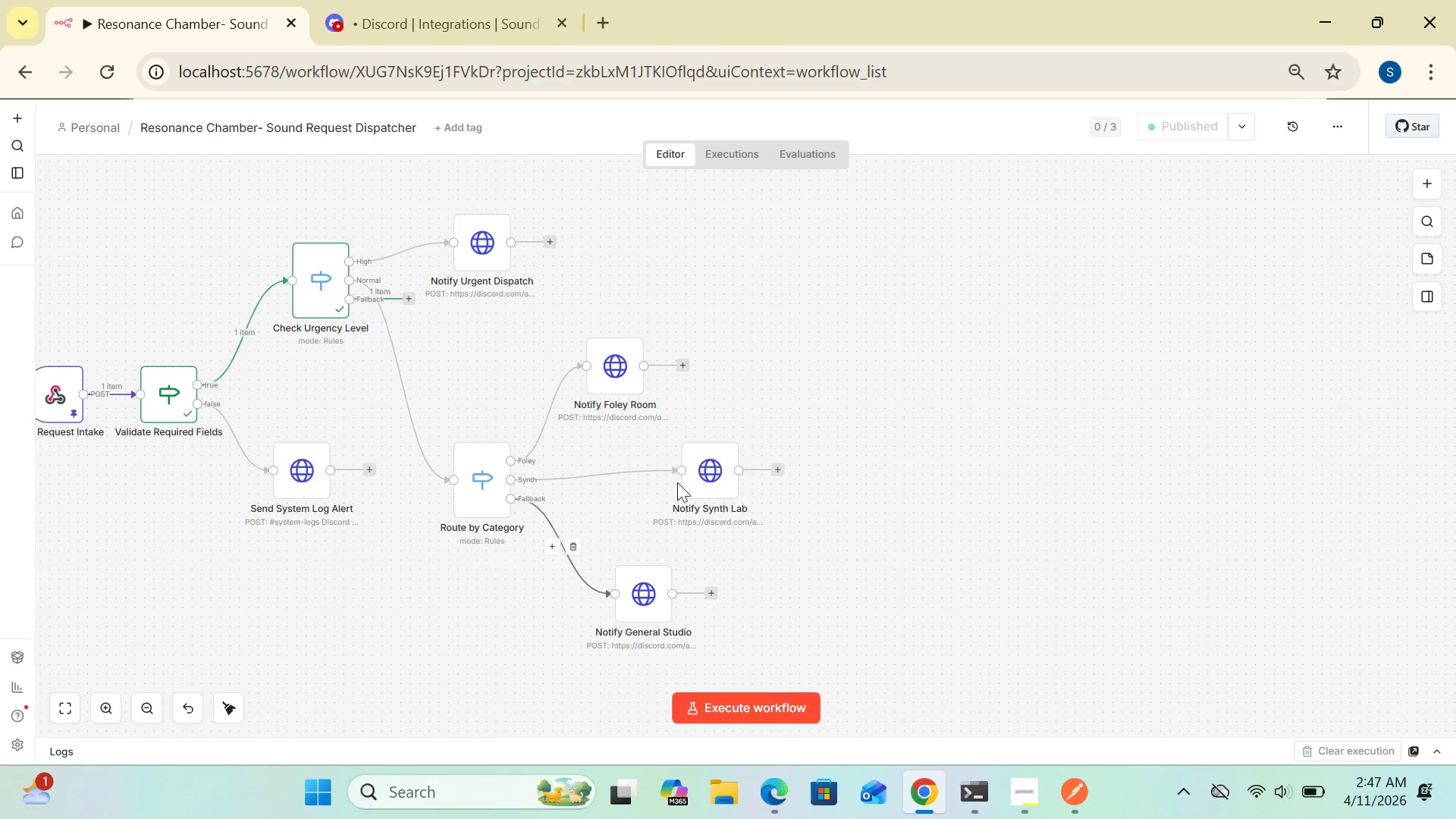 
left_click_drag(start_coordinate=[717, 463], to_coordinate=[935, 371])
 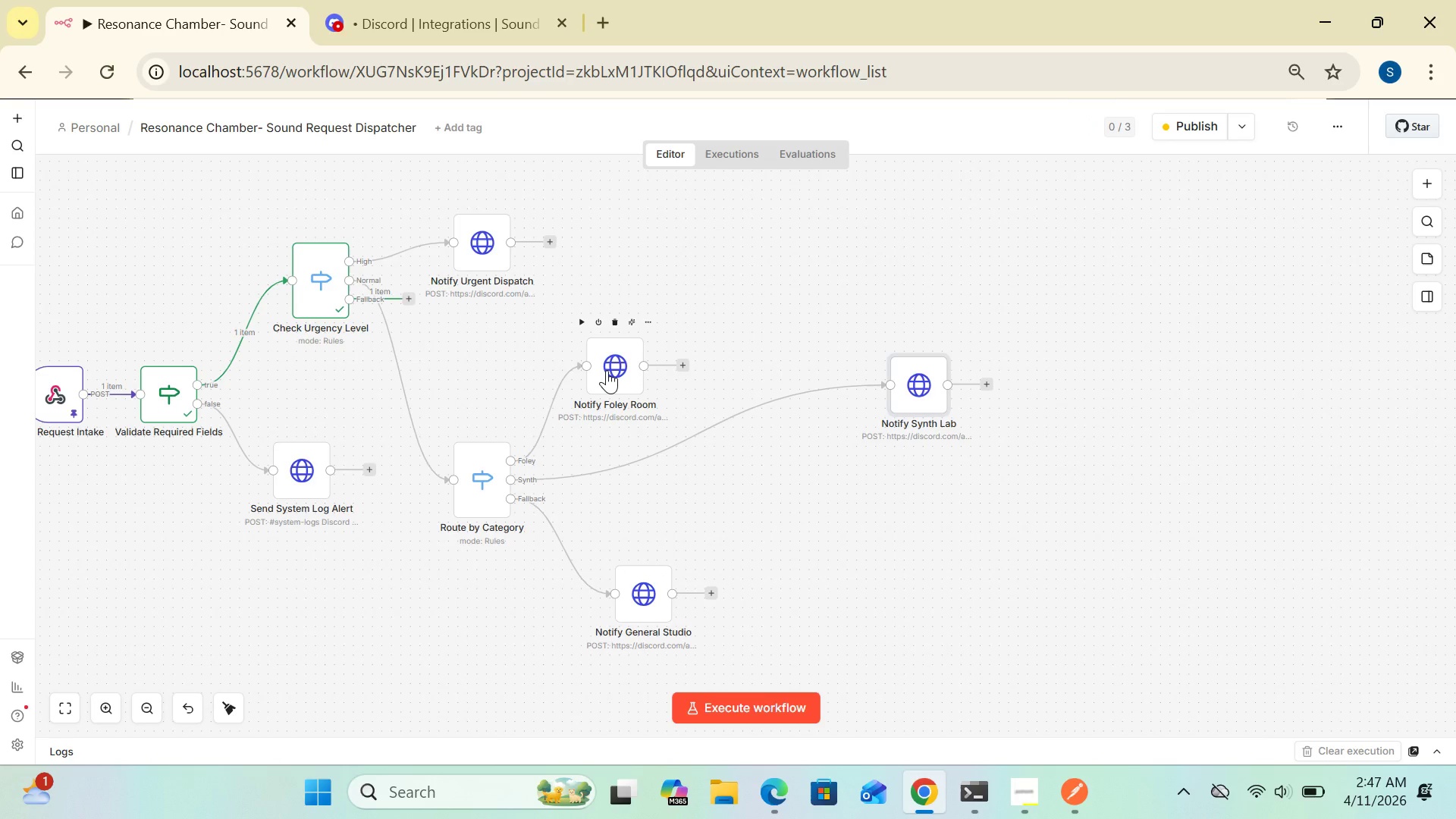 
left_click_drag(start_coordinate=[607, 370], to_coordinate=[827, 249])
 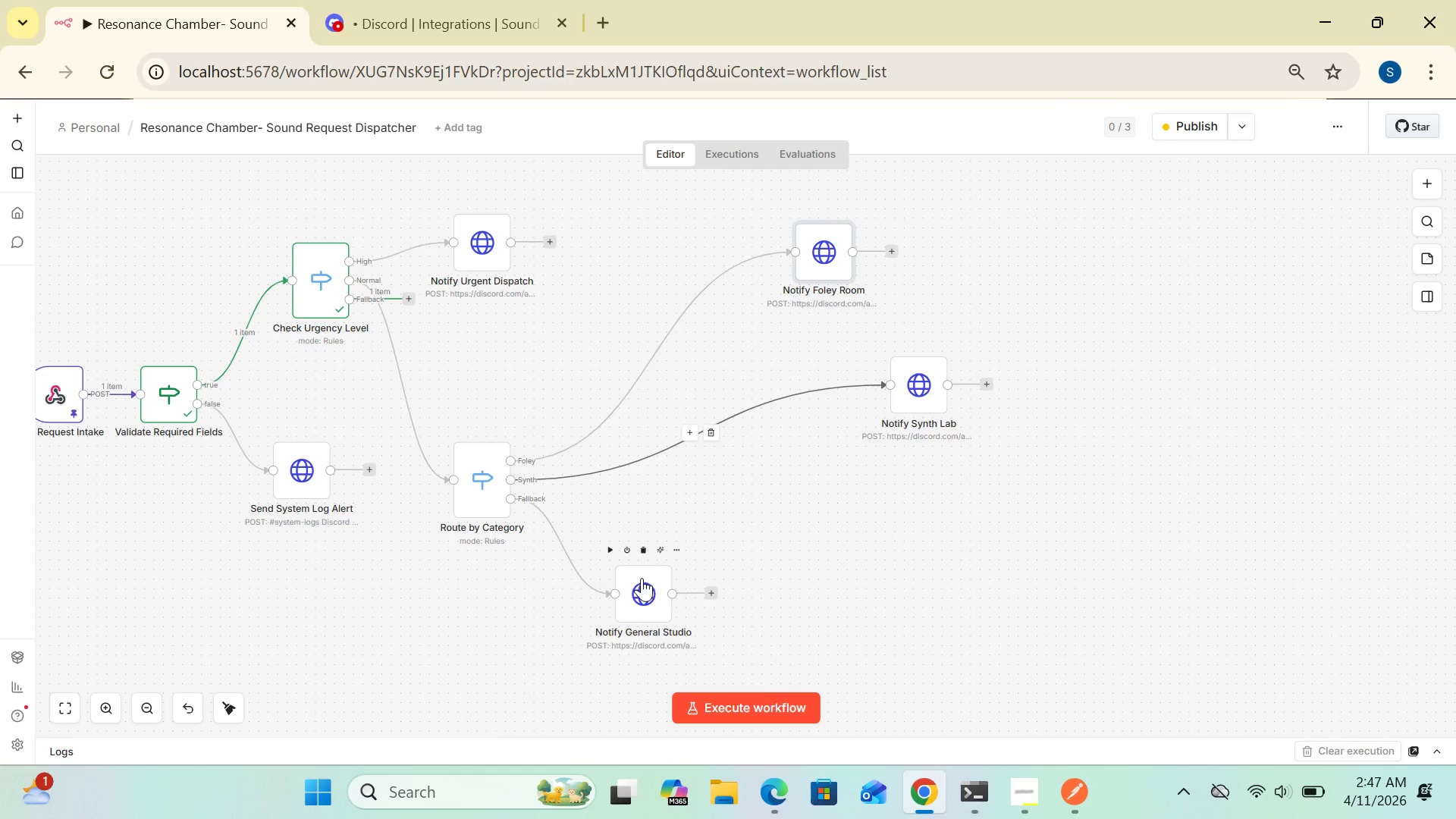 
left_click_drag(start_coordinate=[642, 579], to_coordinate=[946, 487])
 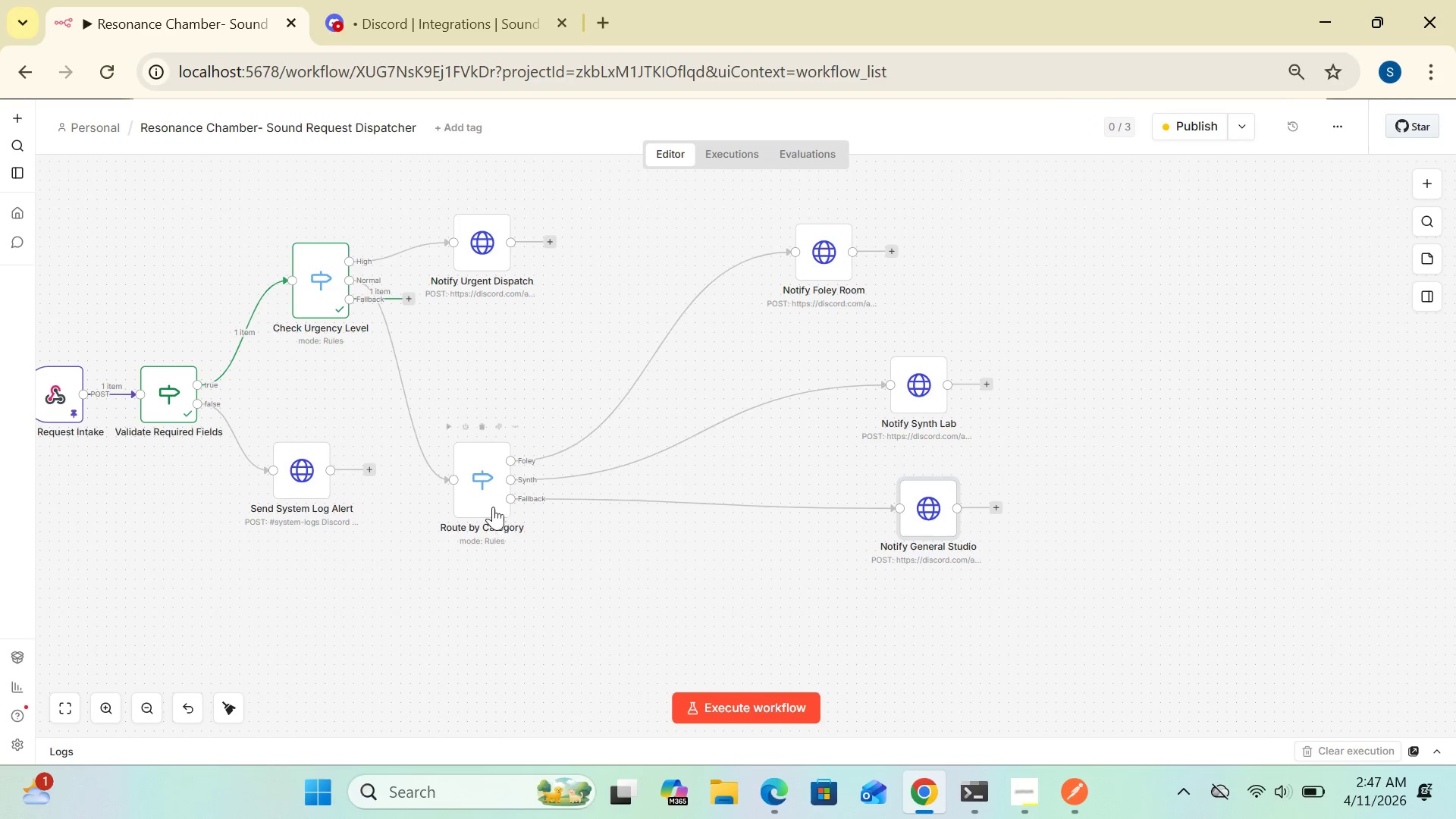 
left_click_drag(start_coordinate=[491, 488], to_coordinate=[676, 414])
 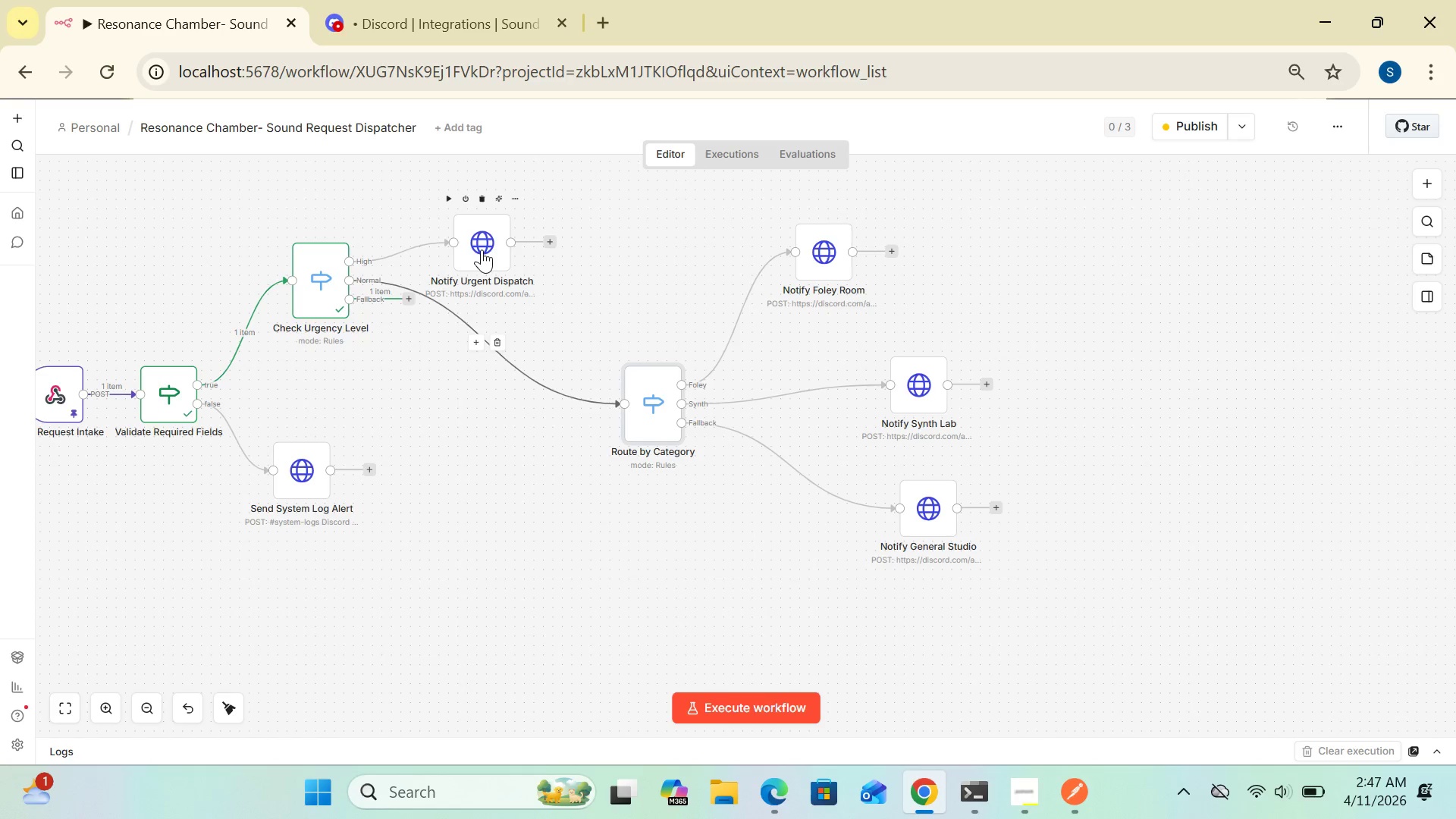 
left_click_drag(start_coordinate=[481, 249], to_coordinate=[660, 238])
 